 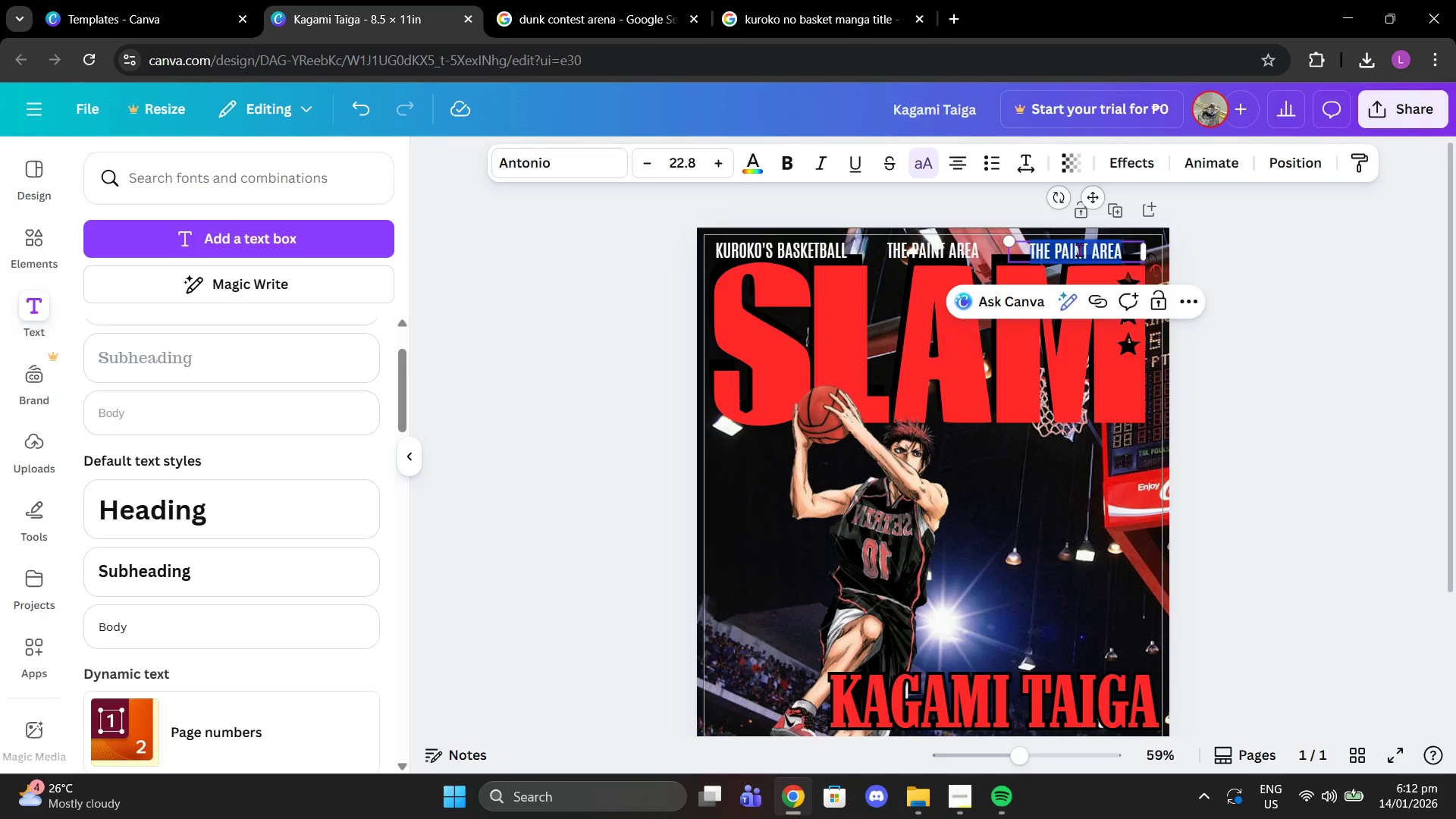 
key(Control+V)
 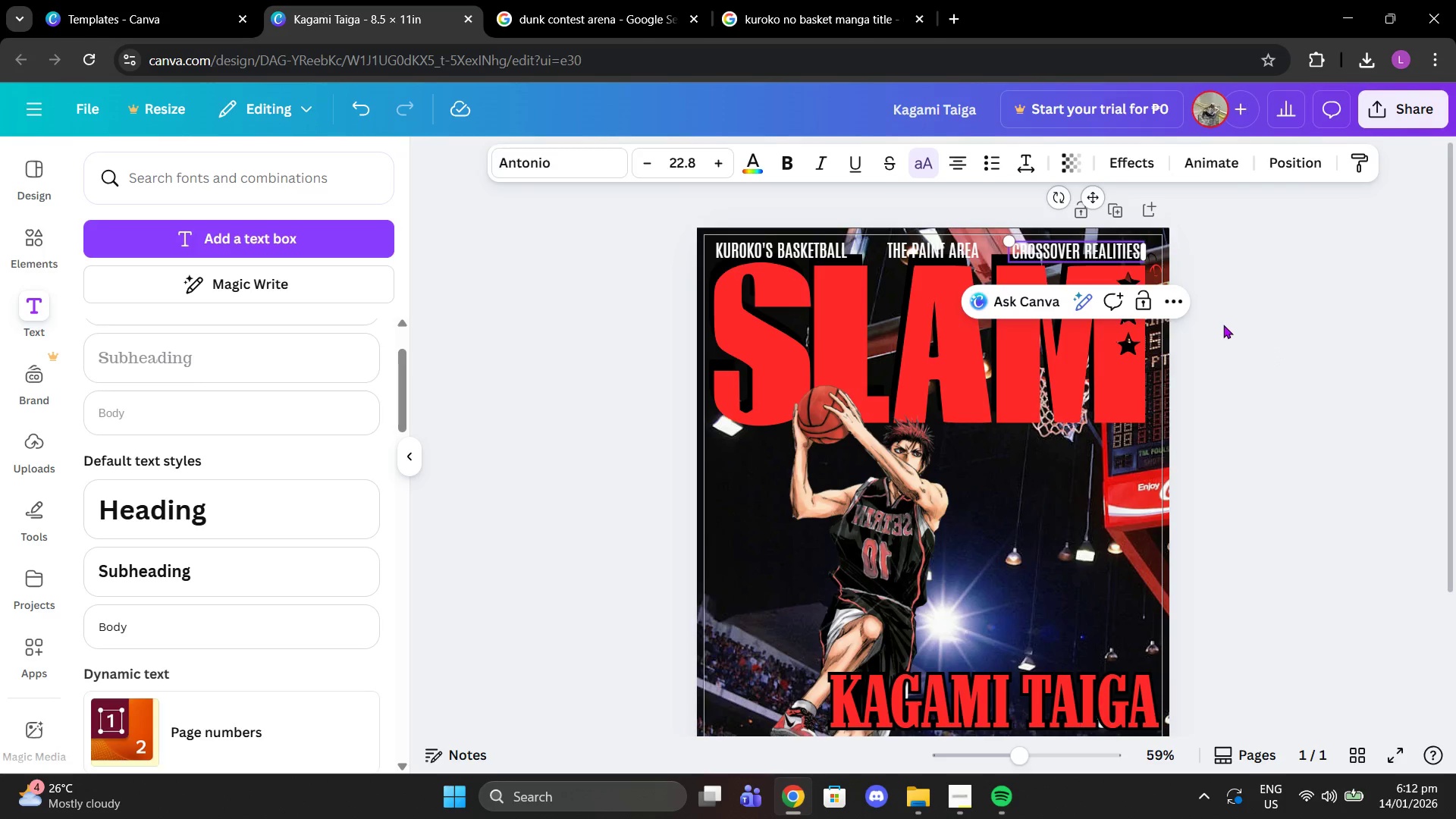 
left_click([1223, 325])
 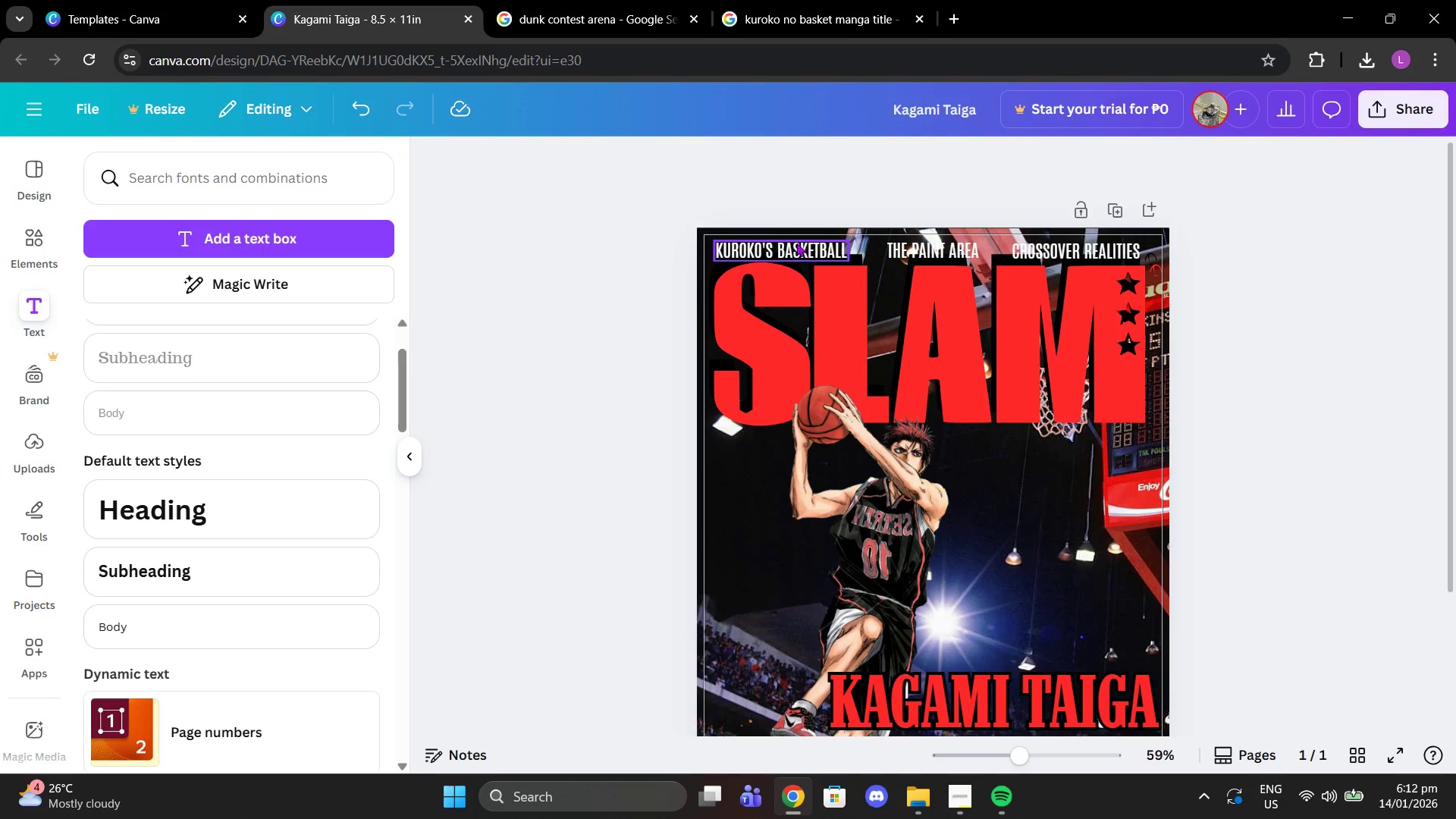 
left_click([796, 243])
 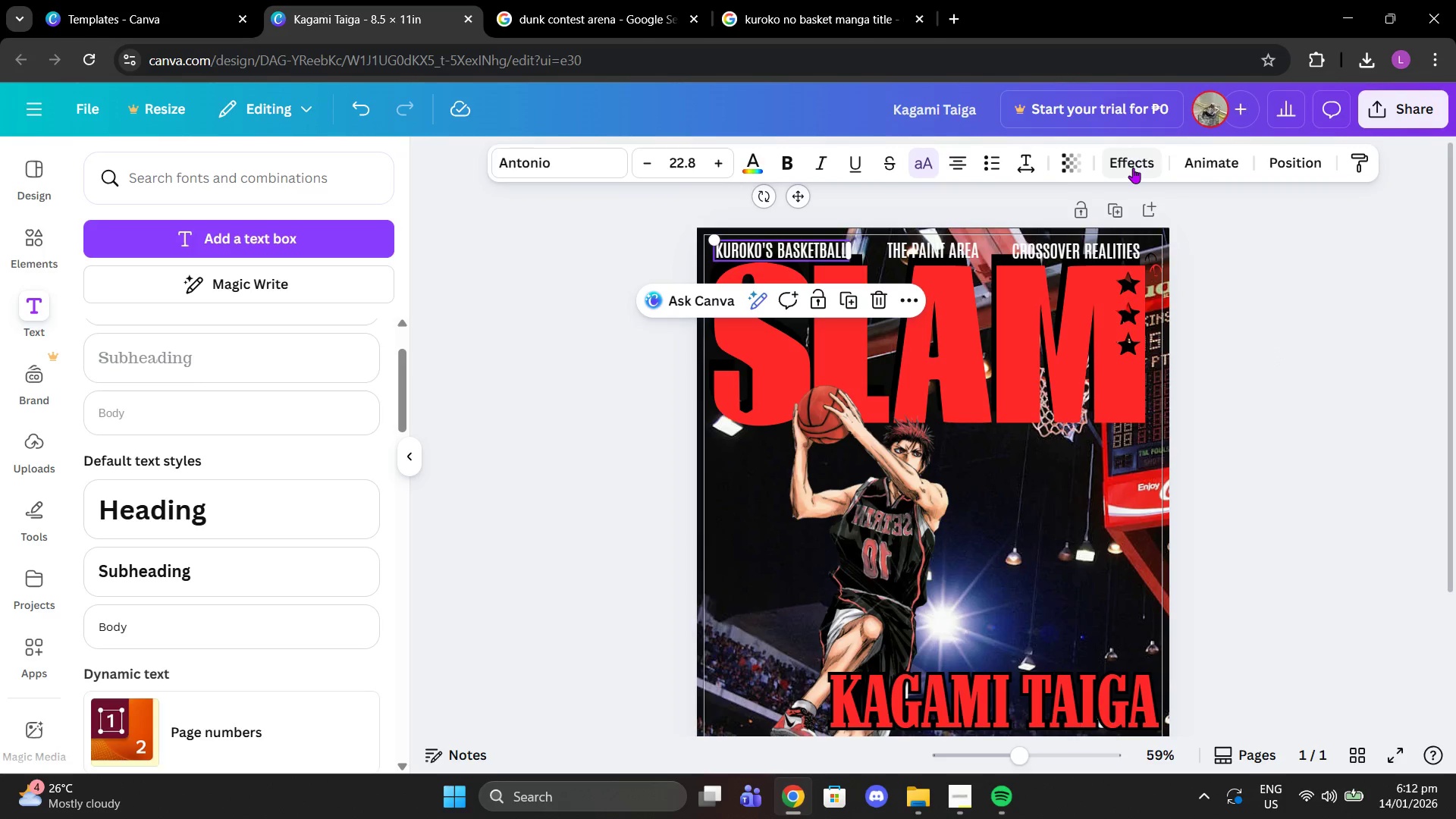 
left_click([1133, 168])
 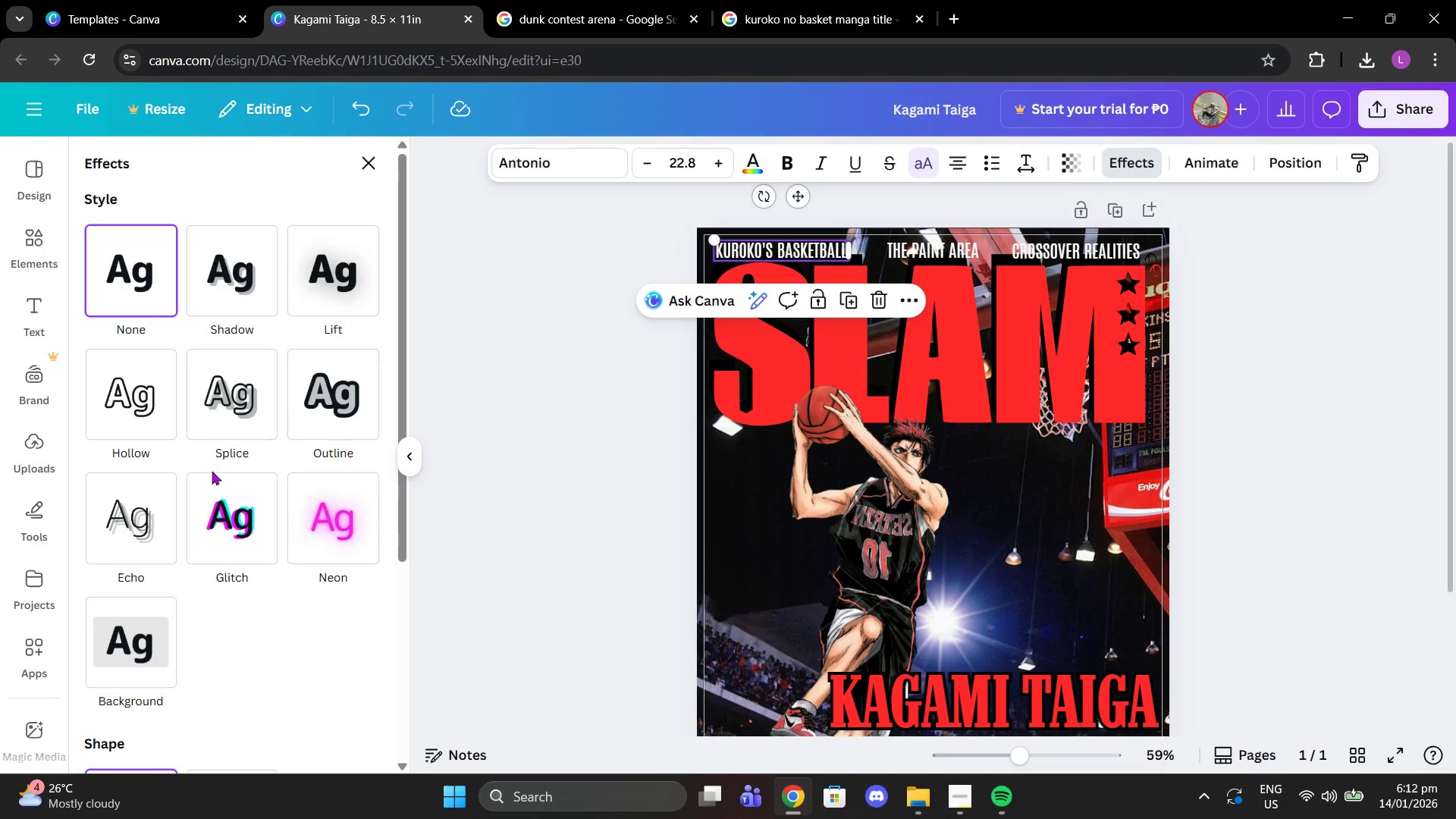 
left_click([341, 384])
 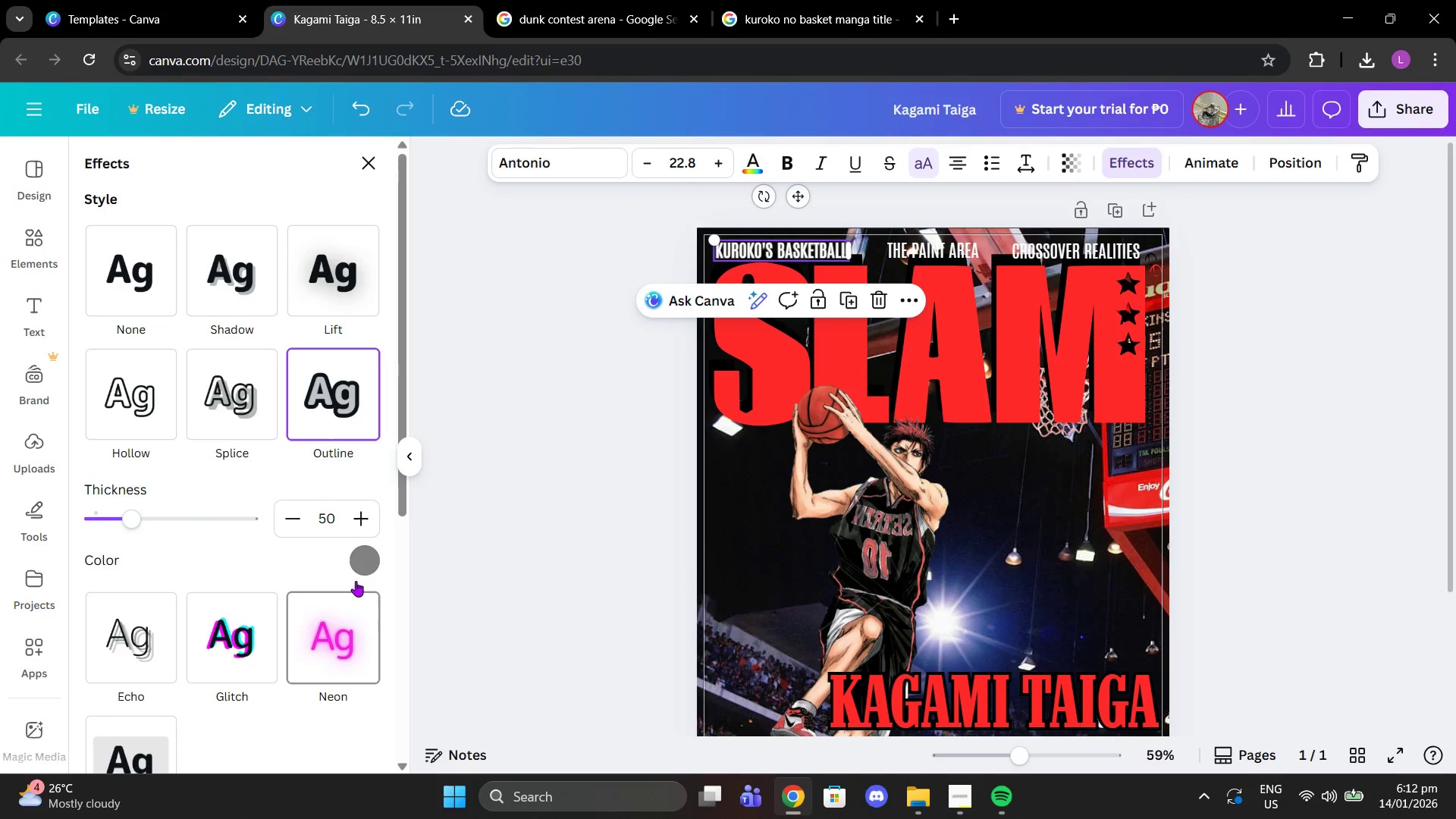 
left_click([355, 550])
 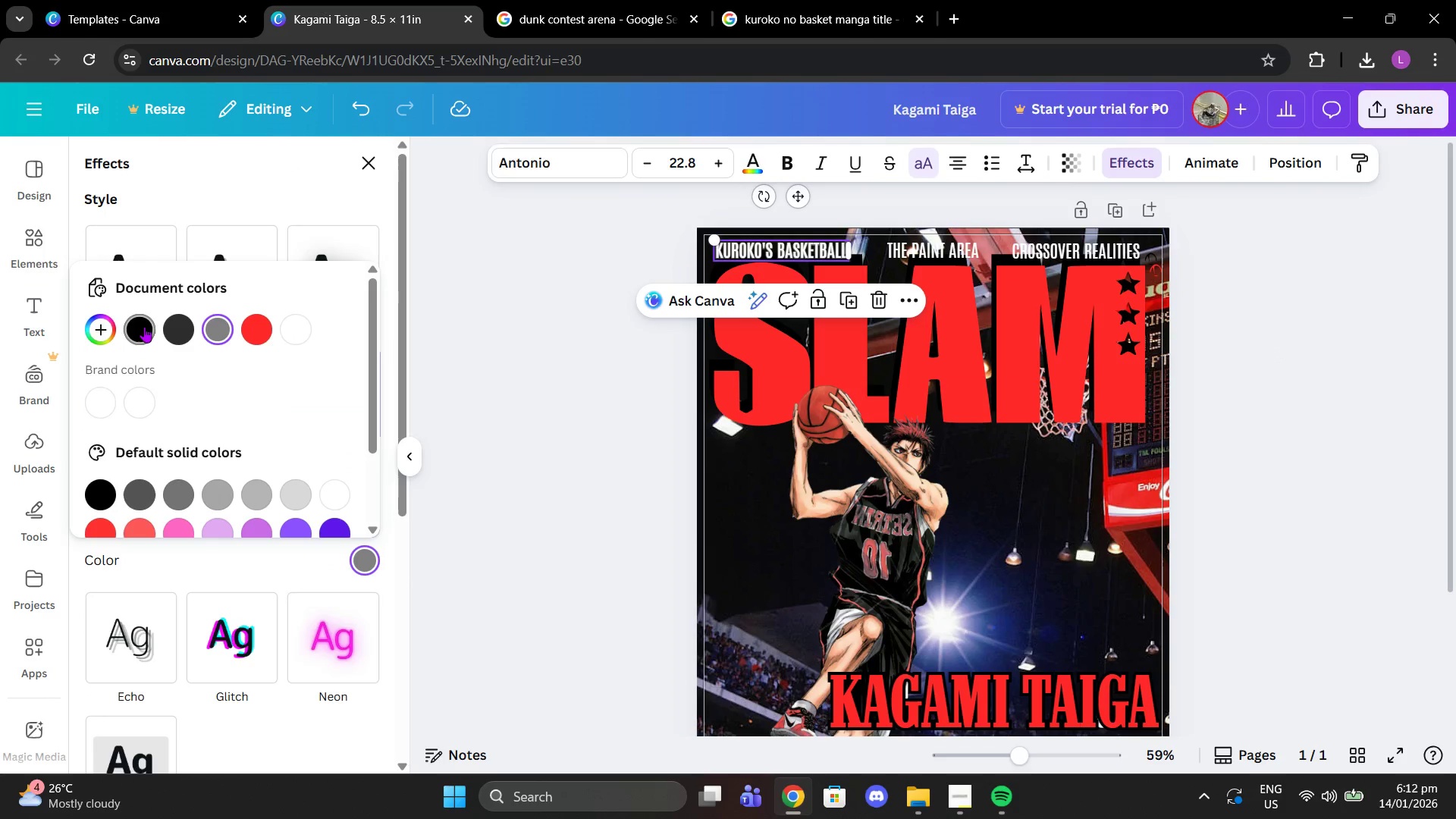 
left_click([144, 328])
 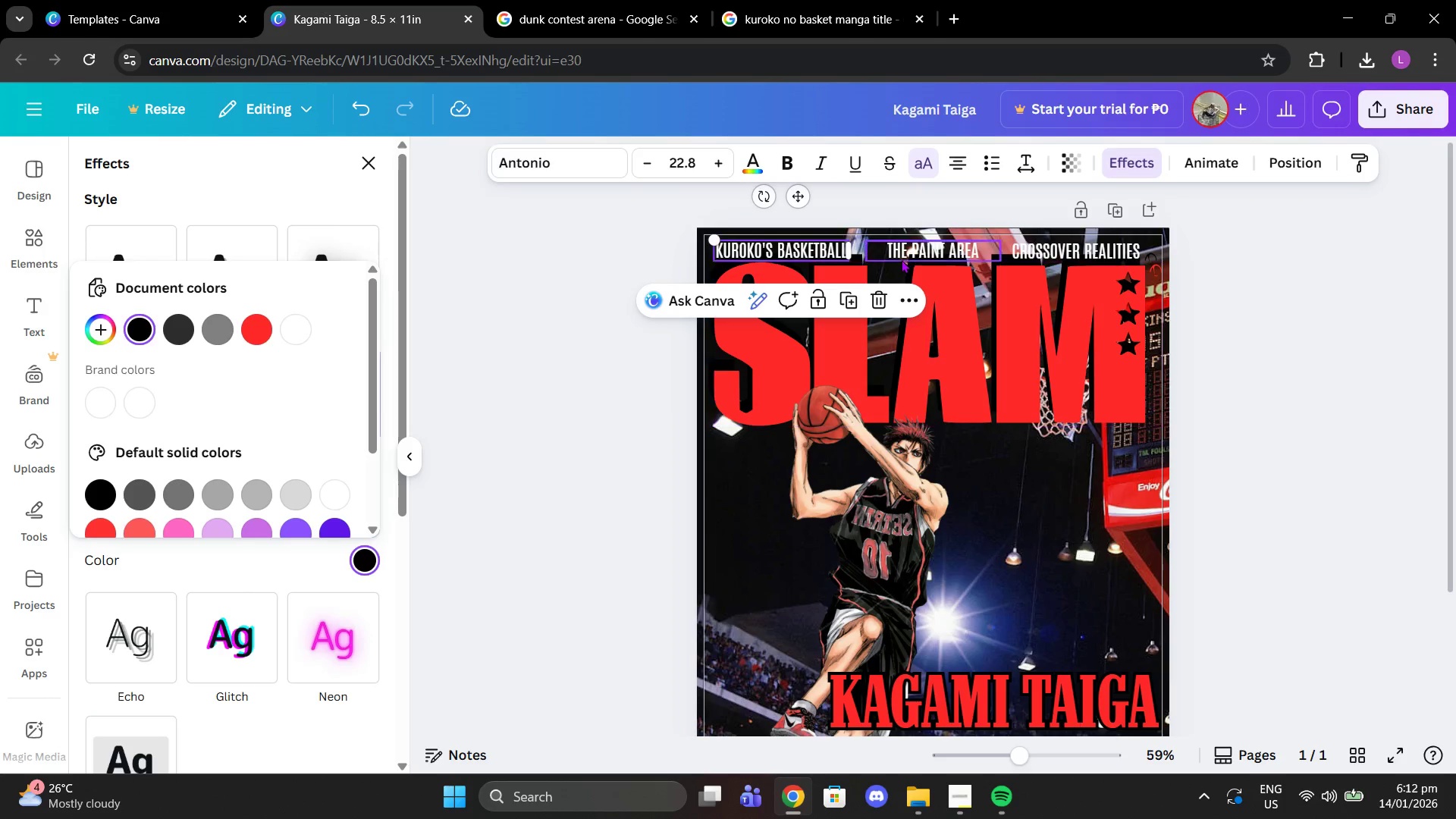 
left_click([903, 248])
 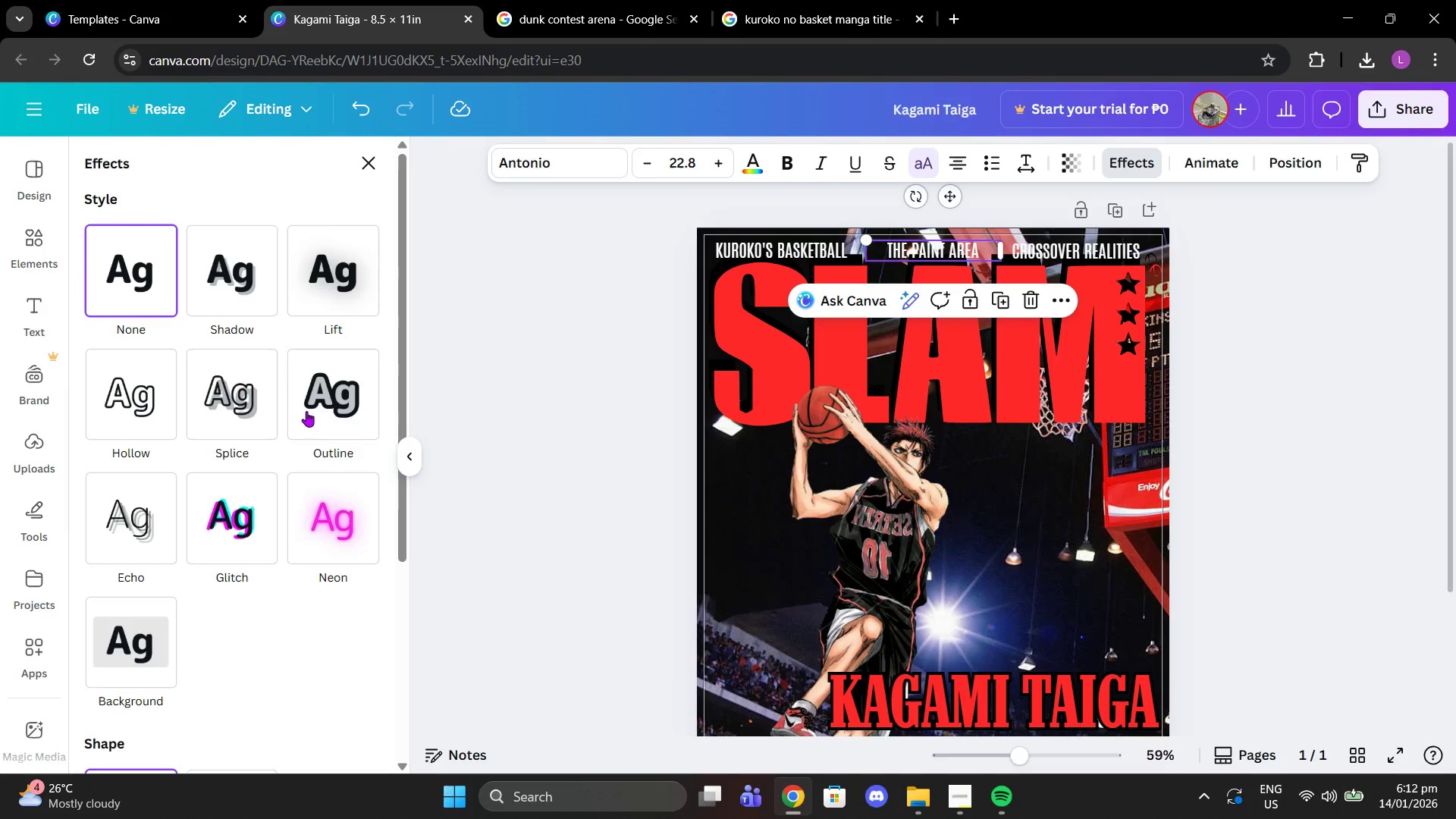 
left_click([300, 410])
 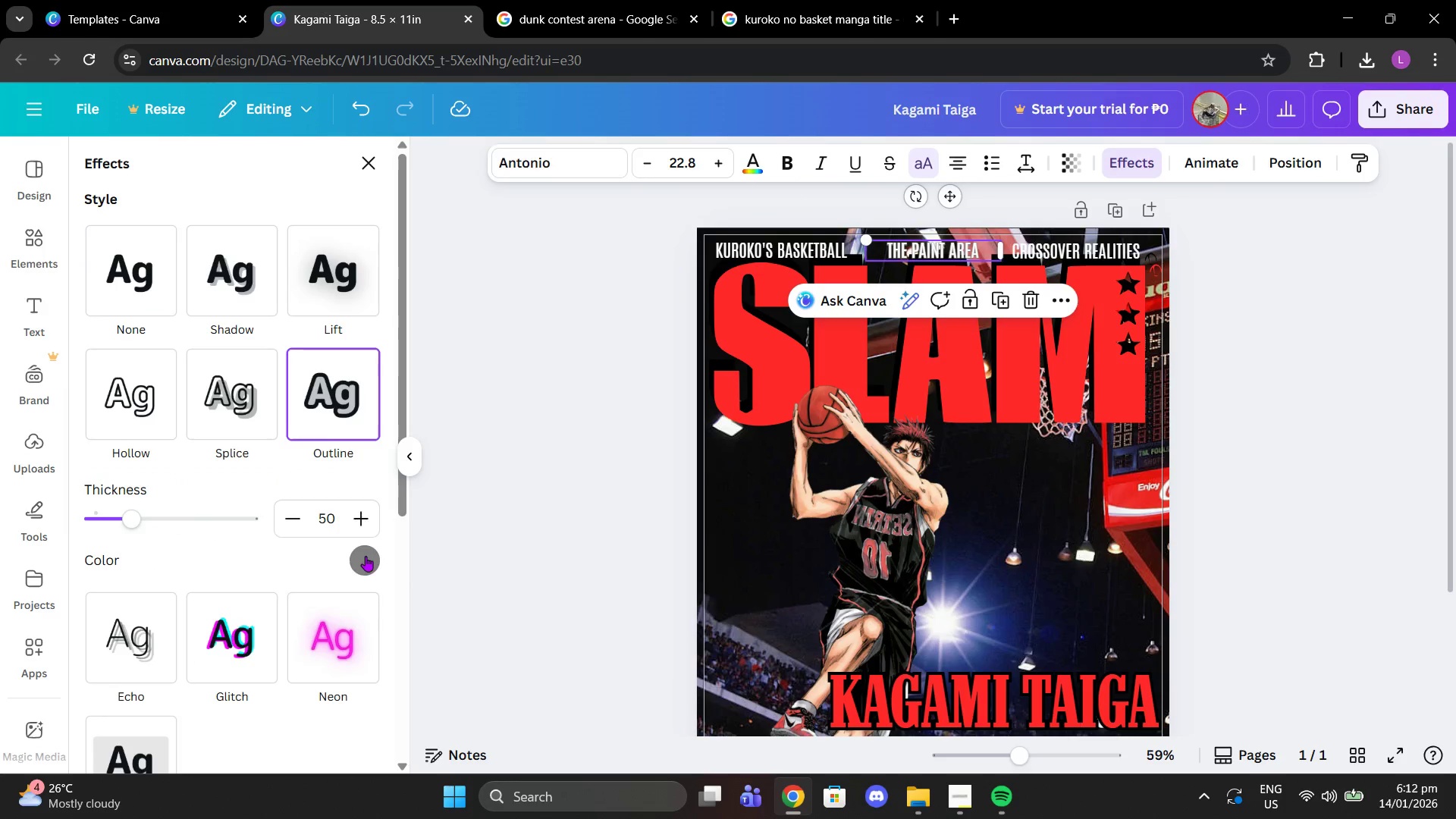 
left_click([366, 563])
 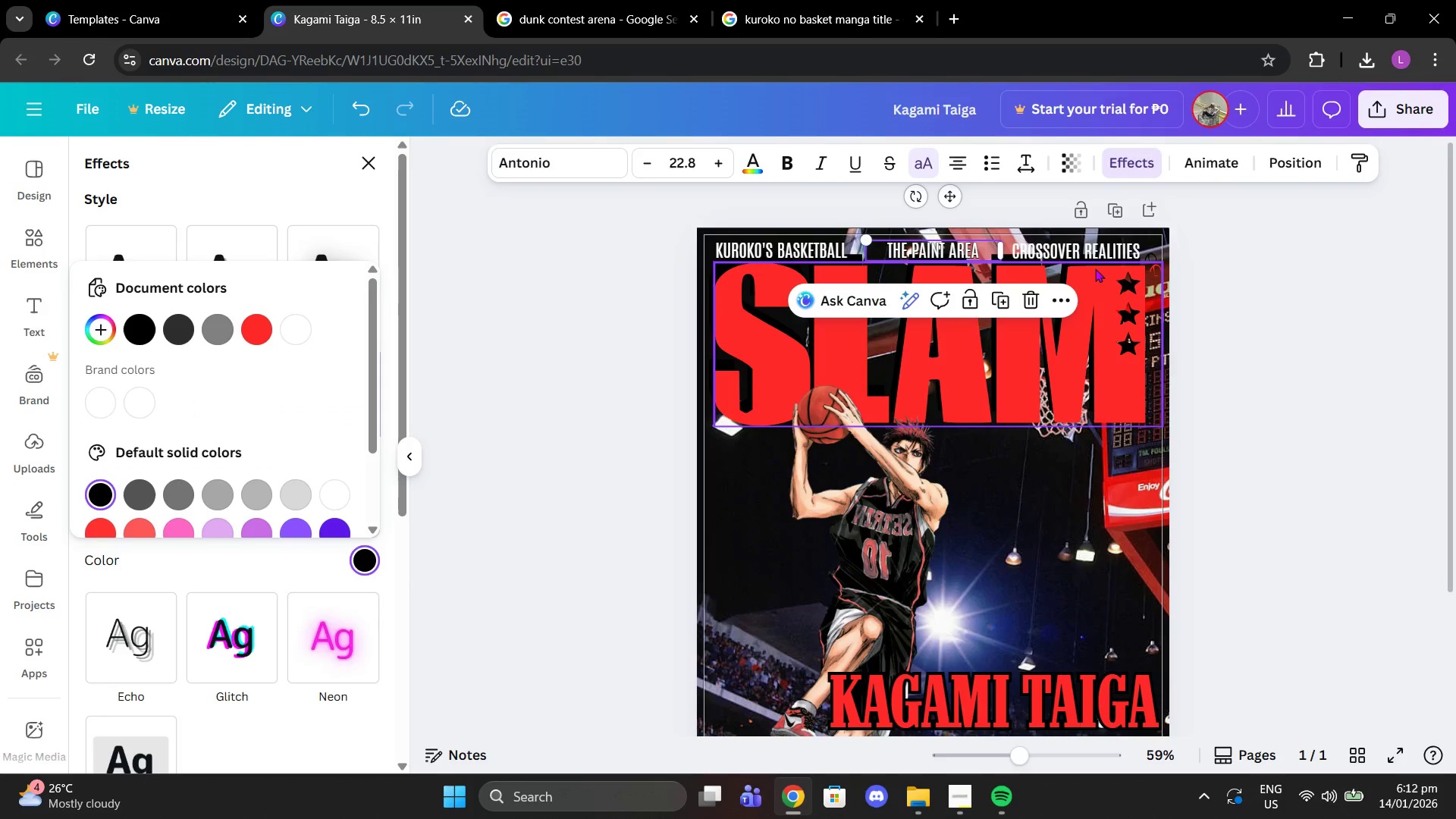 
left_click([1084, 254])
 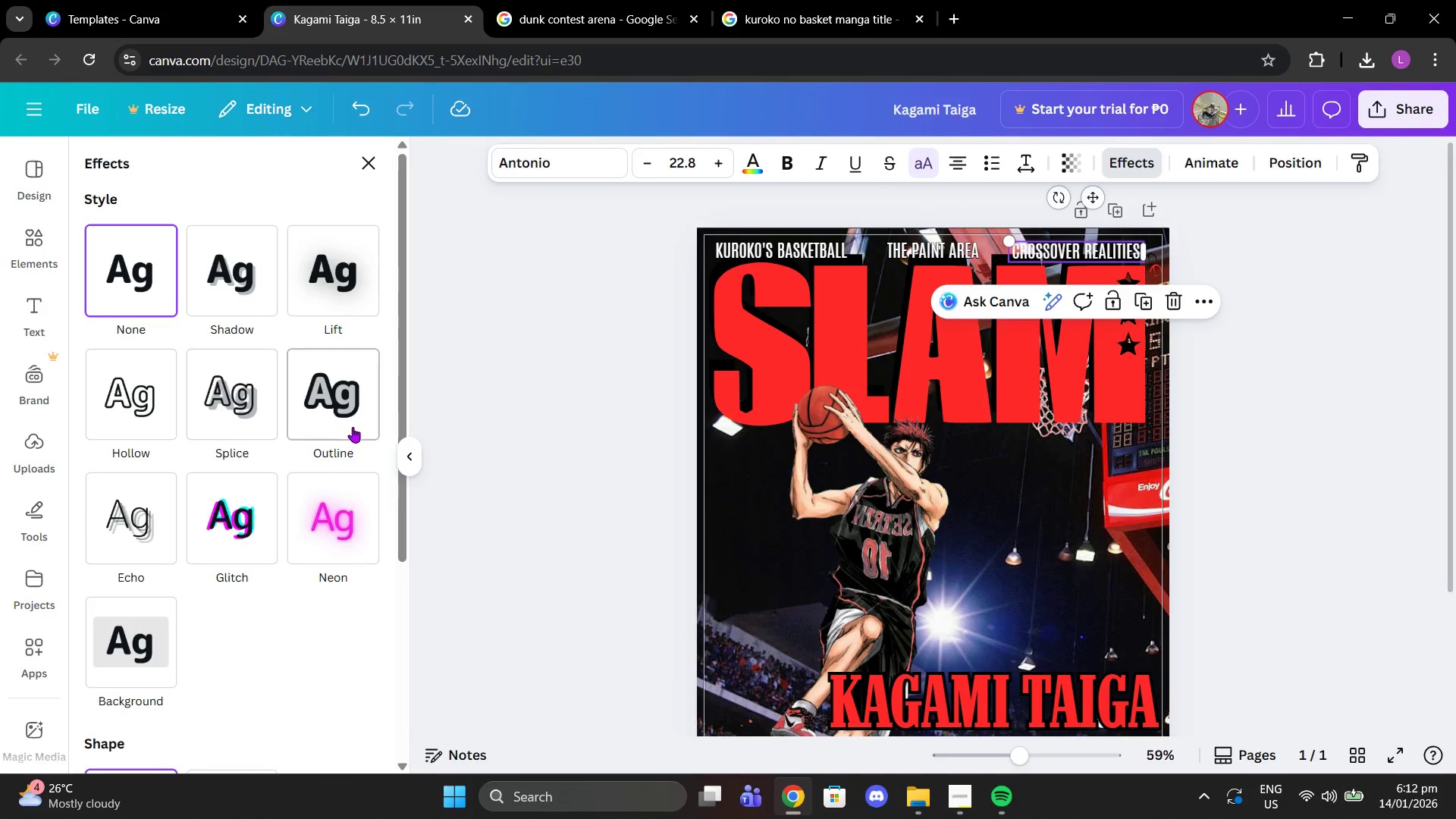 
left_click([347, 422])
 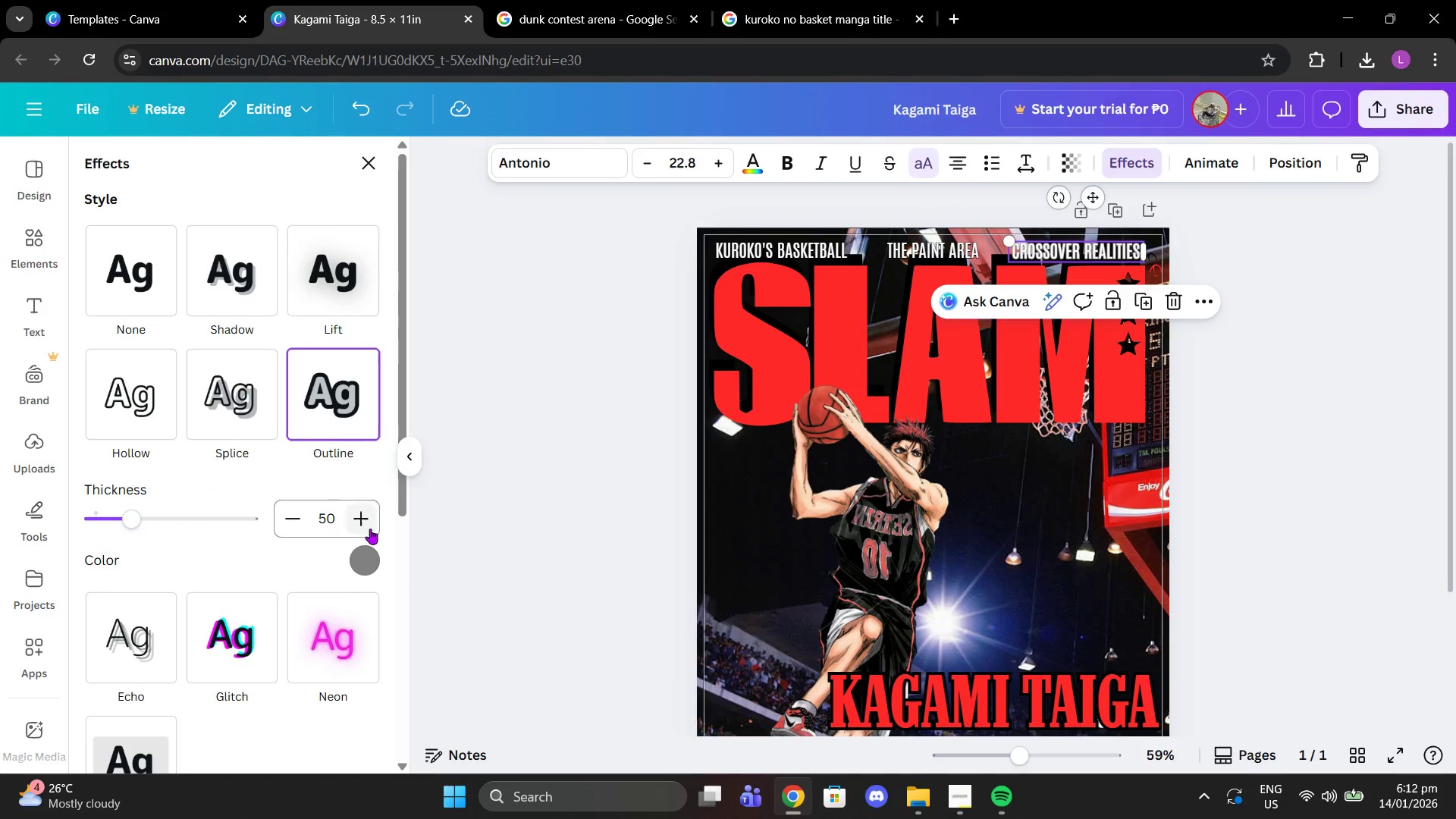 
left_click([368, 555])
 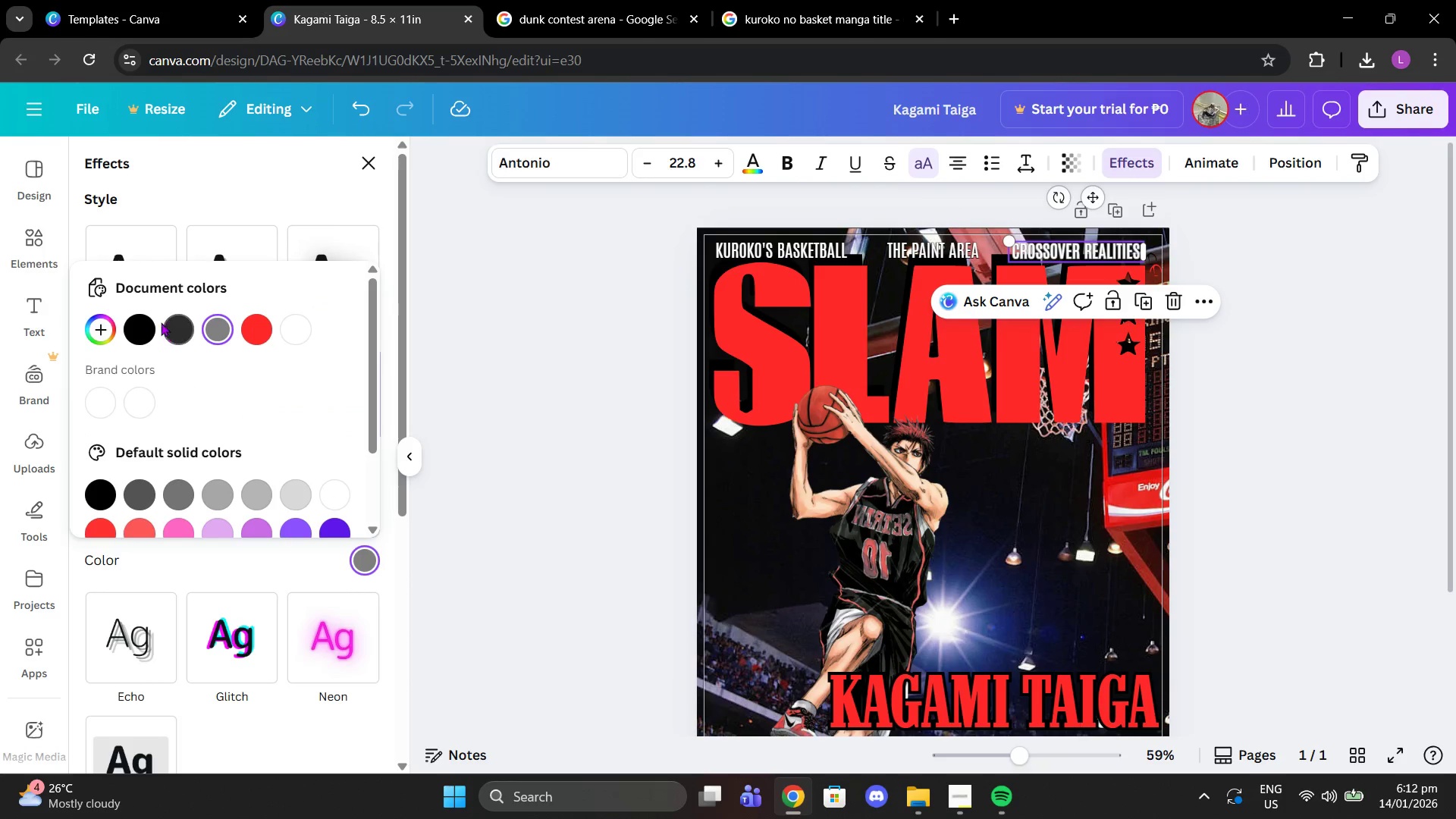 
left_click([145, 325])
 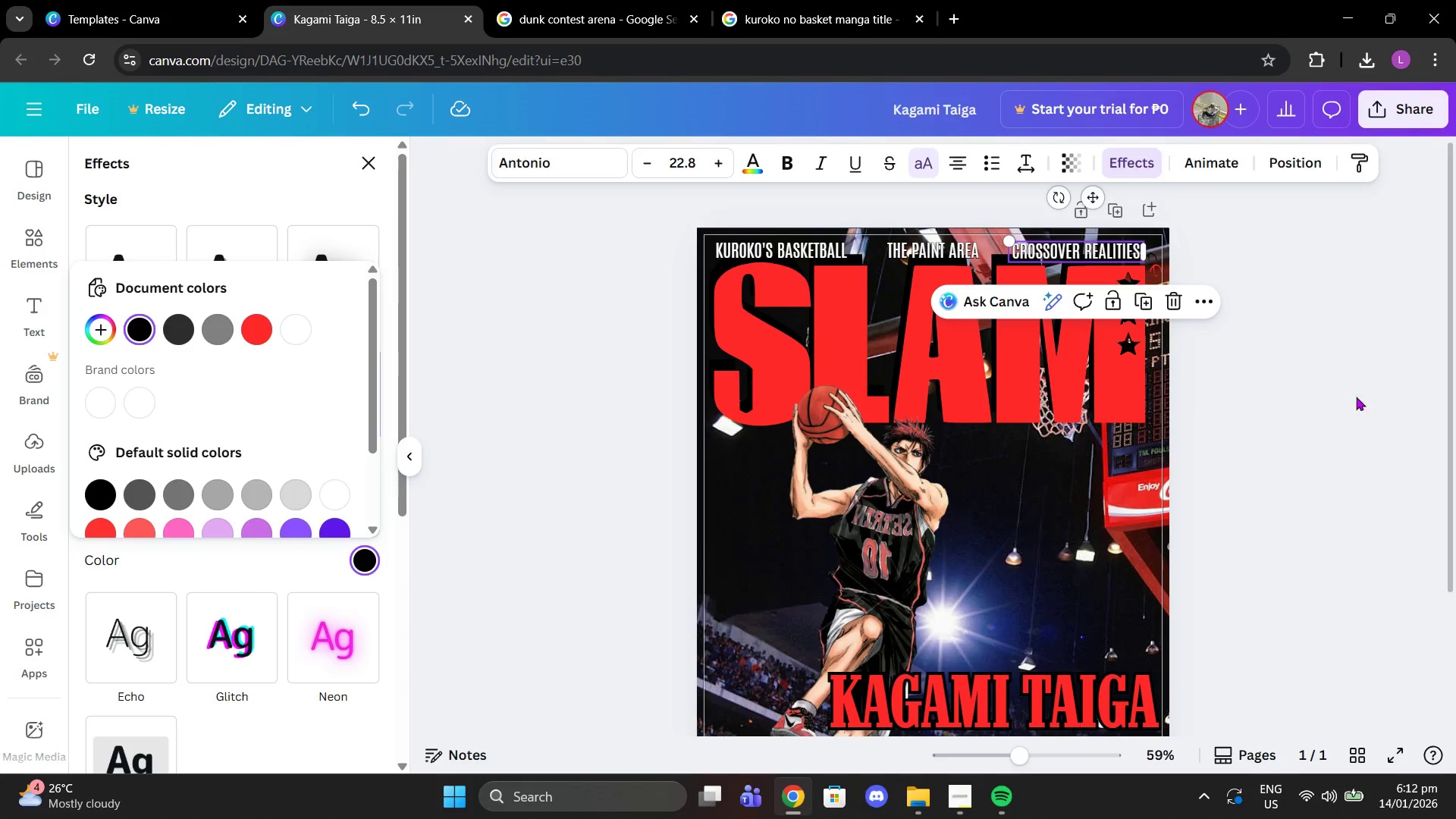 
double_click([1298, 389])
 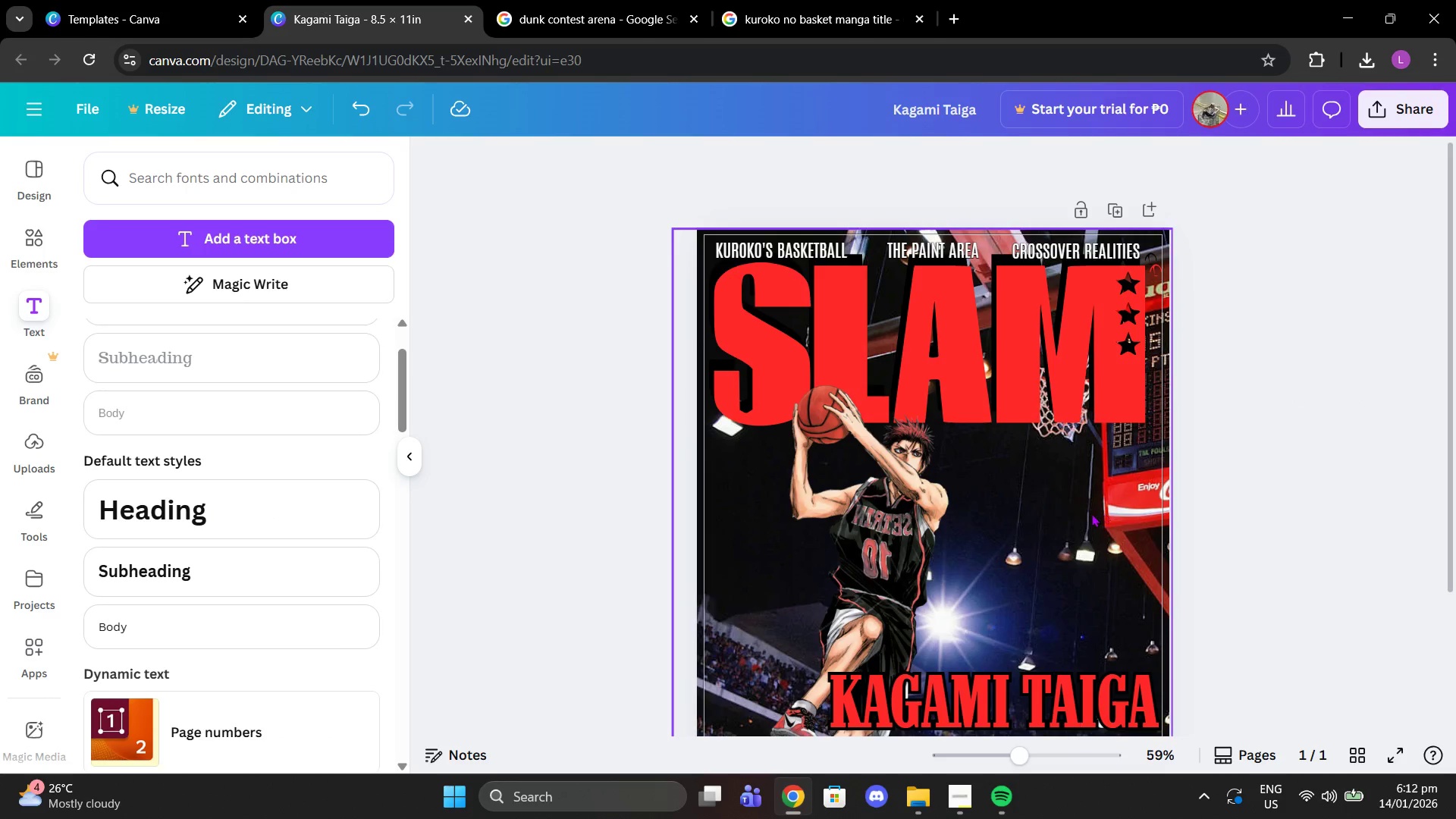 
left_click([1091, 513])
 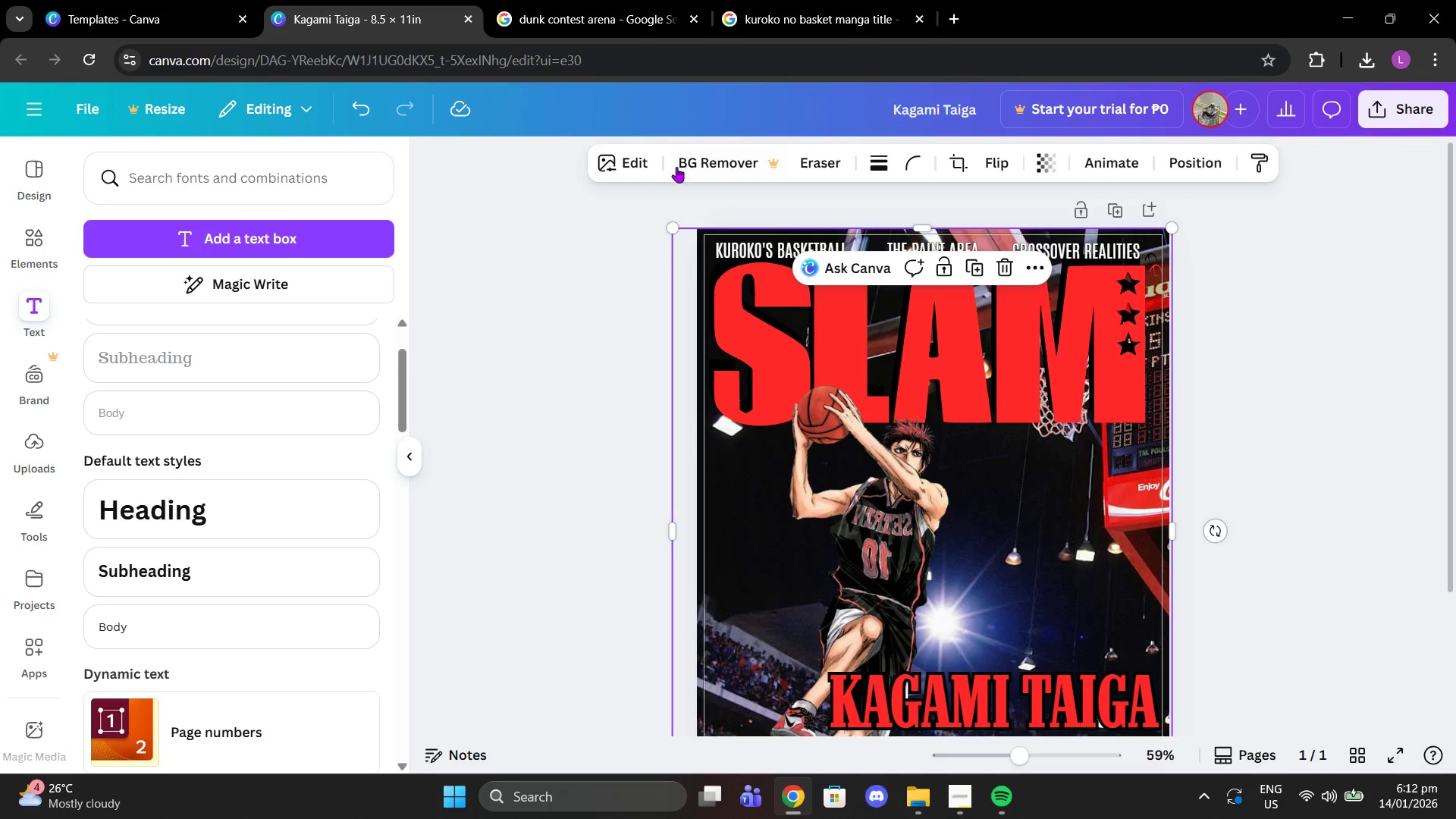 
left_click([614, 162])
 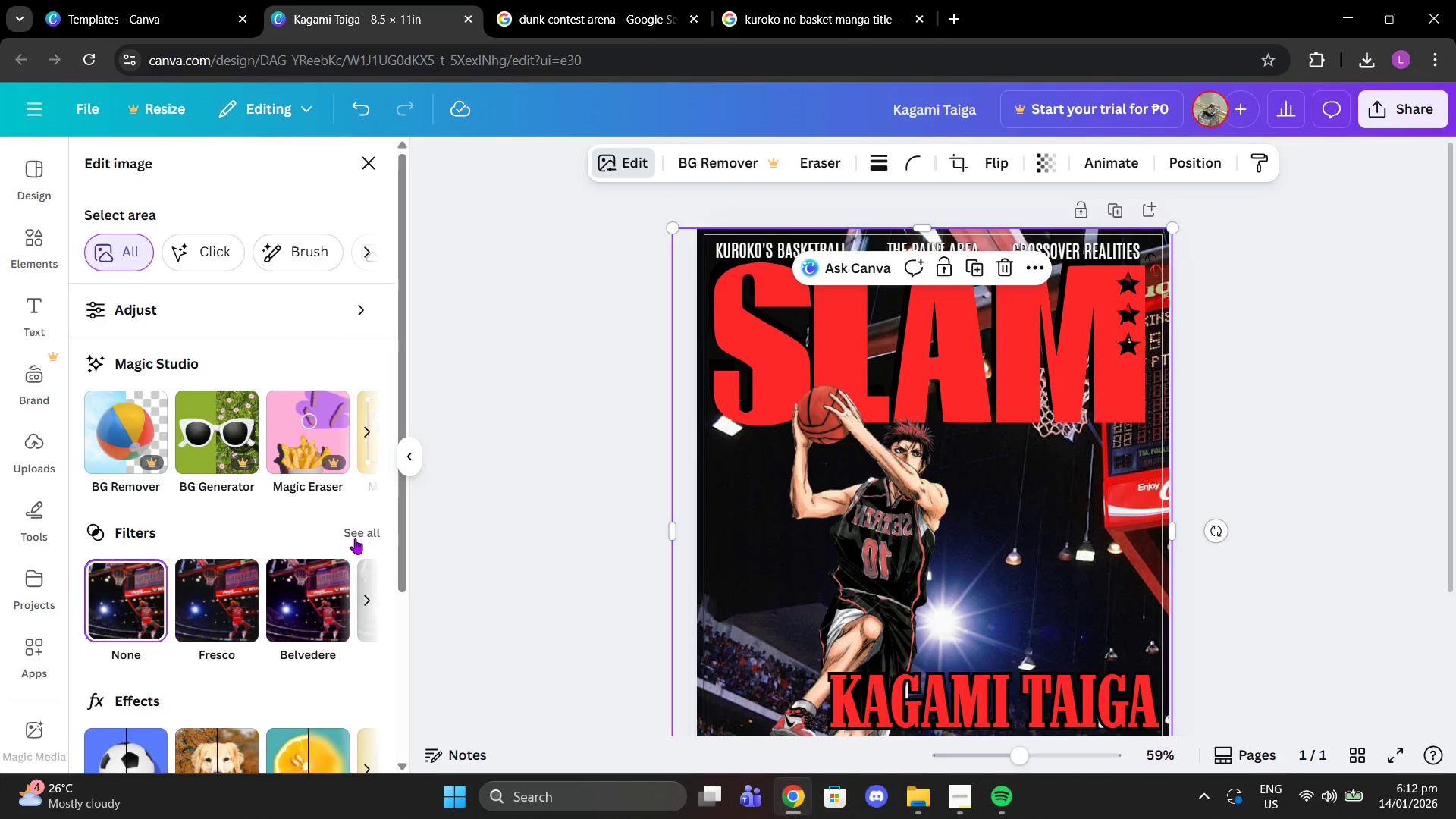 
left_click([357, 541])
 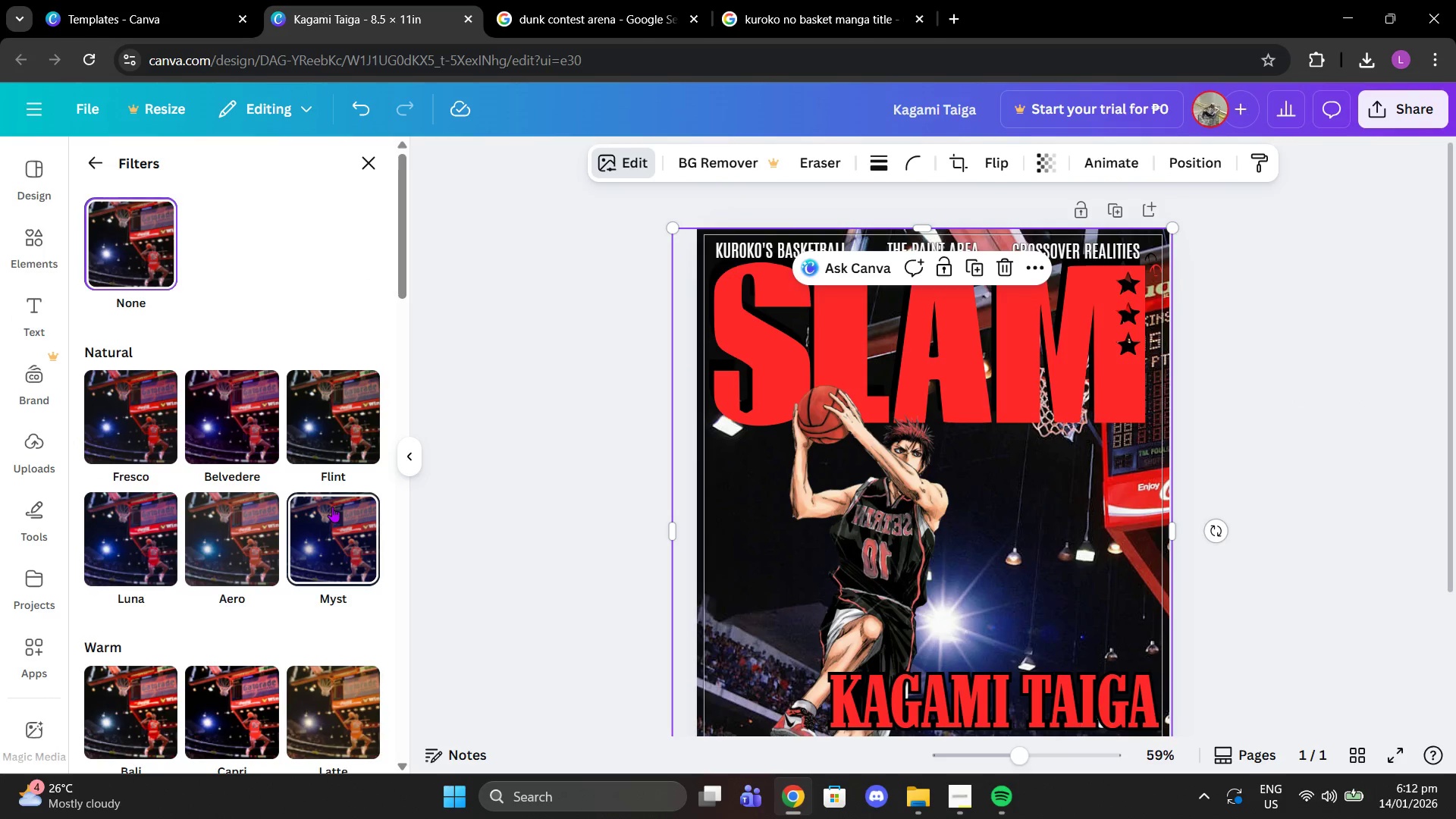 
scroll: coordinate [325, 541], scroll_direction: down, amount: 2.0
 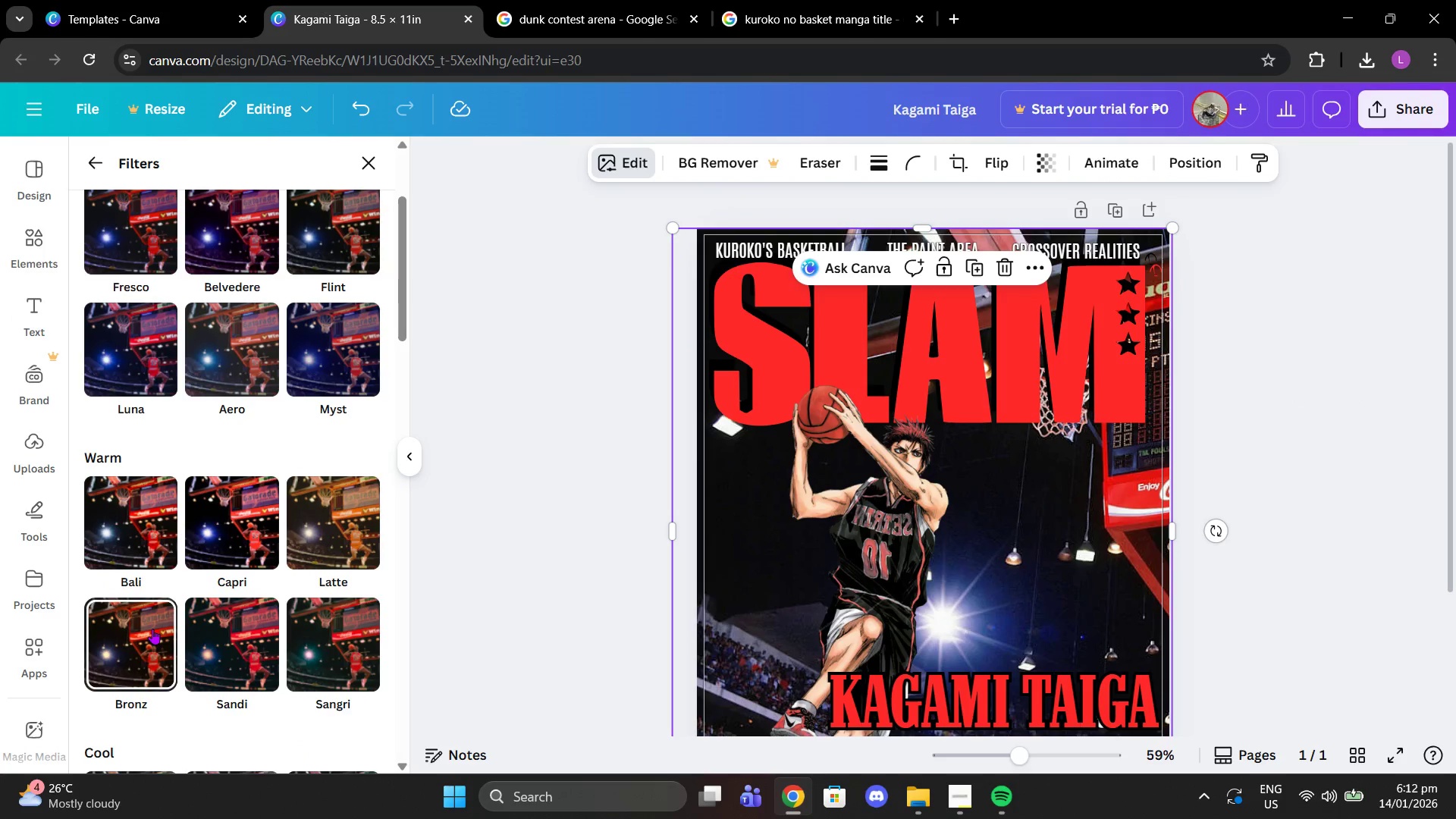 
left_click([199, 632])
 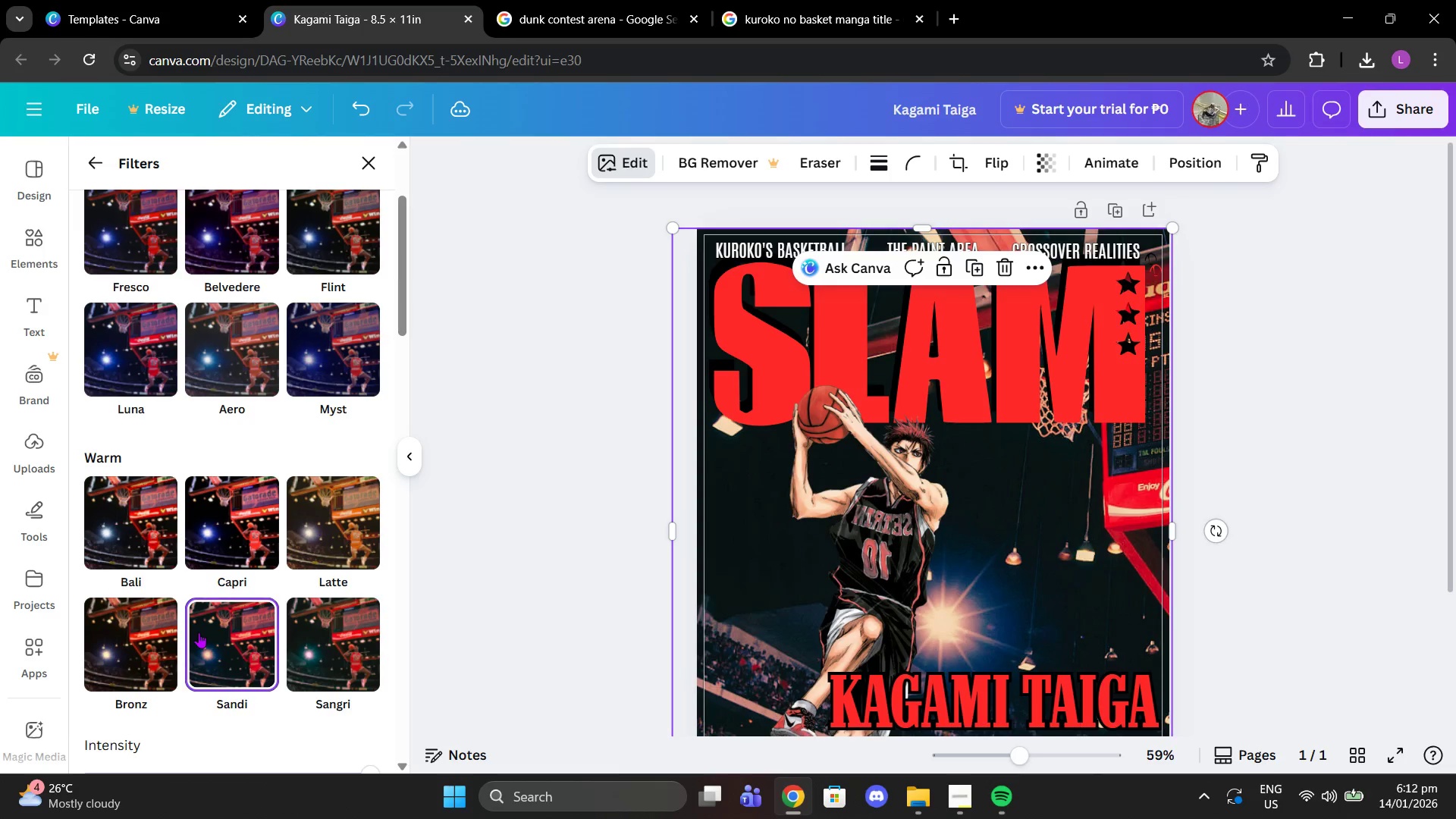 
scroll: coordinate [221, 586], scroll_direction: down, amount: 3.0
 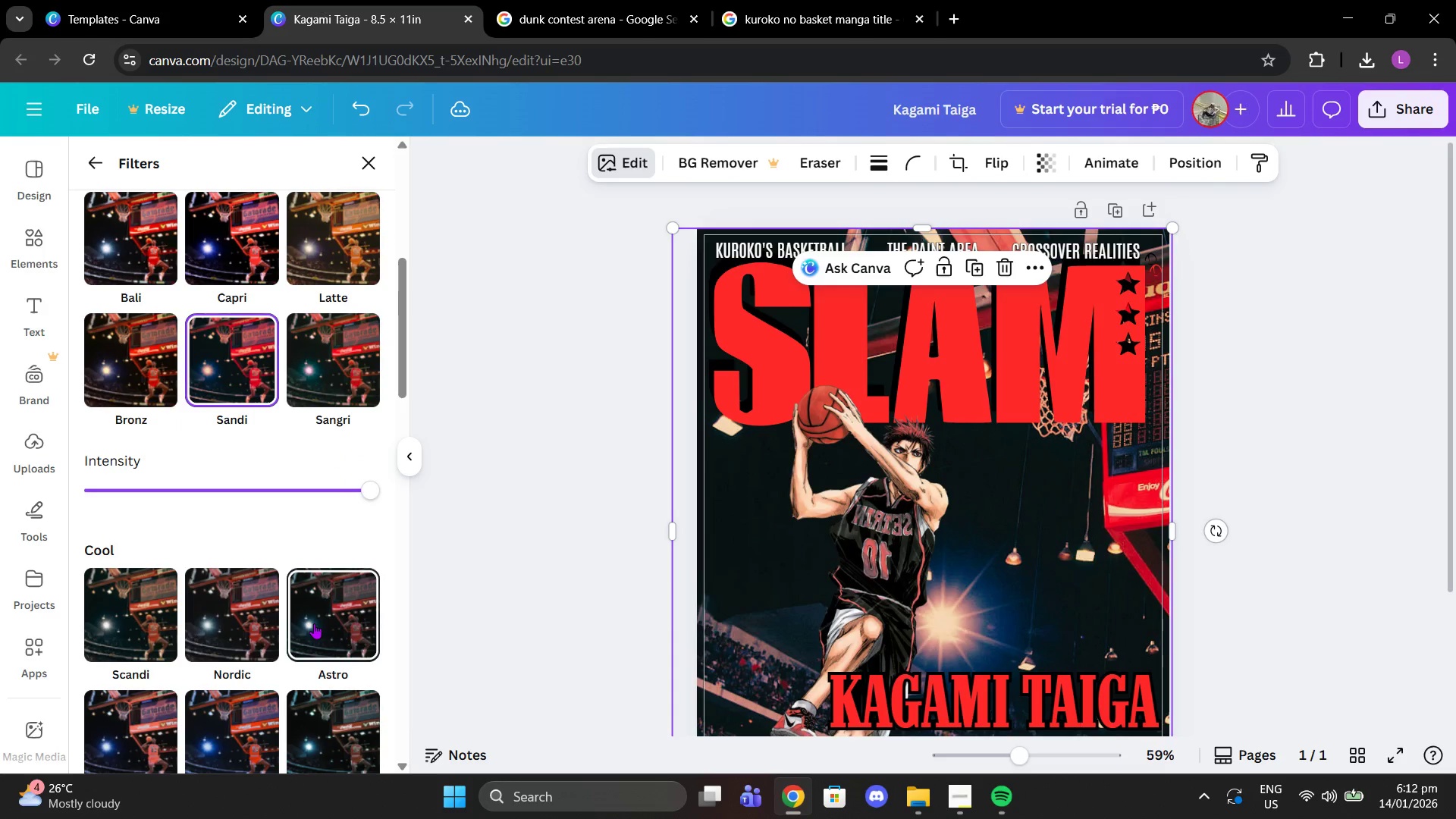 
left_click([314, 623])
 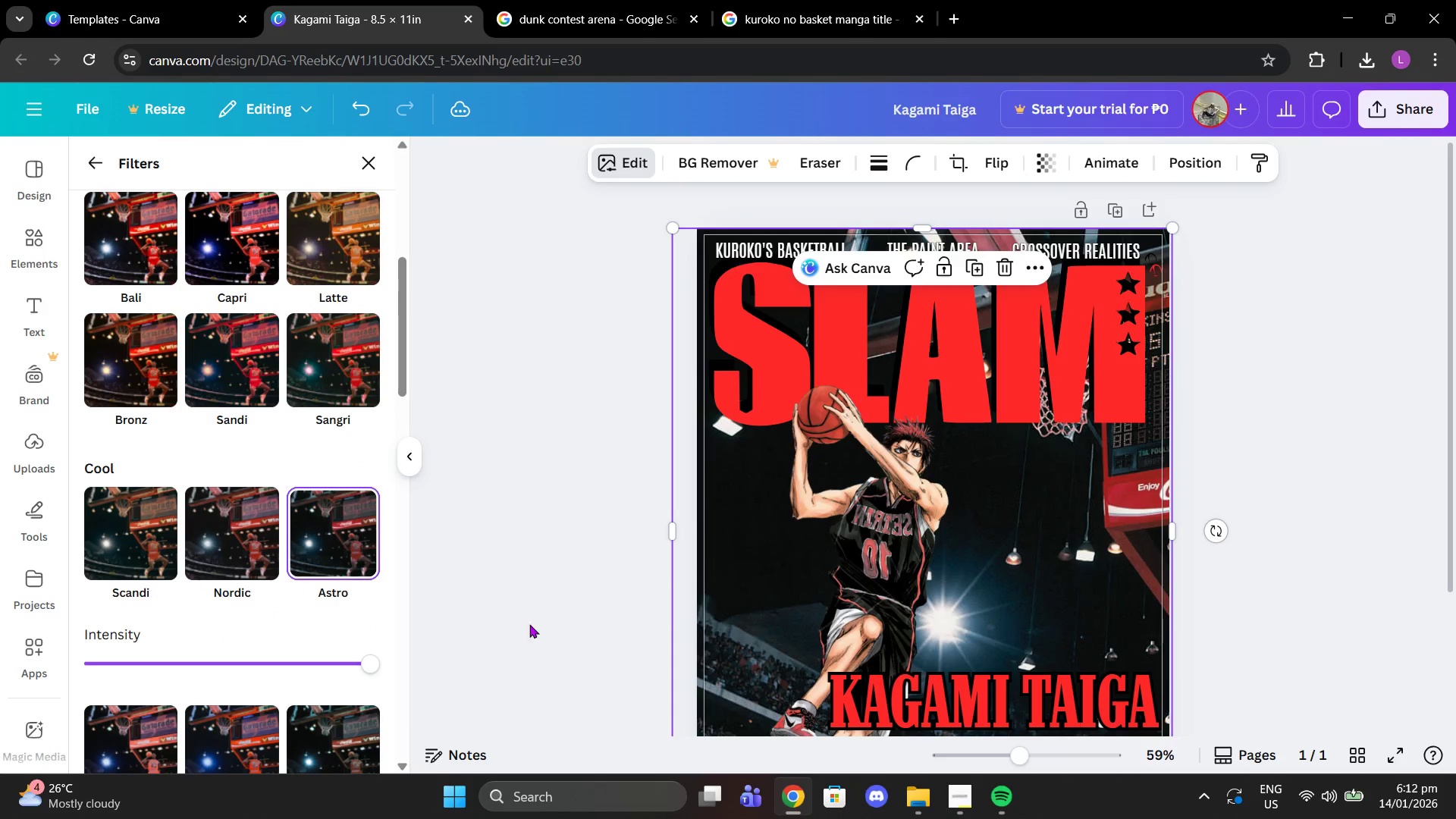 
scroll: coordinate [1037, 551], scroll_direction: down, amount: 1.0
 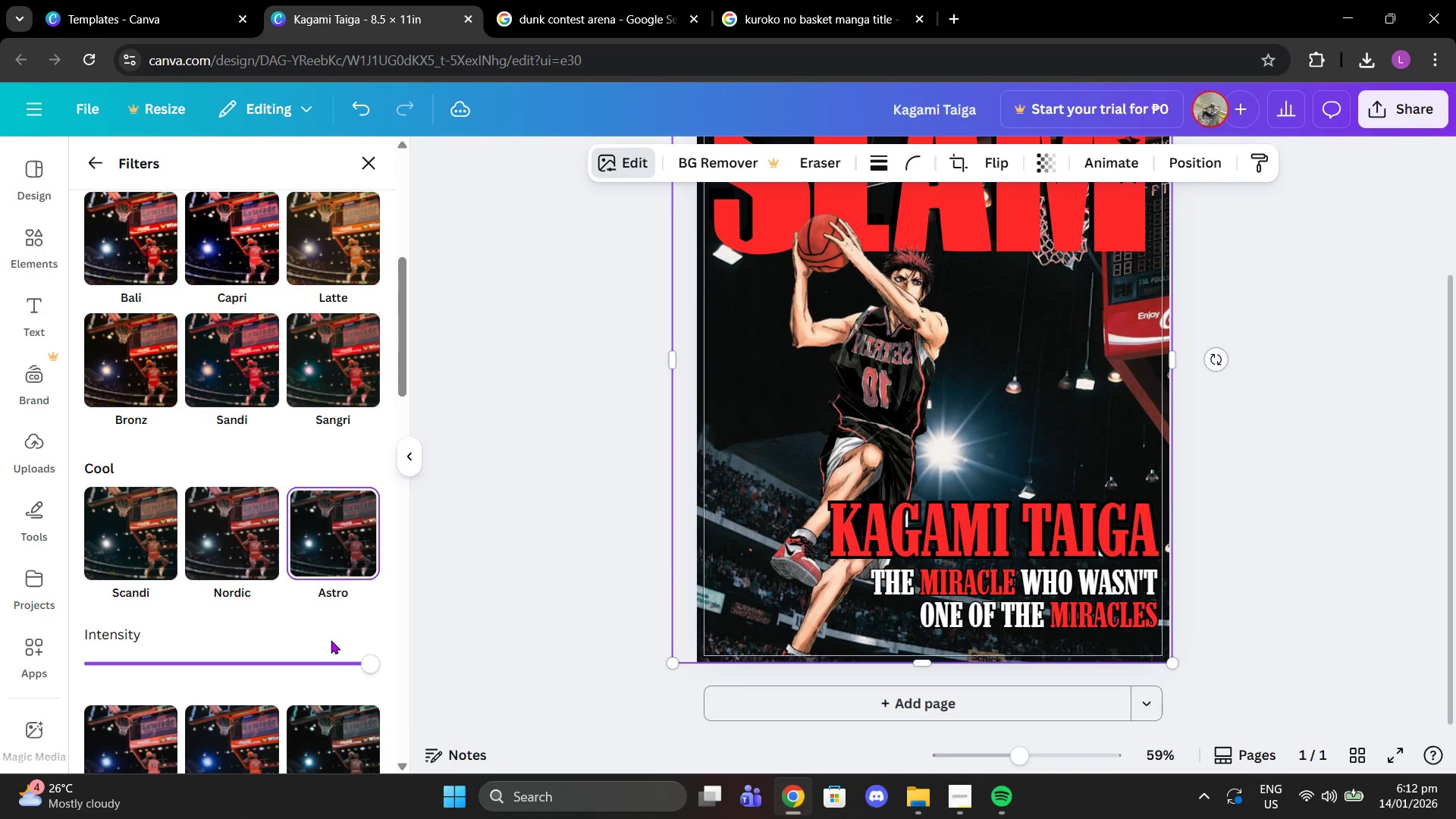 
left_click([227, 559])
 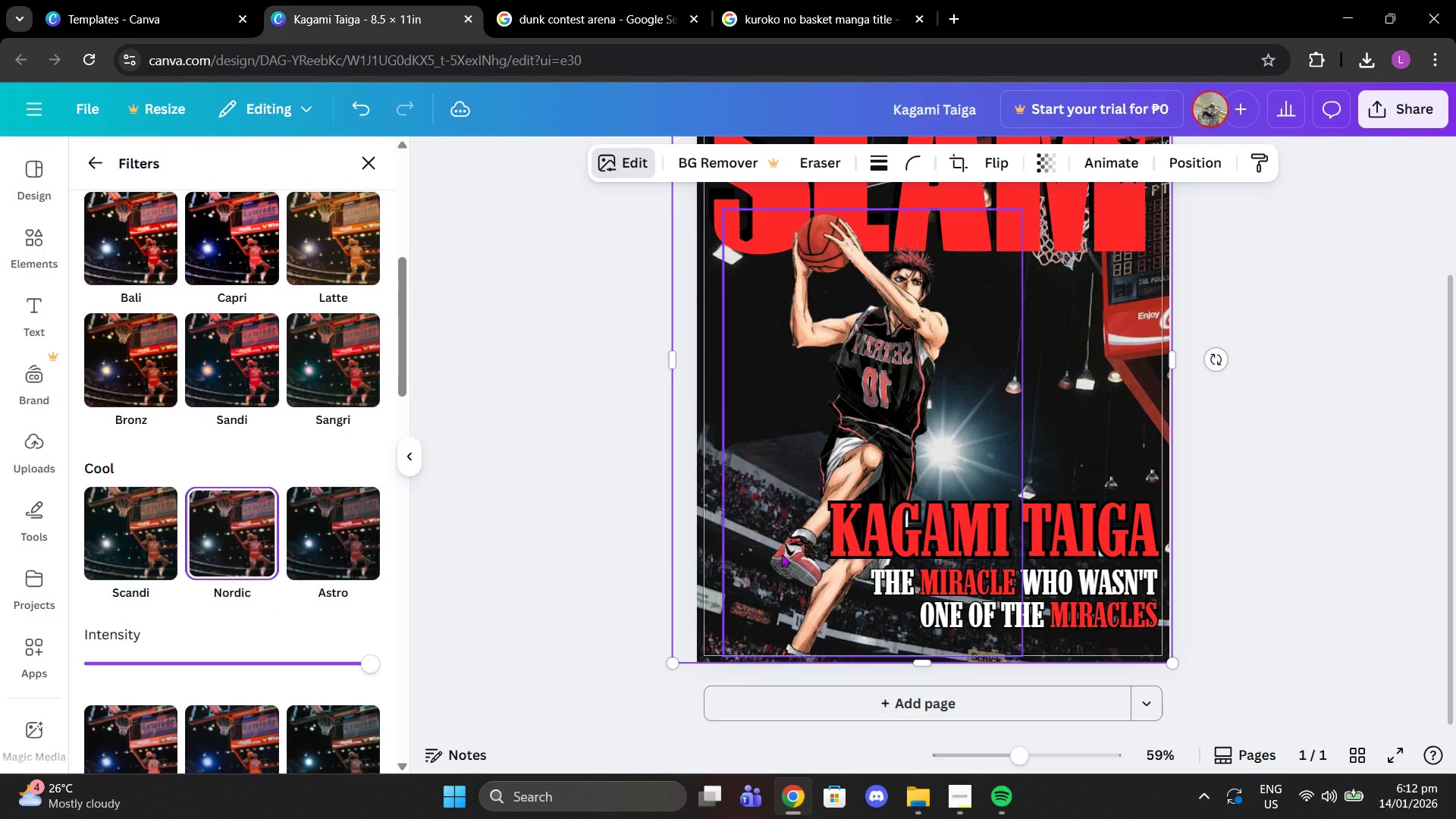 
scroll: coordinate [781, 554], scroll_direction: up, amount: 3.0
 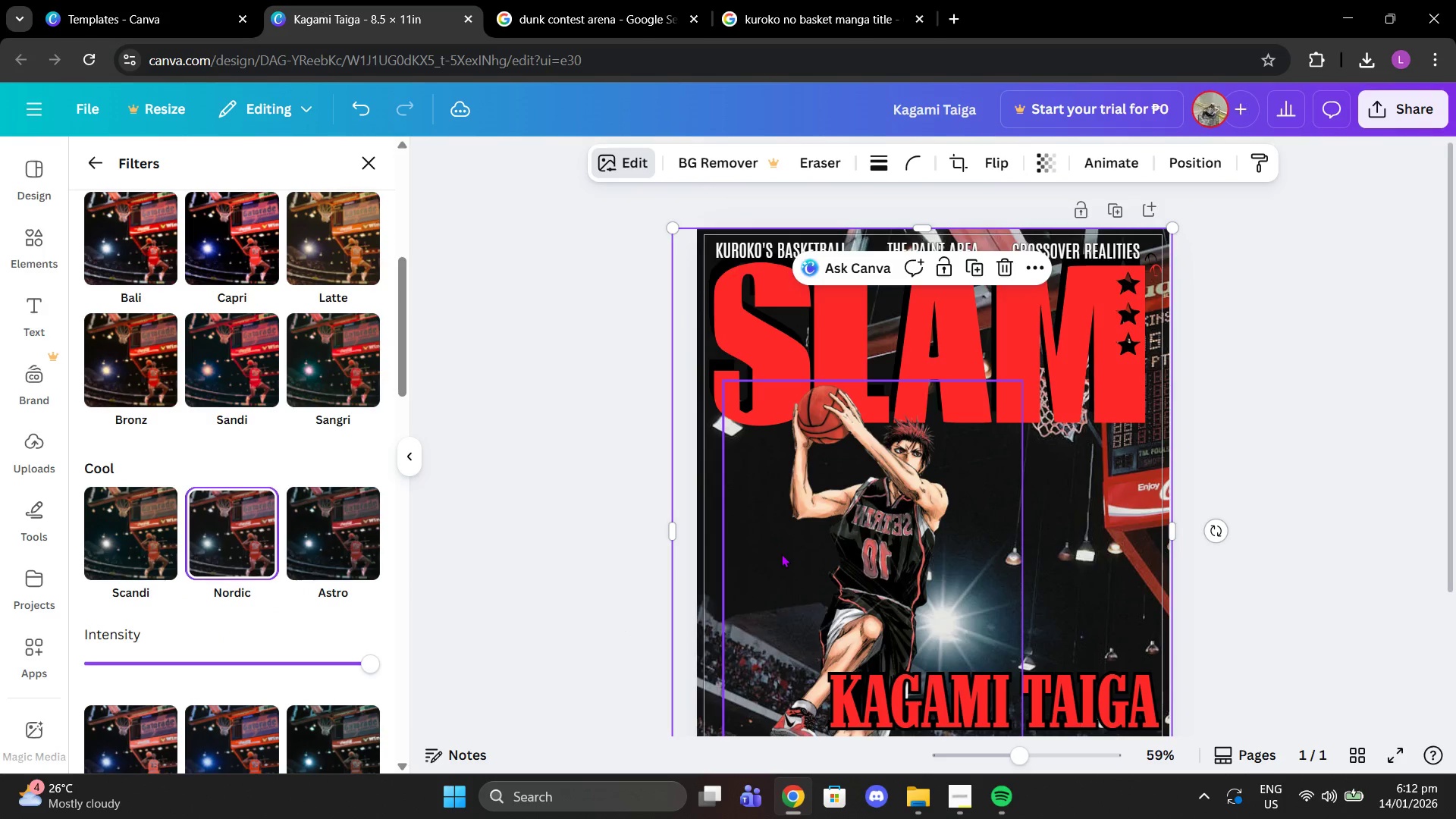 
scroll: coordinate [779, 558], scroll_direction: down, amount: 1.0
 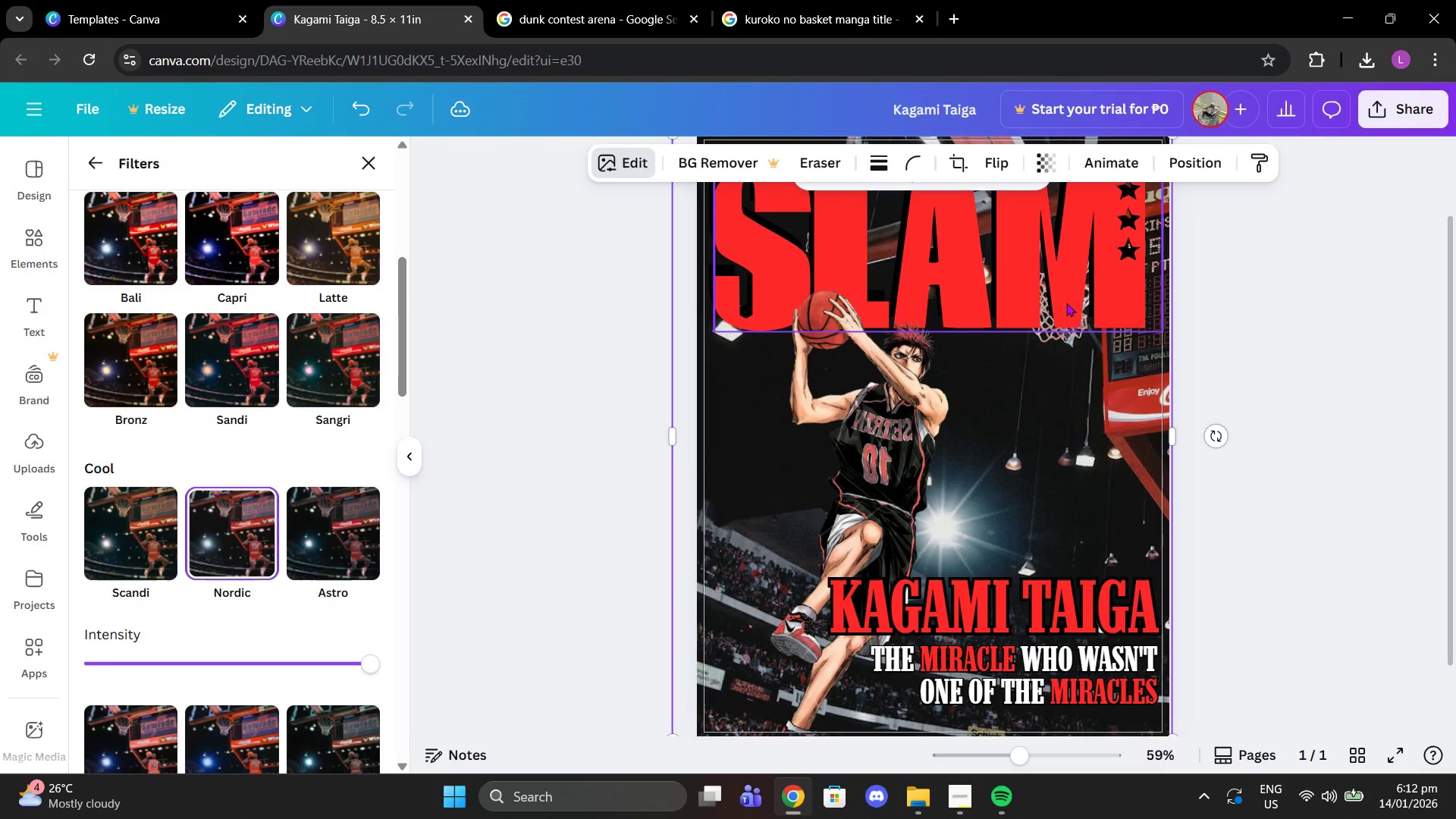 
scroll: coordinate [1068, 309], scroll_direction: up, amount: 1.0
 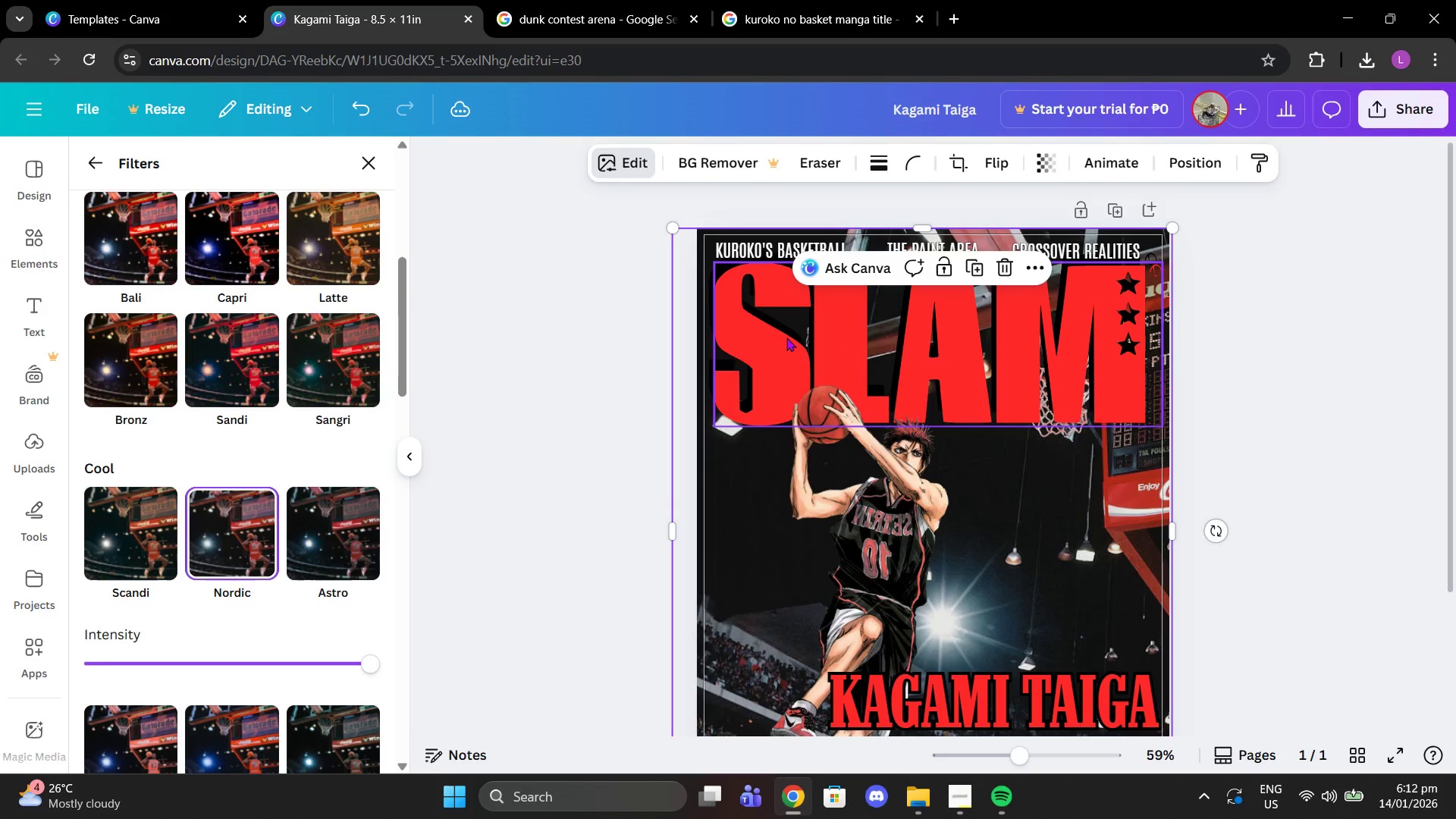 
left_click([801, 317])
 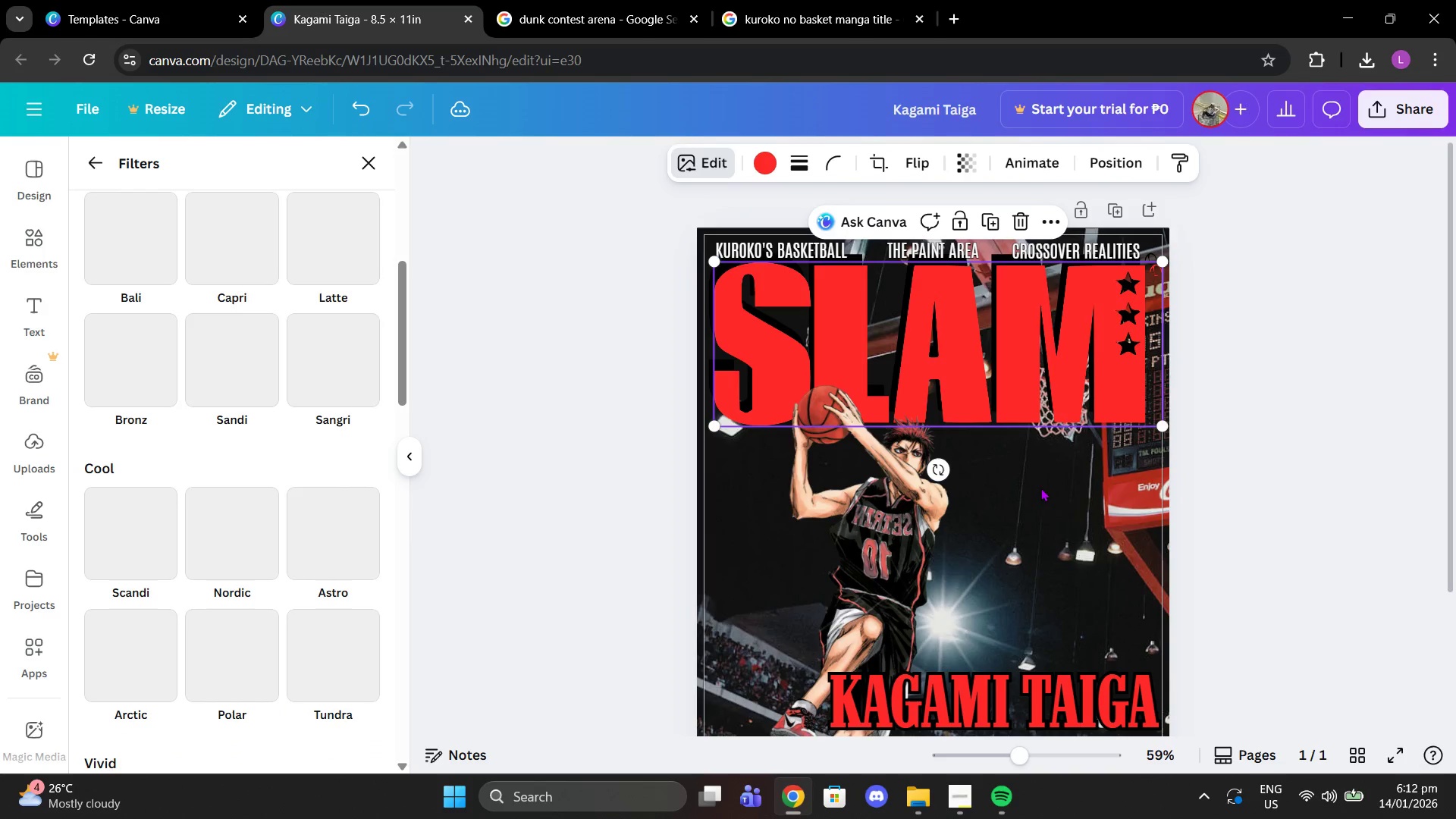 
left_click([1072, 523])
 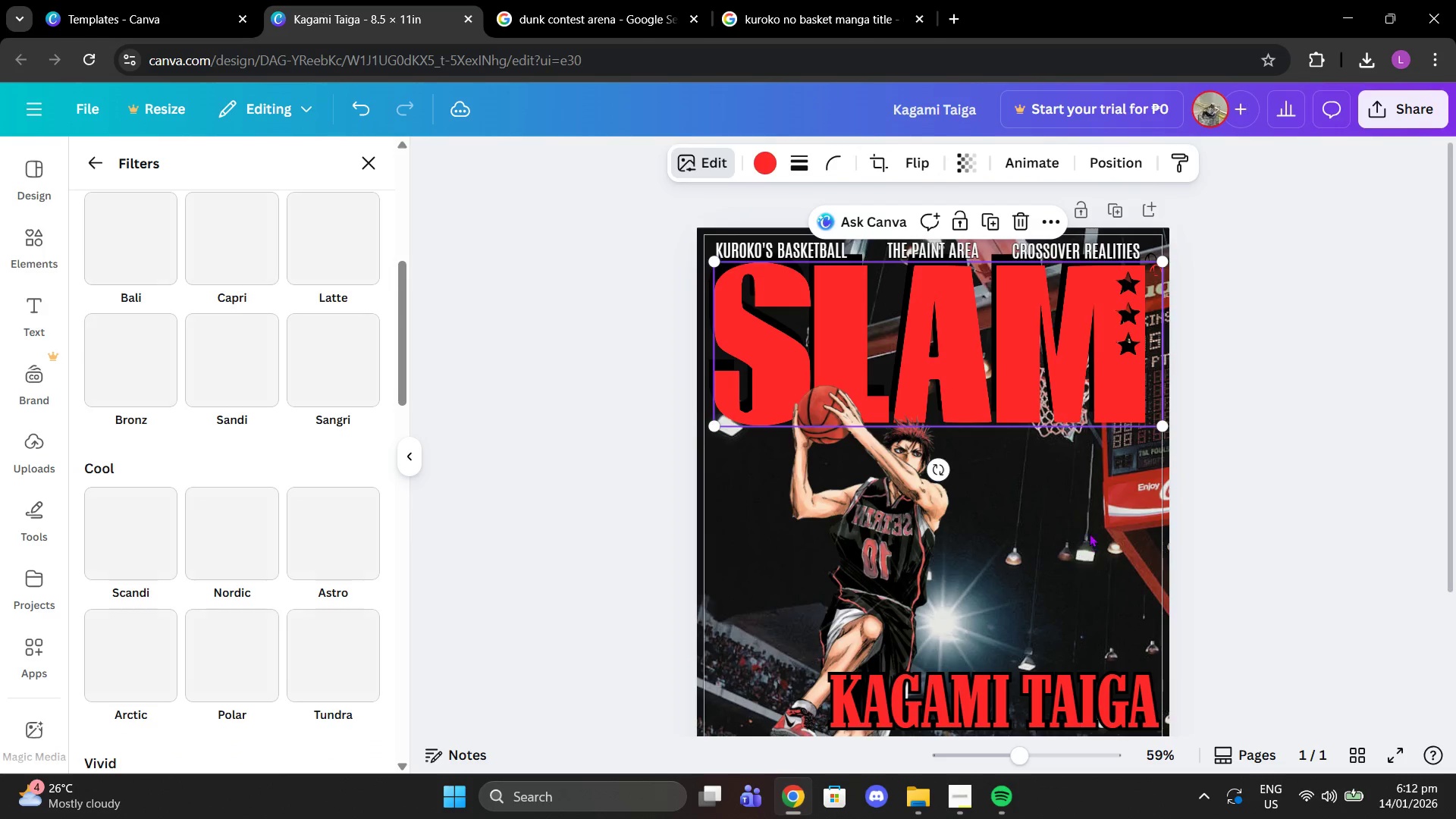 
scroll: coordinate [1084, 532], scroll_direction: down, amount: 1.0
 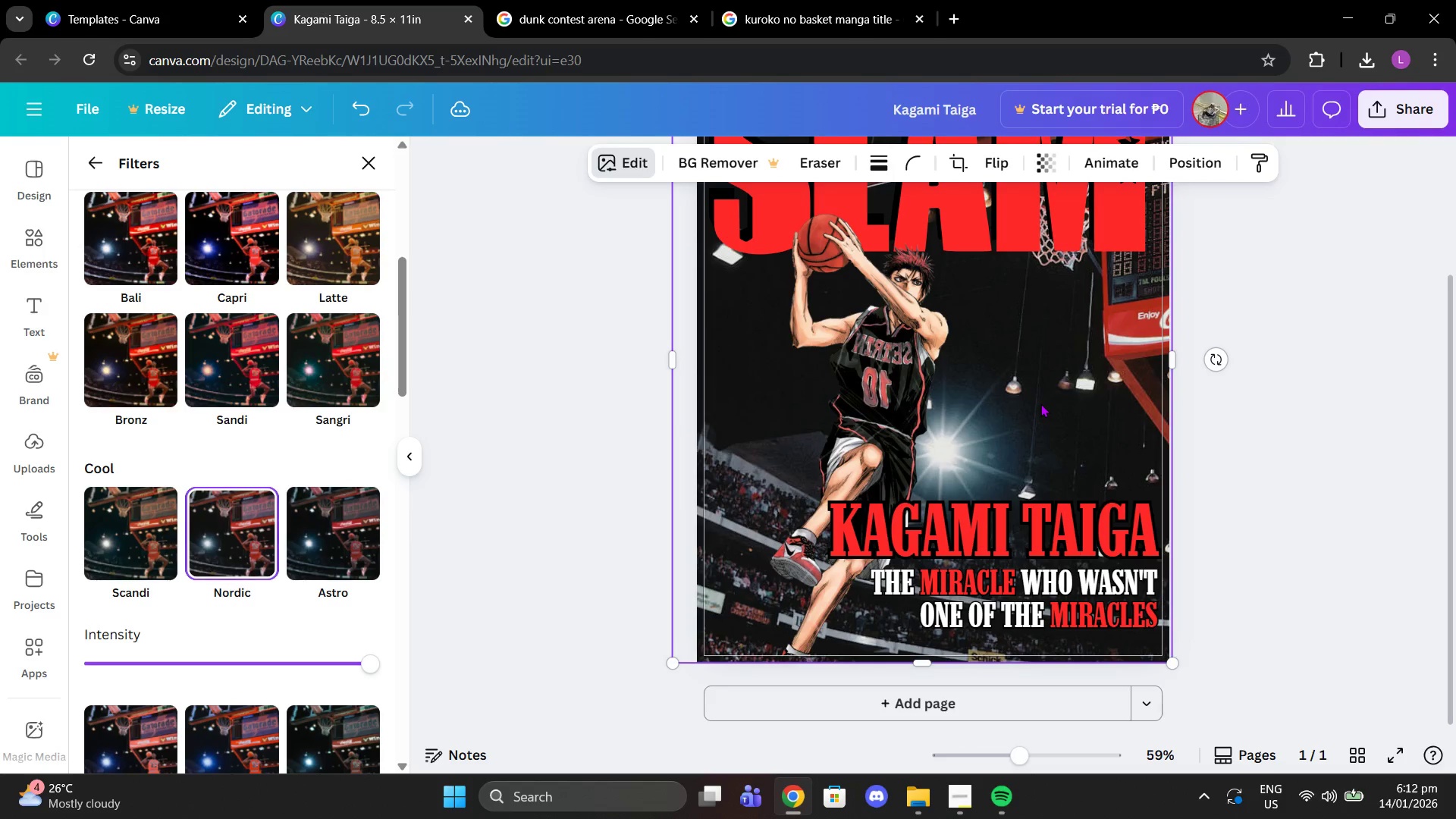 
left_click_drag(start_coordinate=[1040, 403], to_coordinate=[1043, 428])
 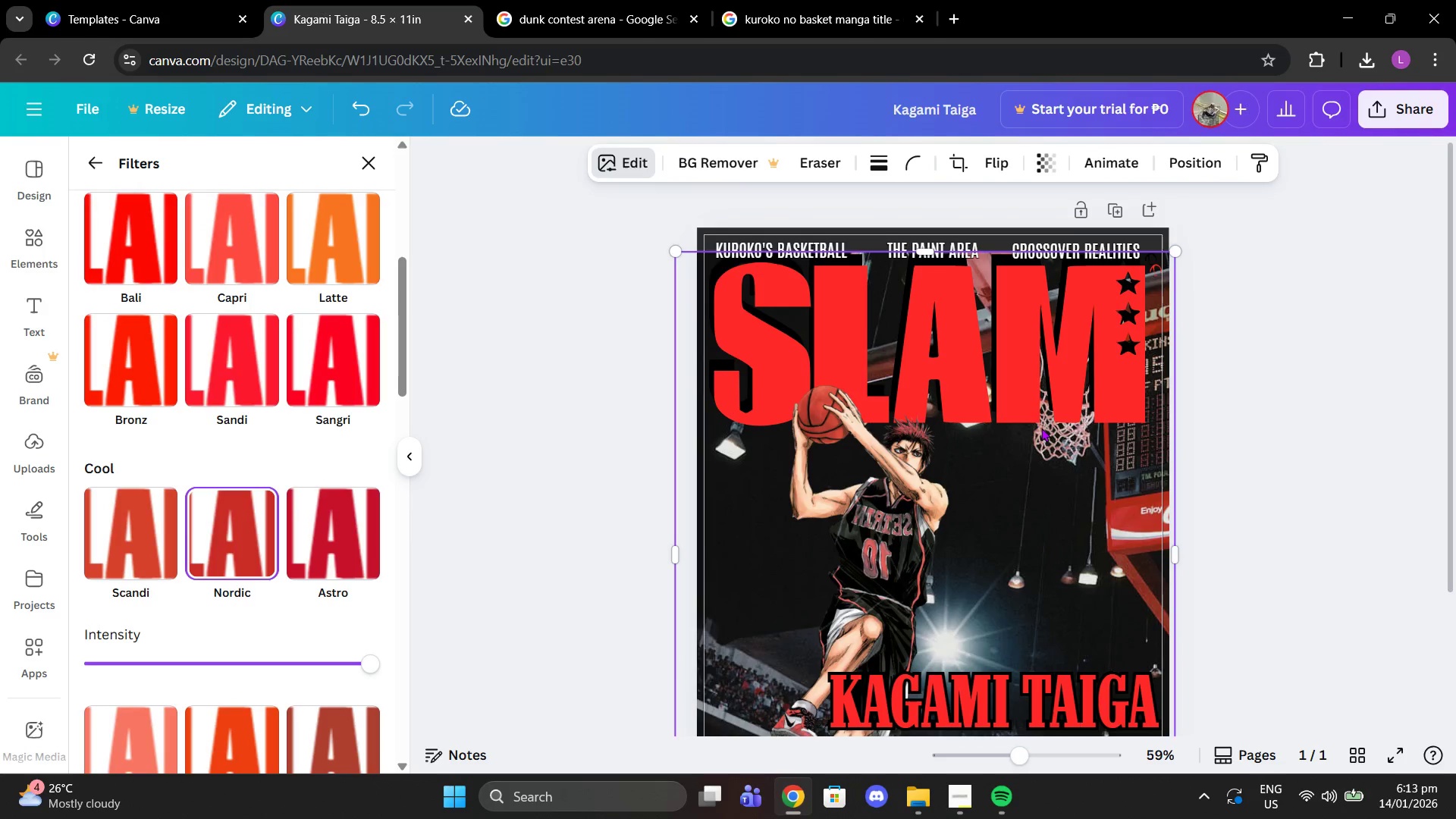 
scroll: coordinate [1041, 428], scroll_direction: up, amount: 2.0
 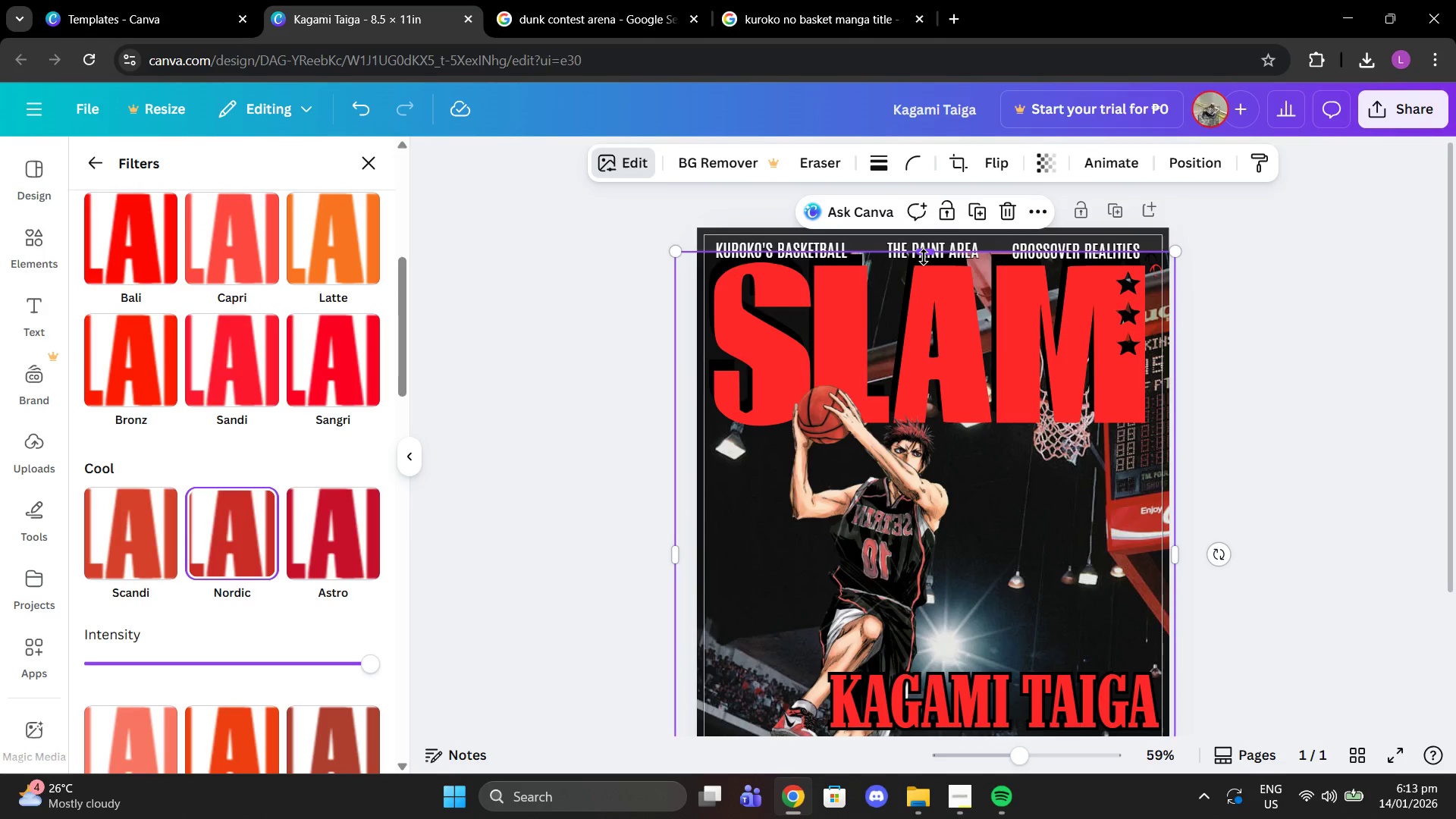 
left_click_drag(start_coordinate=[924, 256], to_coordinate=[921, 238])
 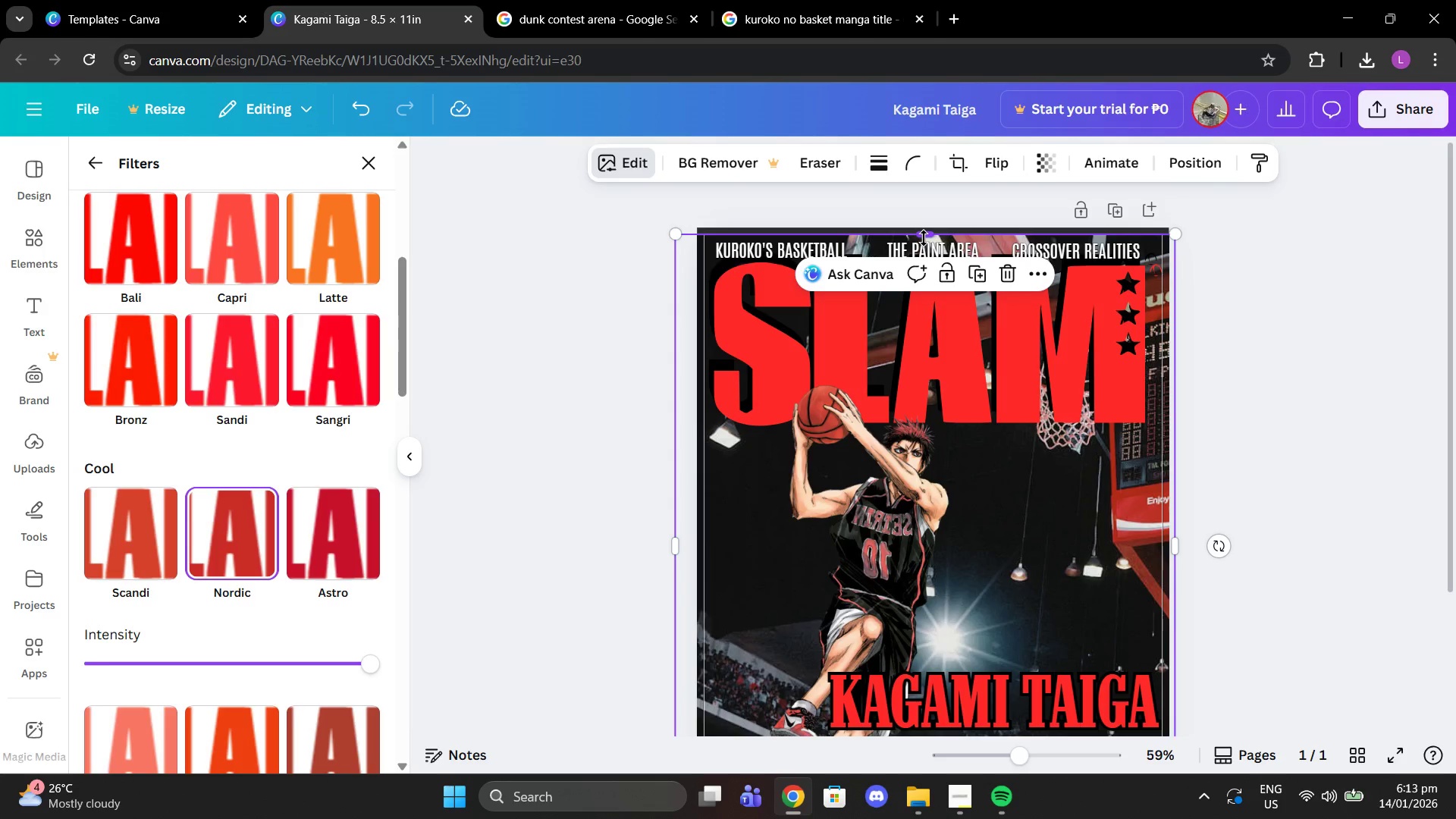 
key(Control+Z)
 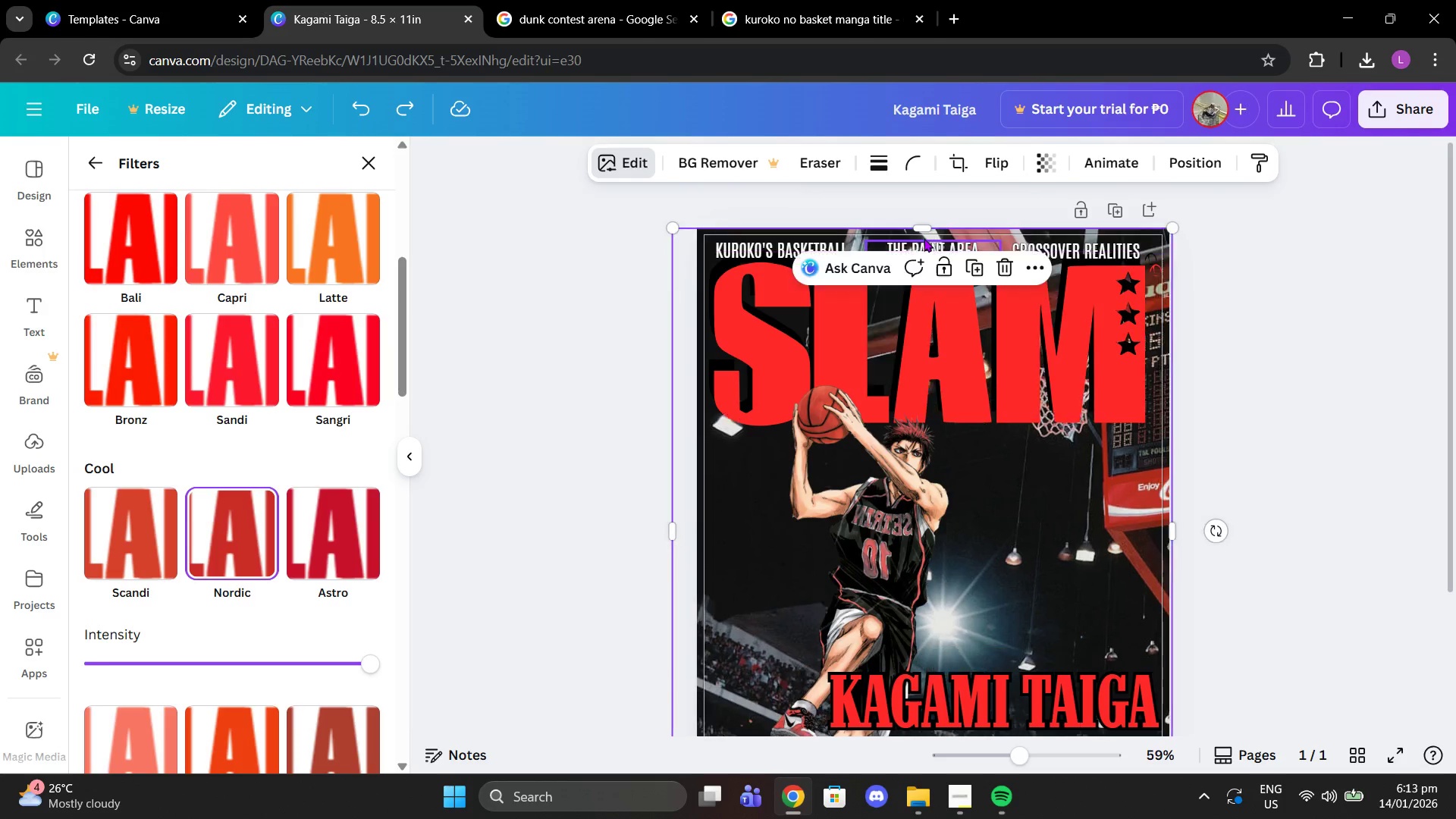 
key(Control+Z)
 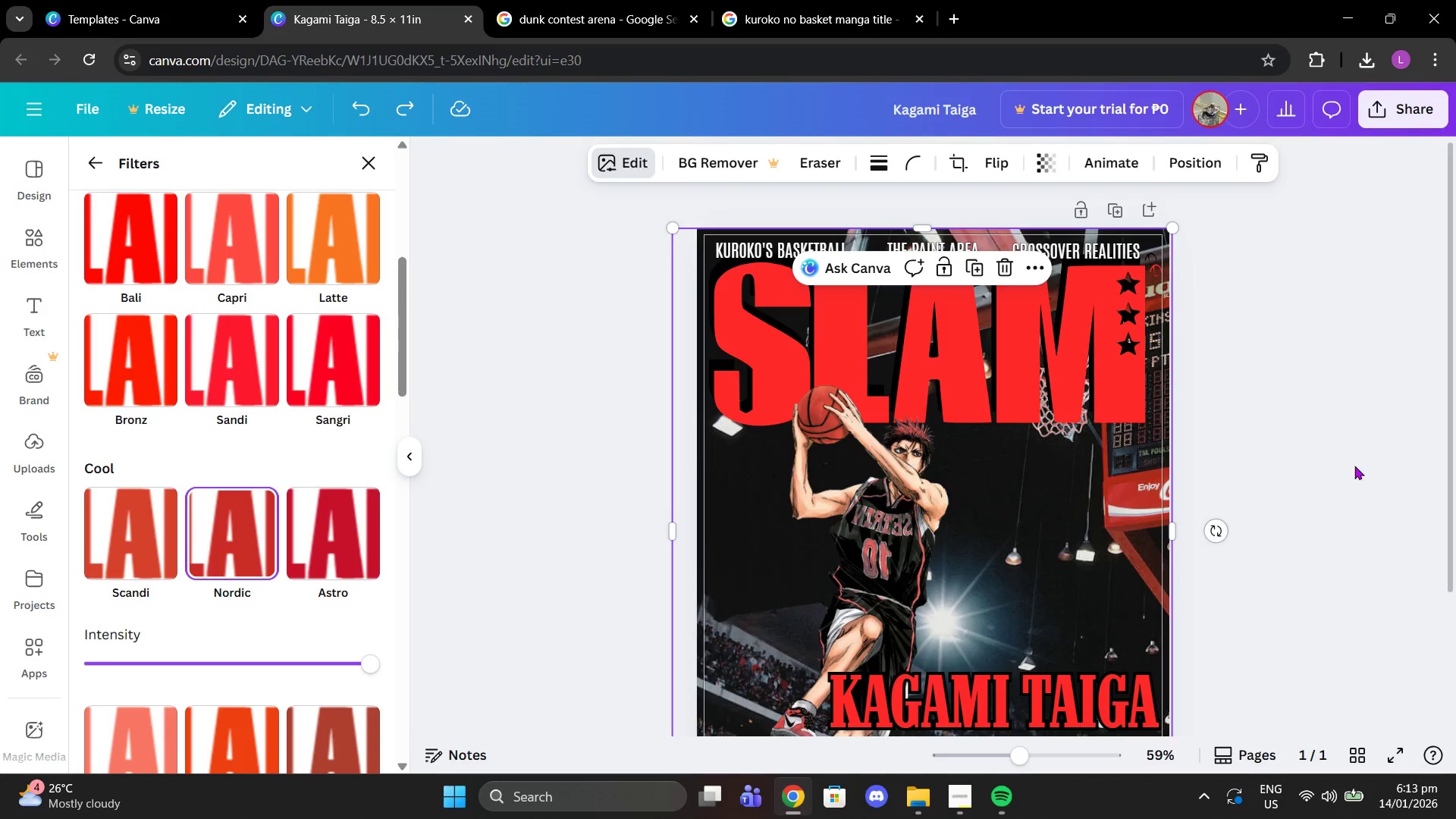 
left_click([1329, 441])
 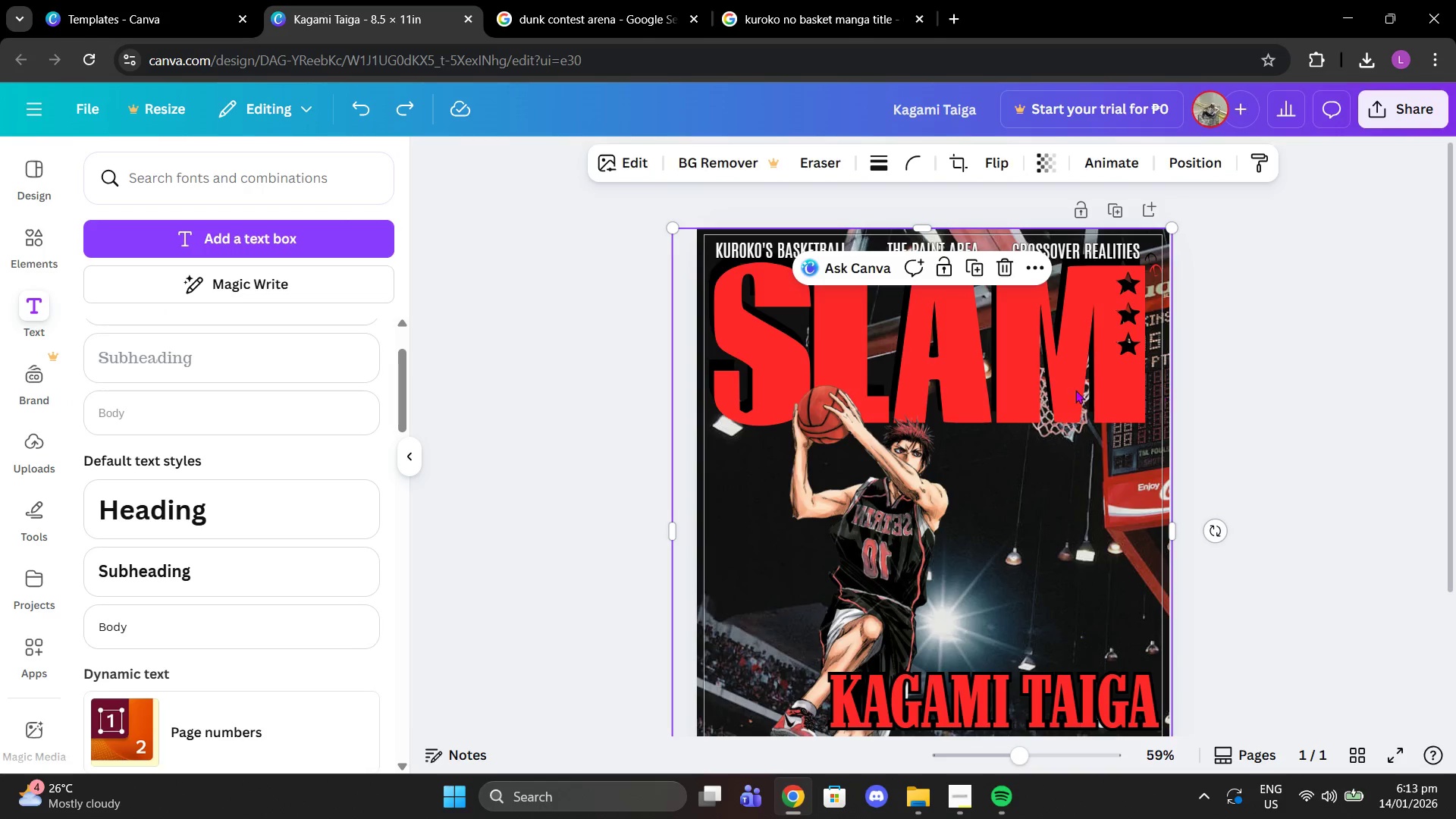 
left_click([1075, 390])
 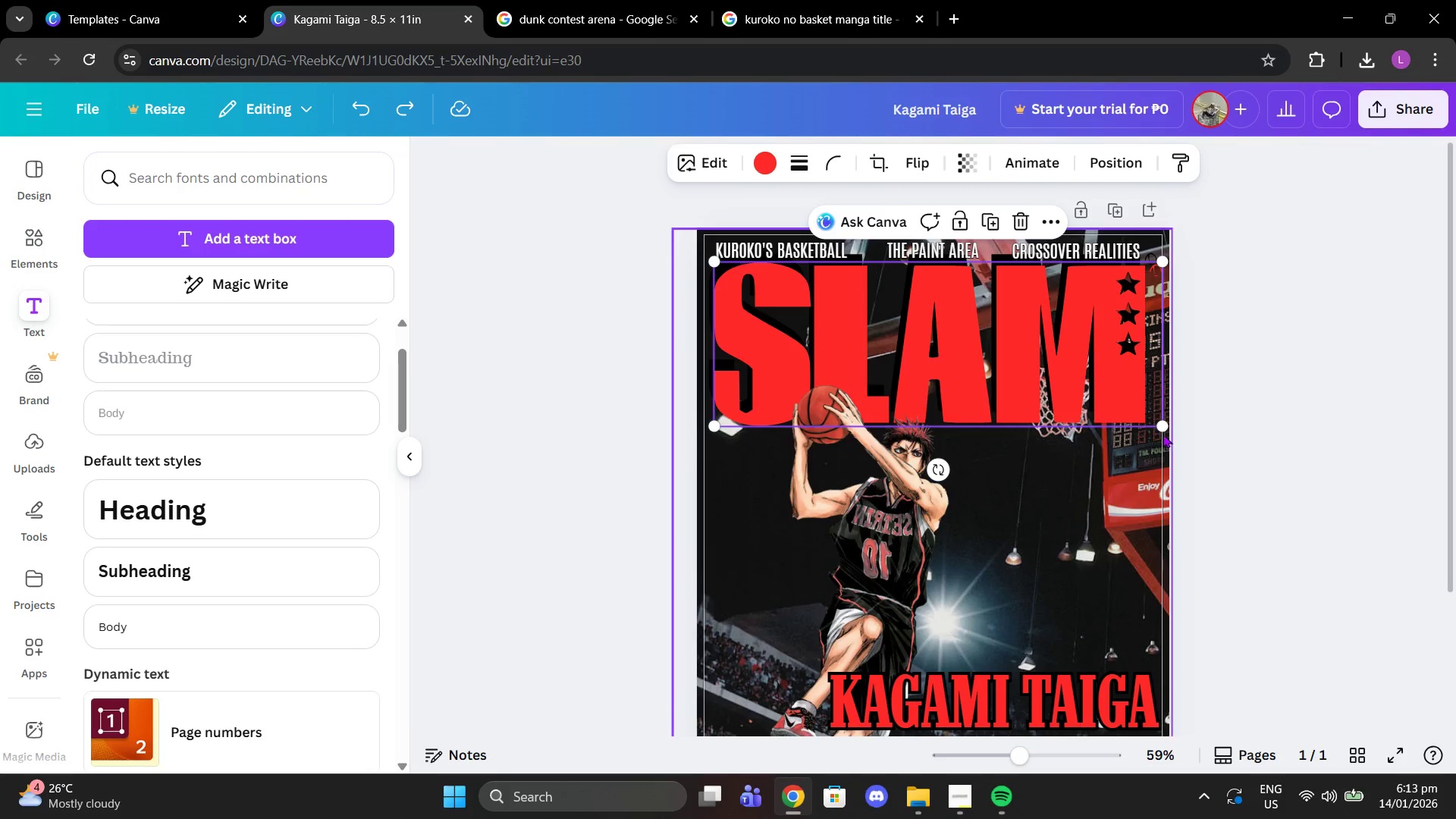 
left_click_drag(start_coordinate=[1163, 427], to_coordinate=[1147, 415])
 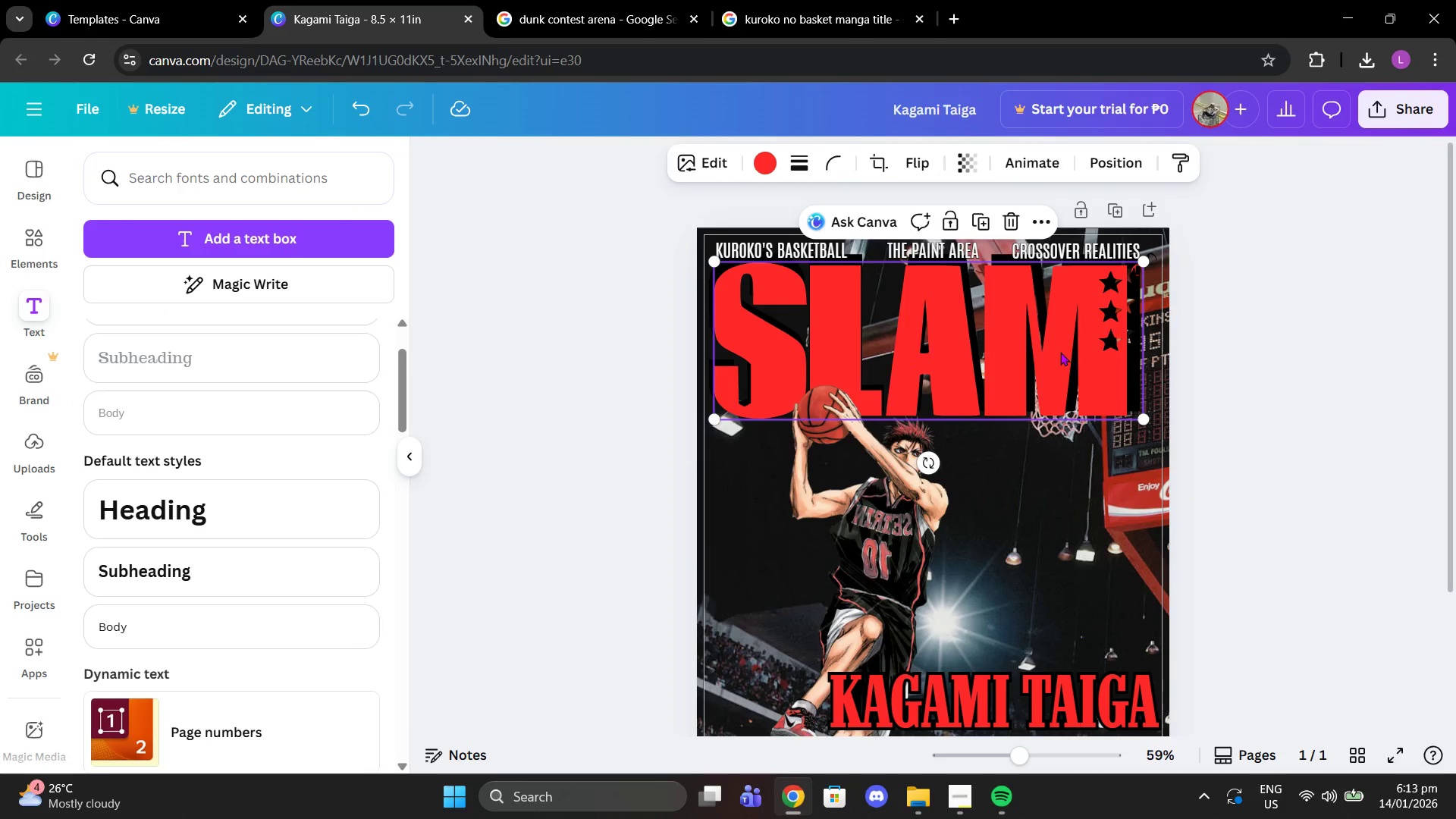 
left_click_drag(start_coordinate=[1060, 352], to_coordinate=[1070, 352])
 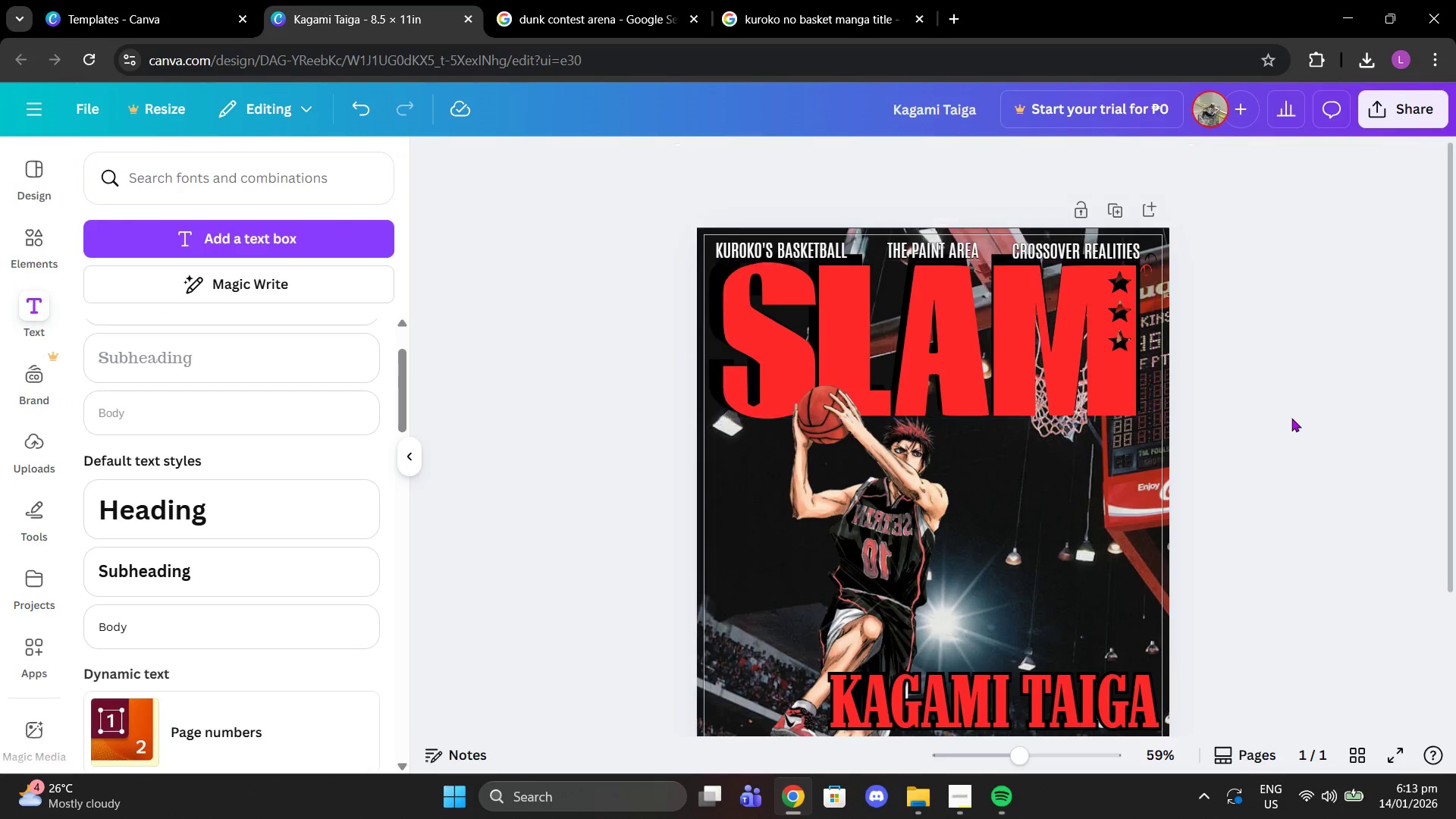 
left_click([1291, 419])
 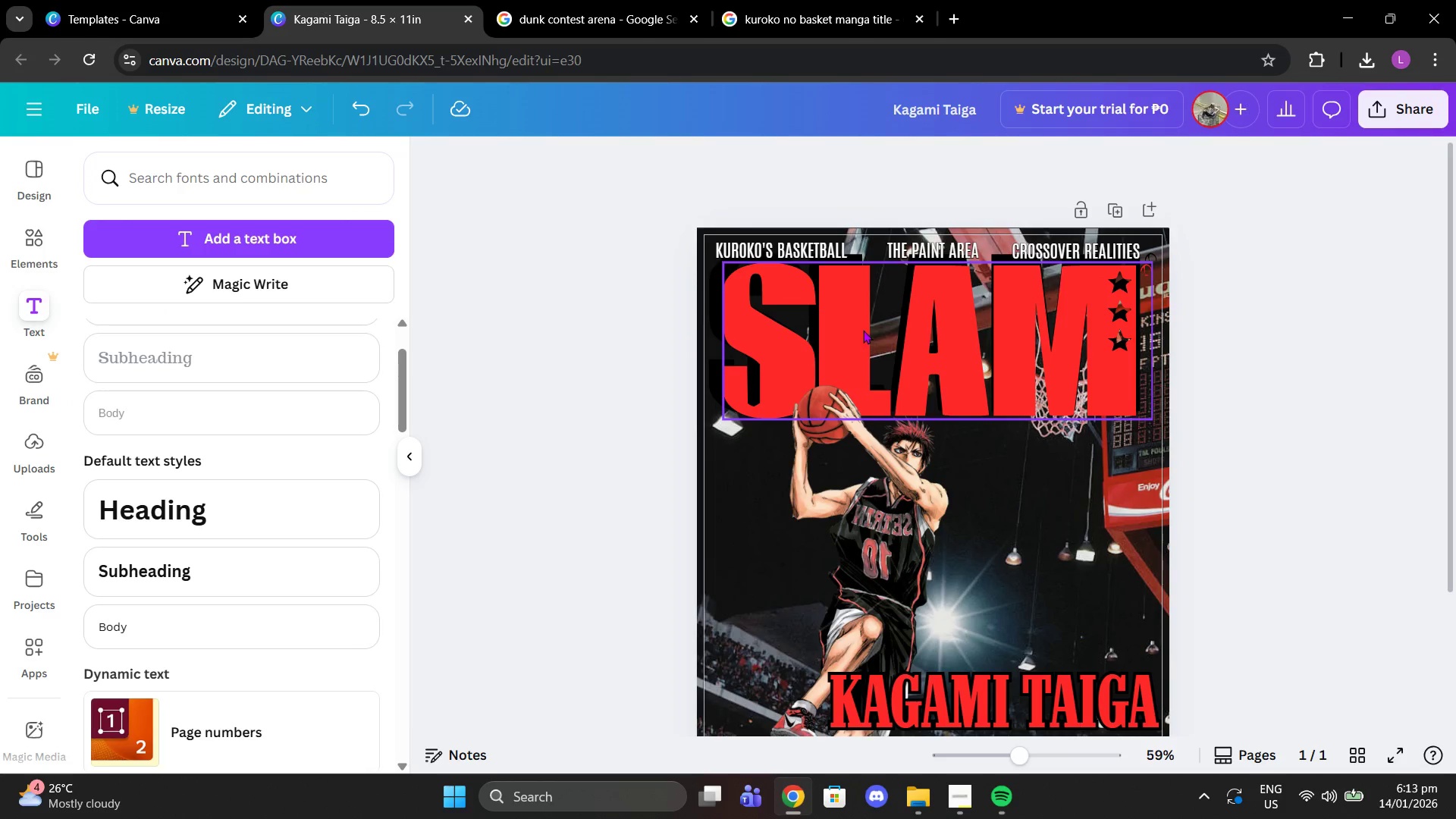 
left_click([859, 320])
 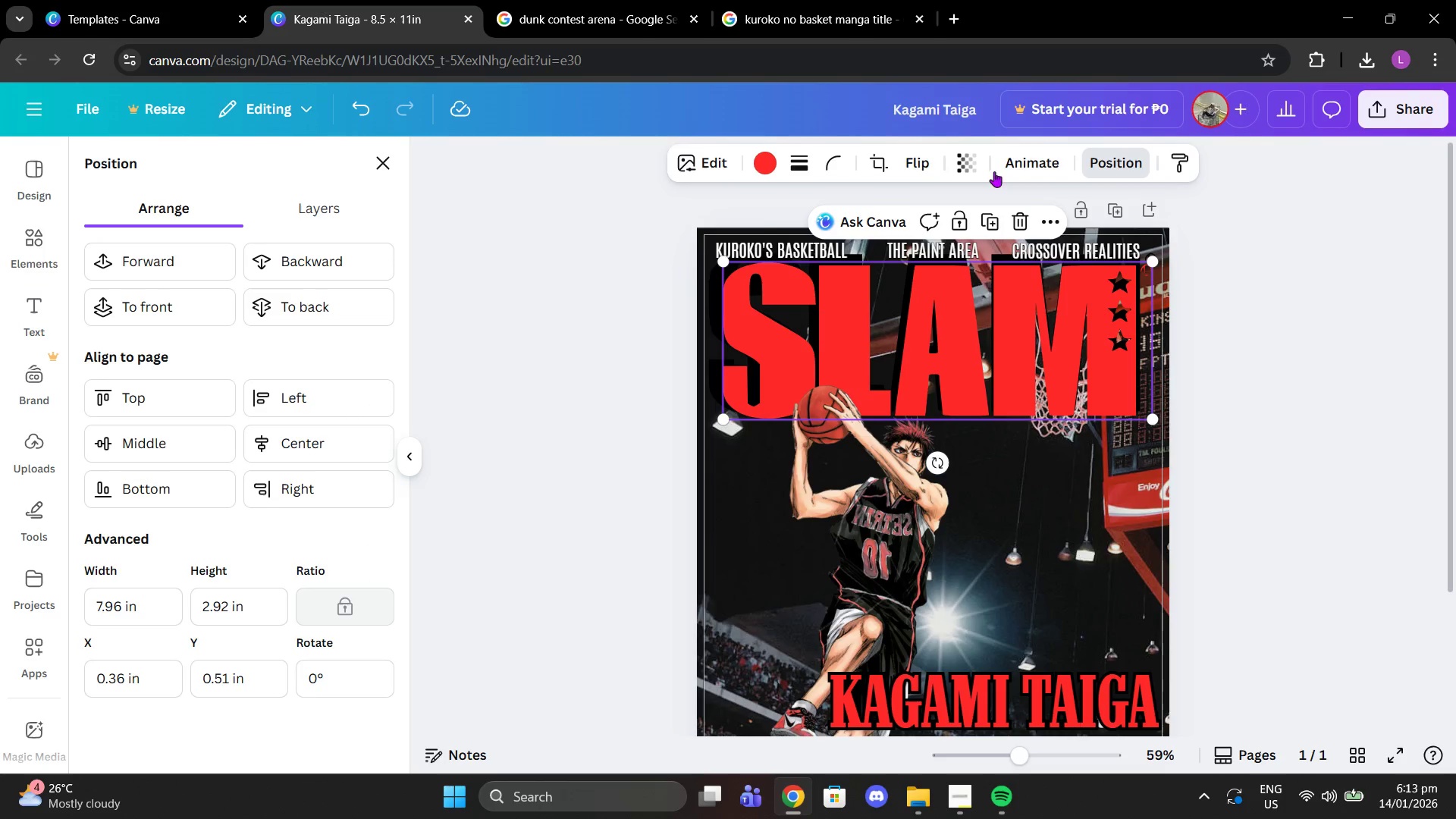 
left_click([352, 221])
 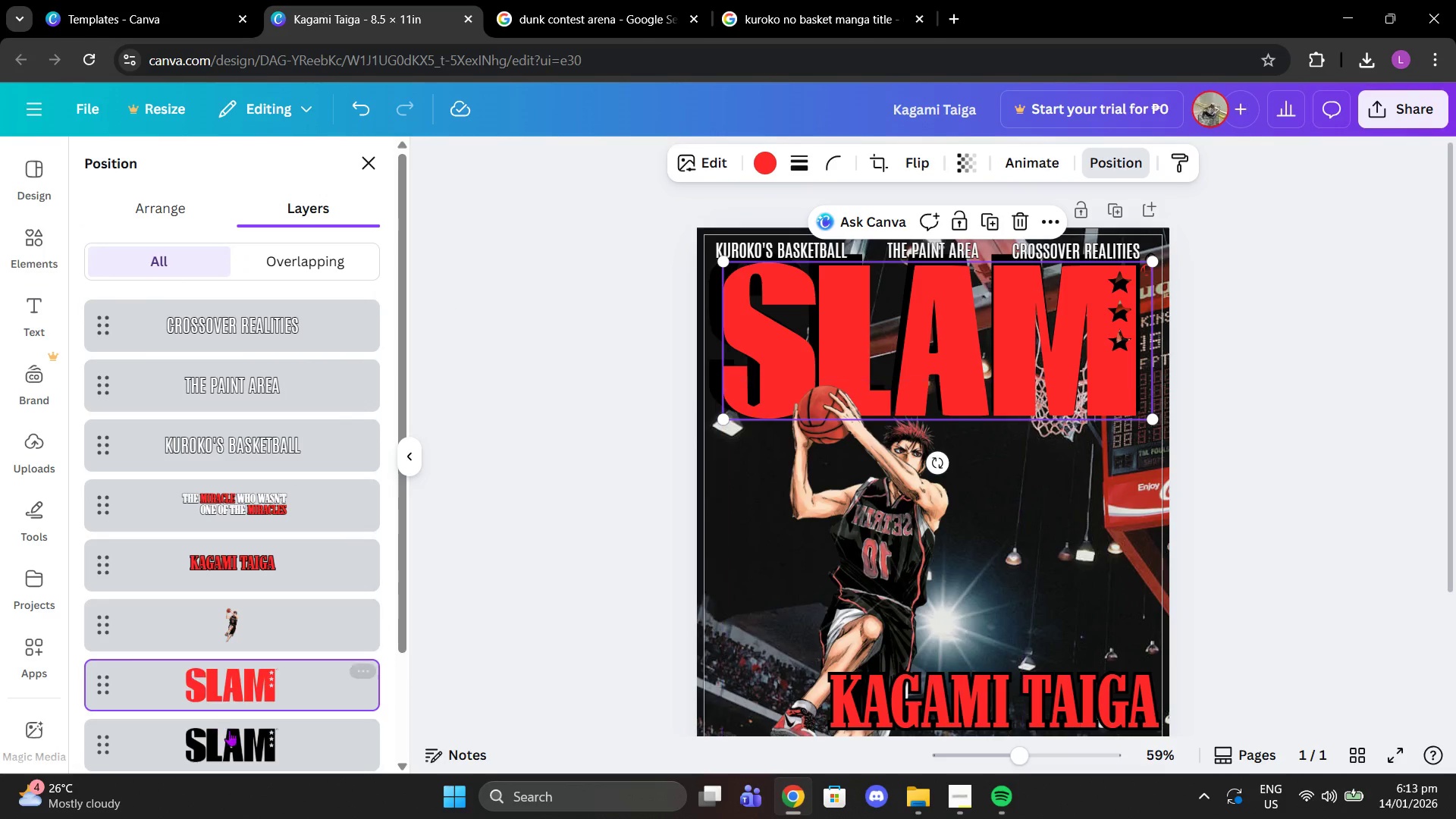 
left_click([231, 731])
 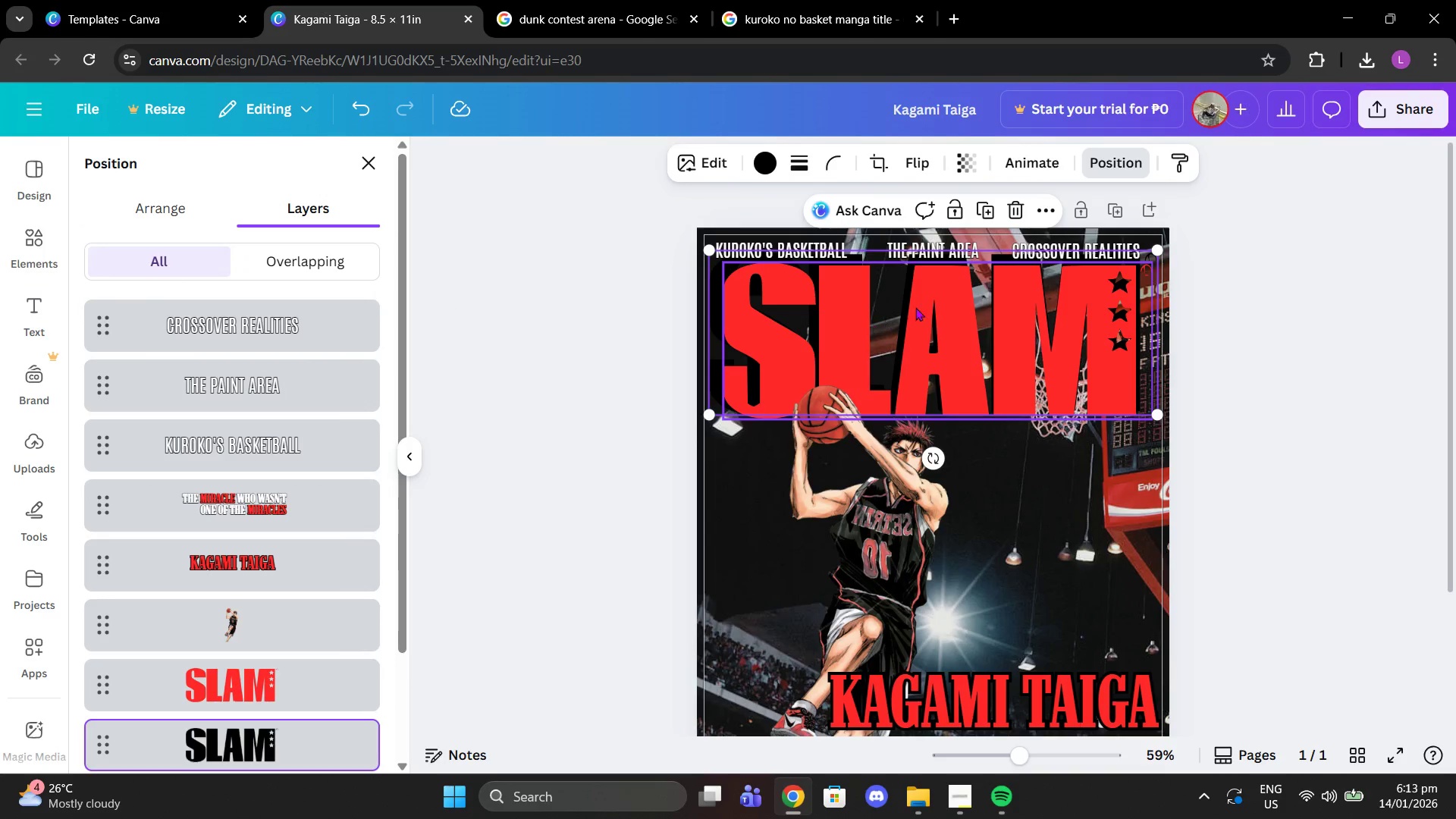 
left_click_drag(start_coordinate=[914, 306], to_coordinate=[911, 317])
 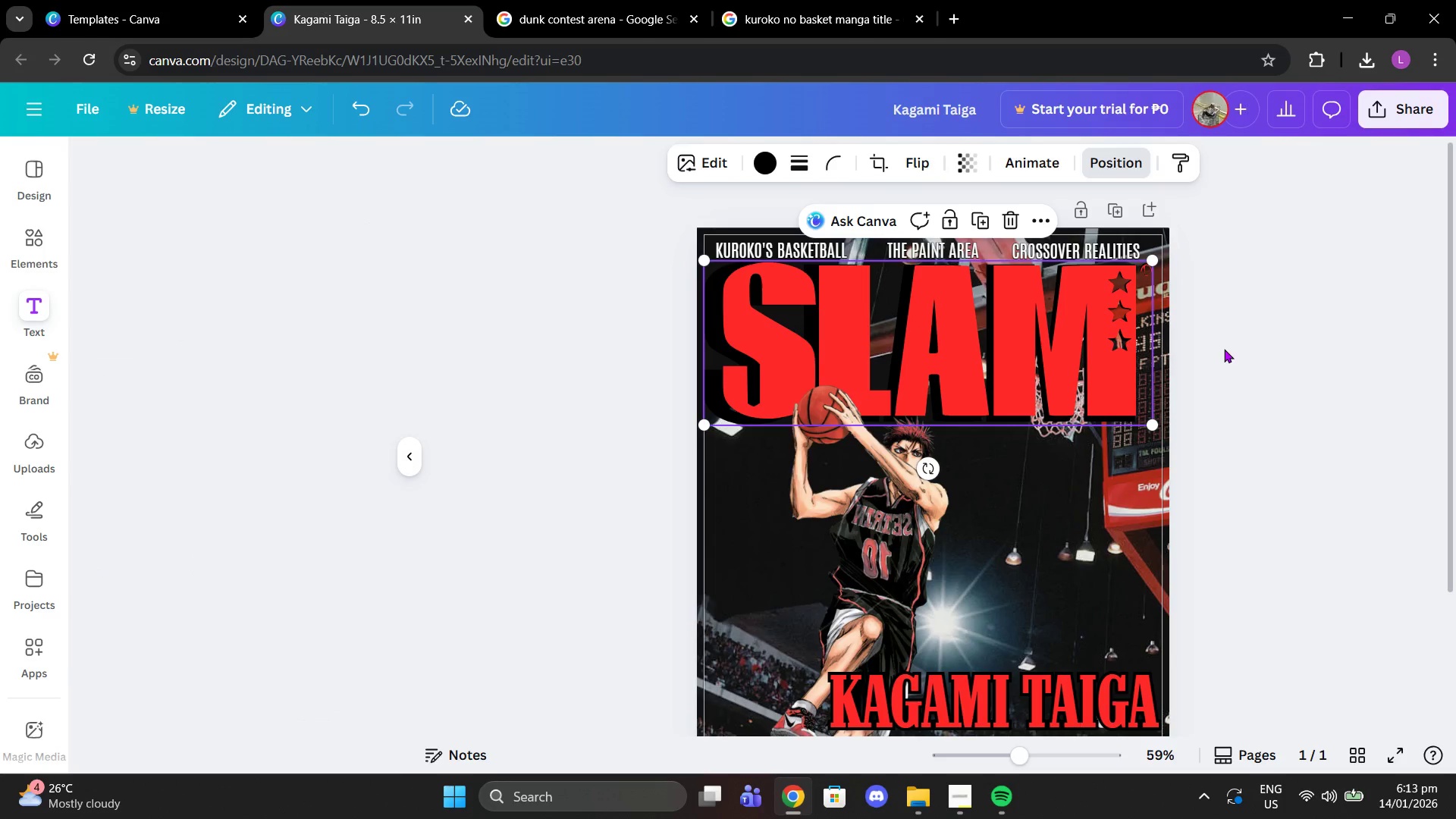 
double_click([1224, 349])
 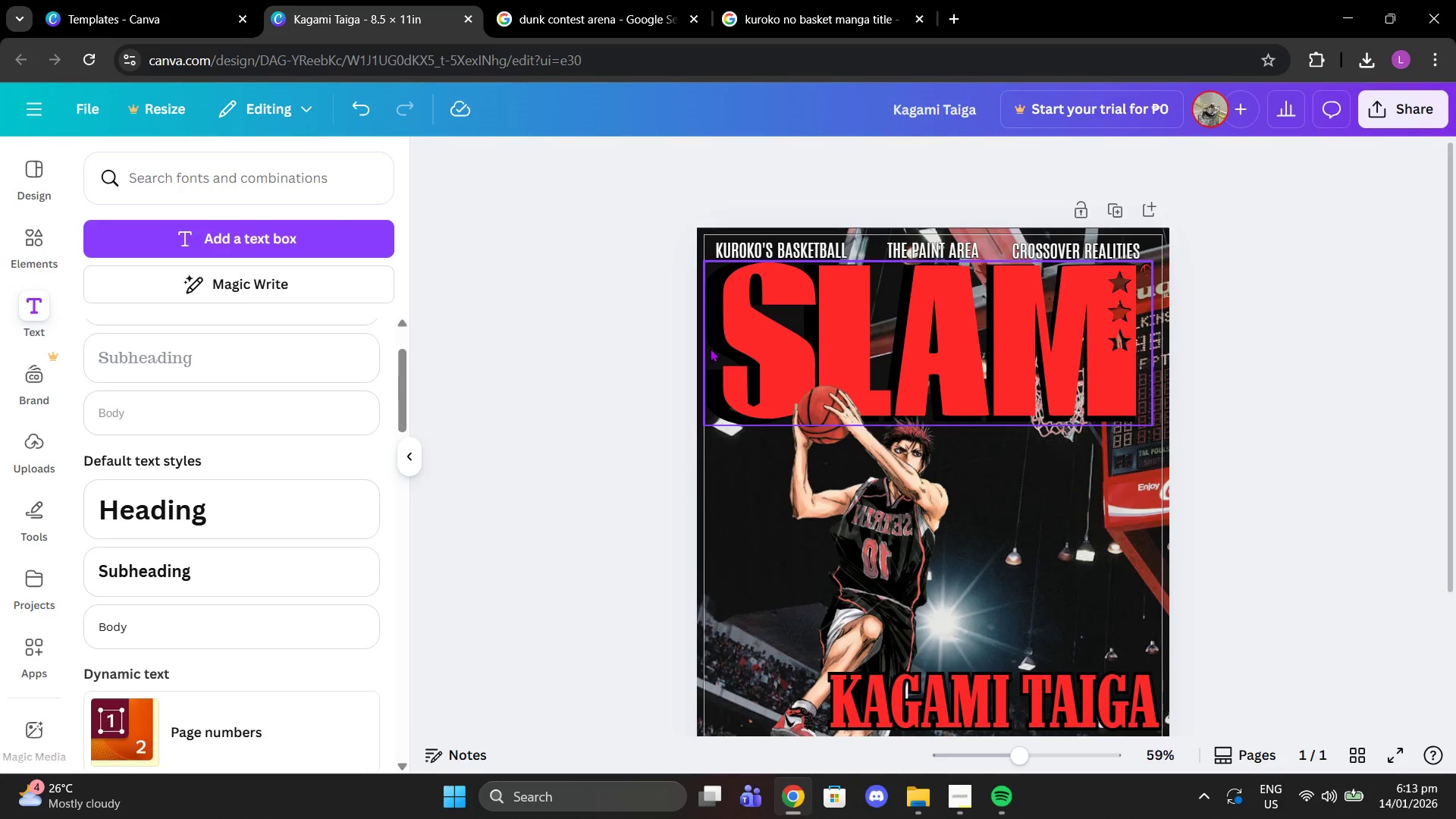 
left_click([711, 350])
 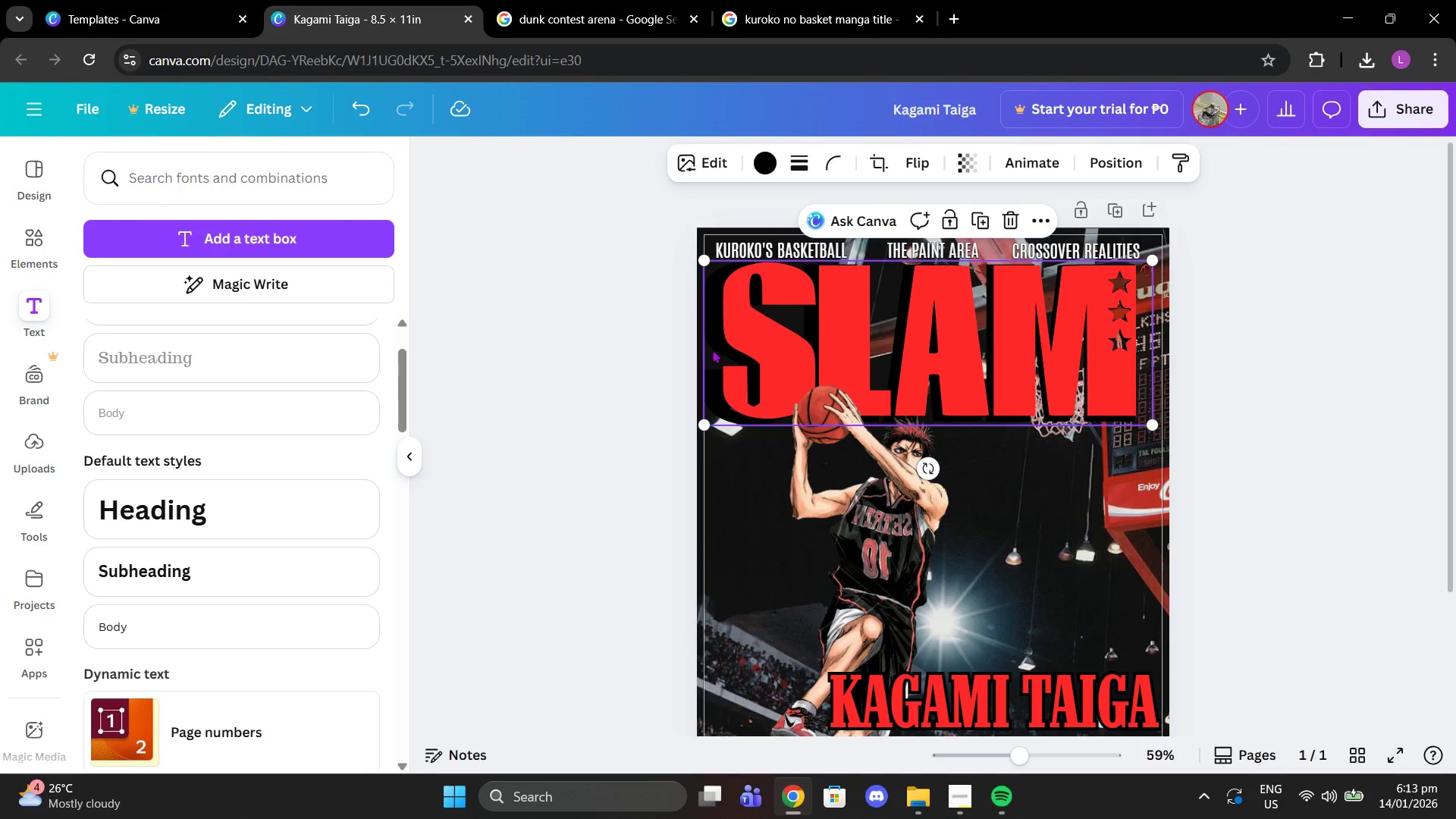 
left_click_drag(start_coordinate=[711, 350], to_coordinate=[717, 350])
 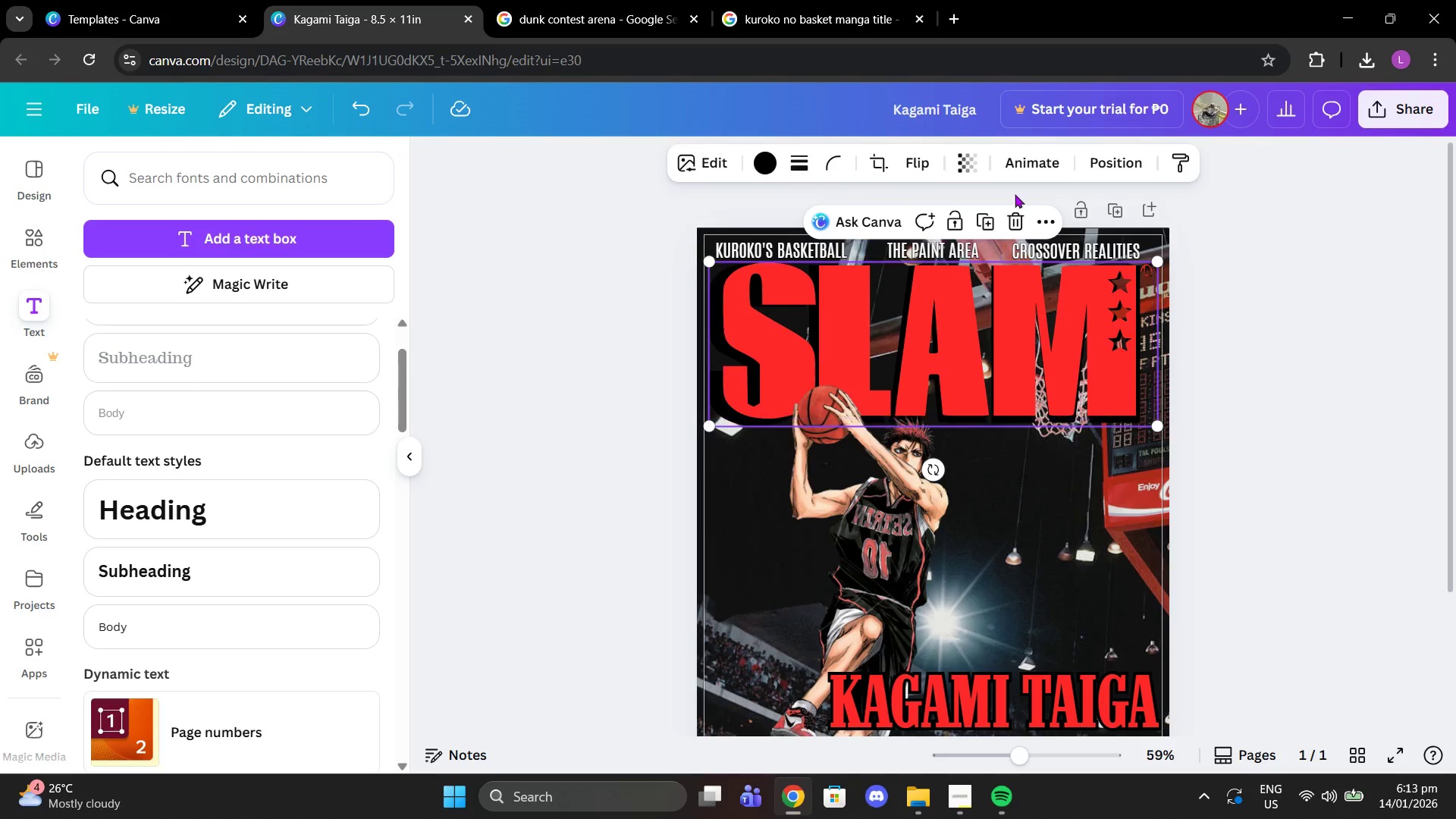 
left_click([1012, 221])
 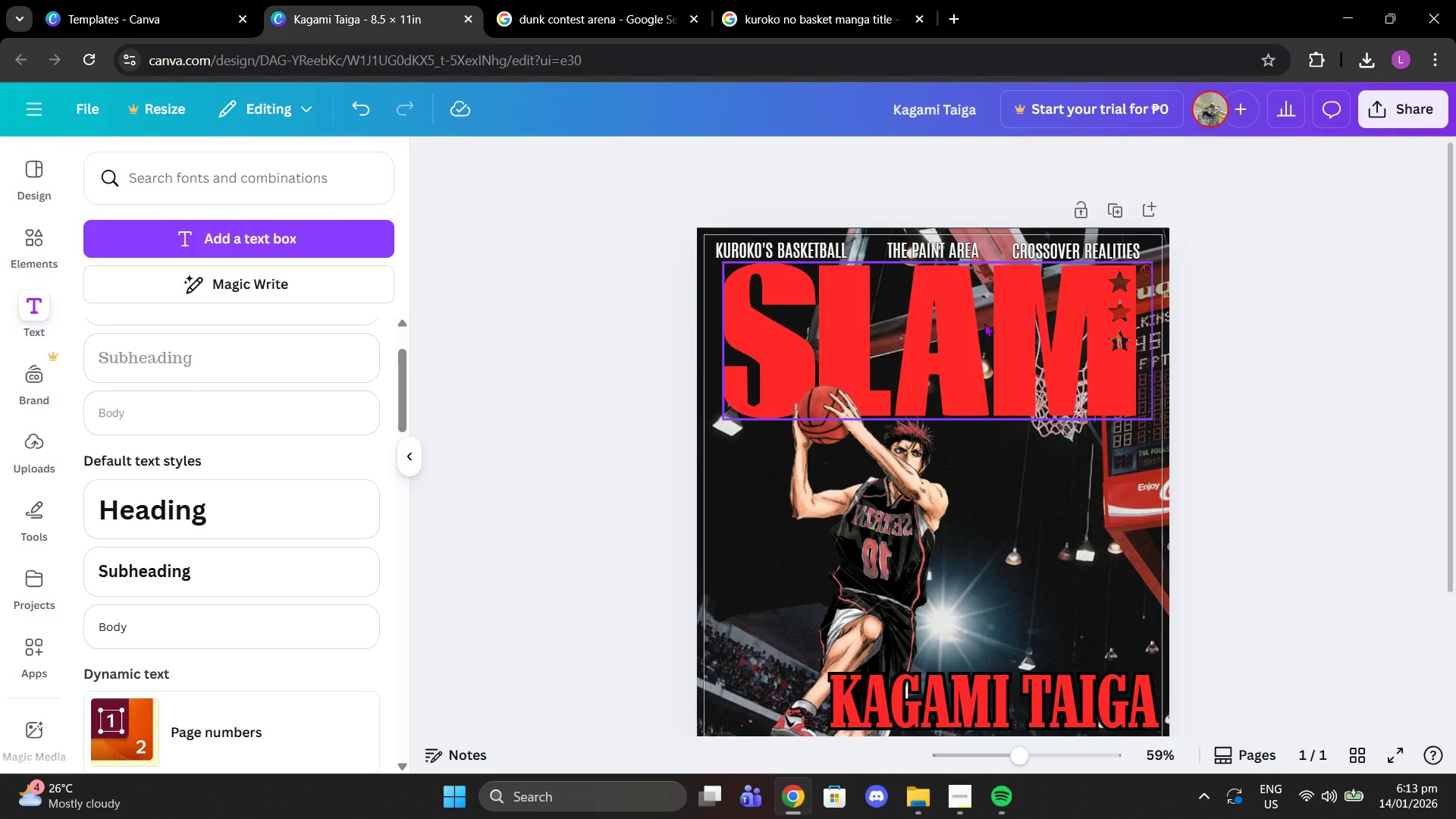 
left_click([984, 323])
 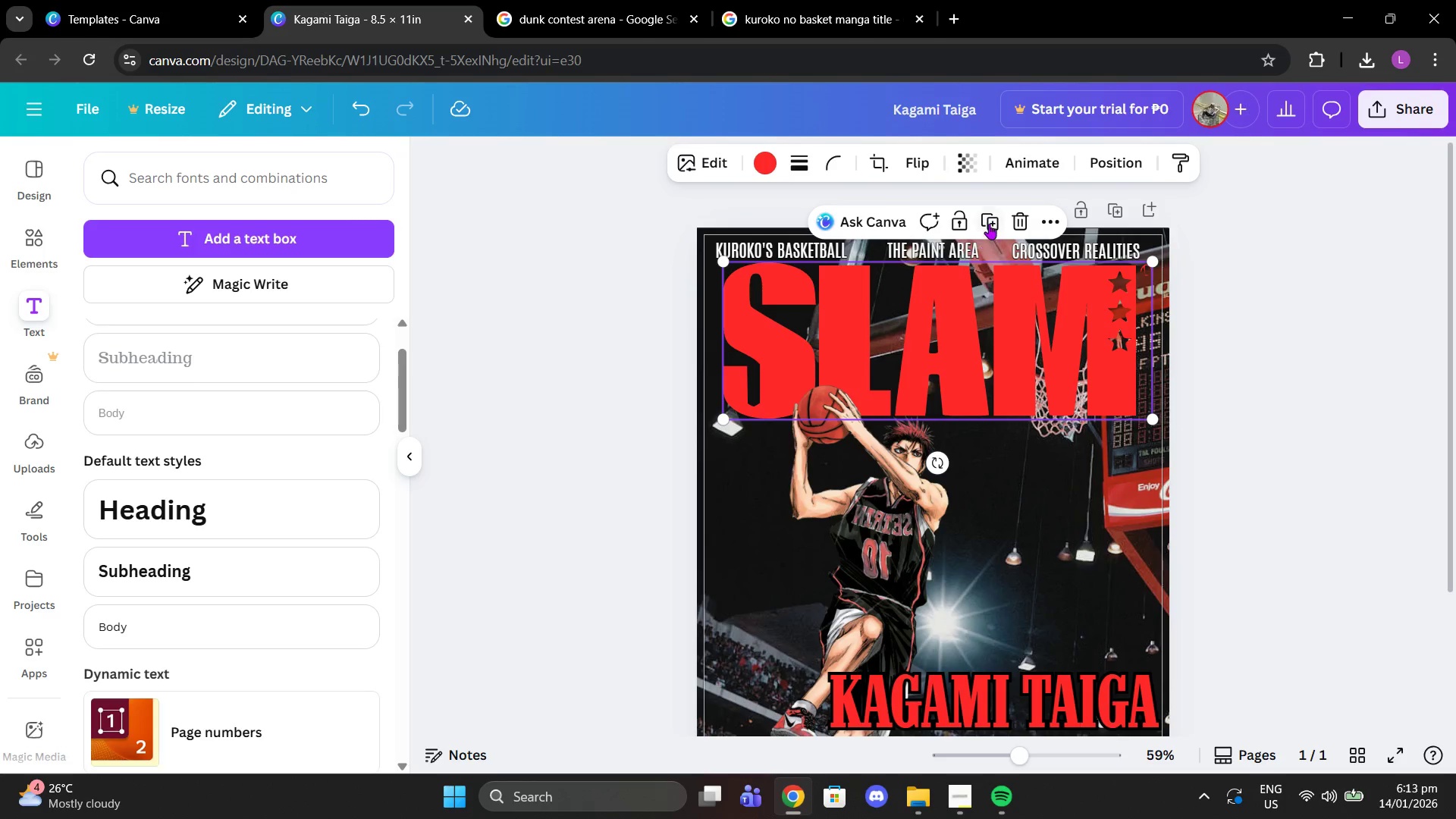 
left_click([989, 224])
 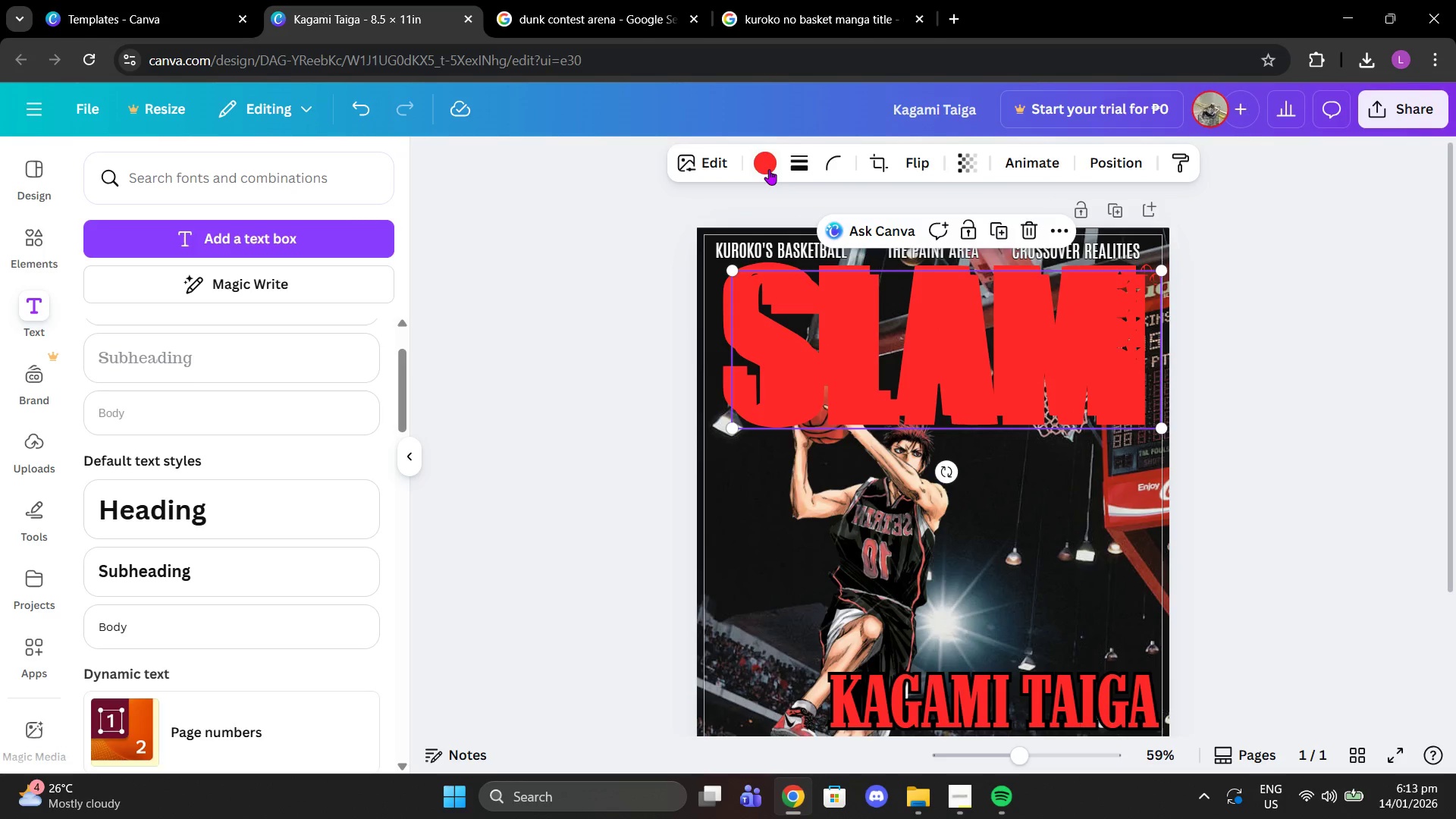 
left_click([767, 168])
 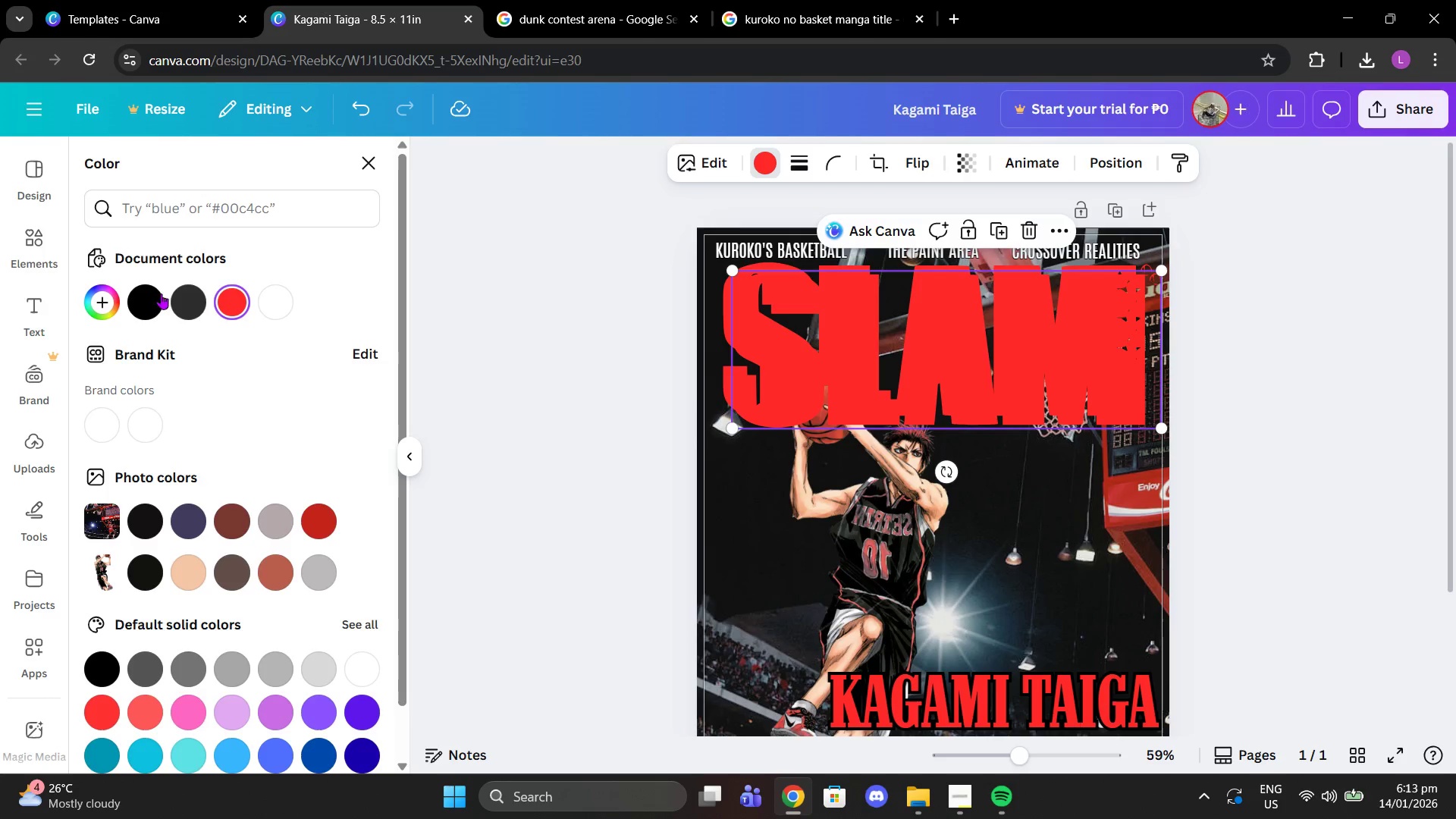 
left_click([155, 293])
 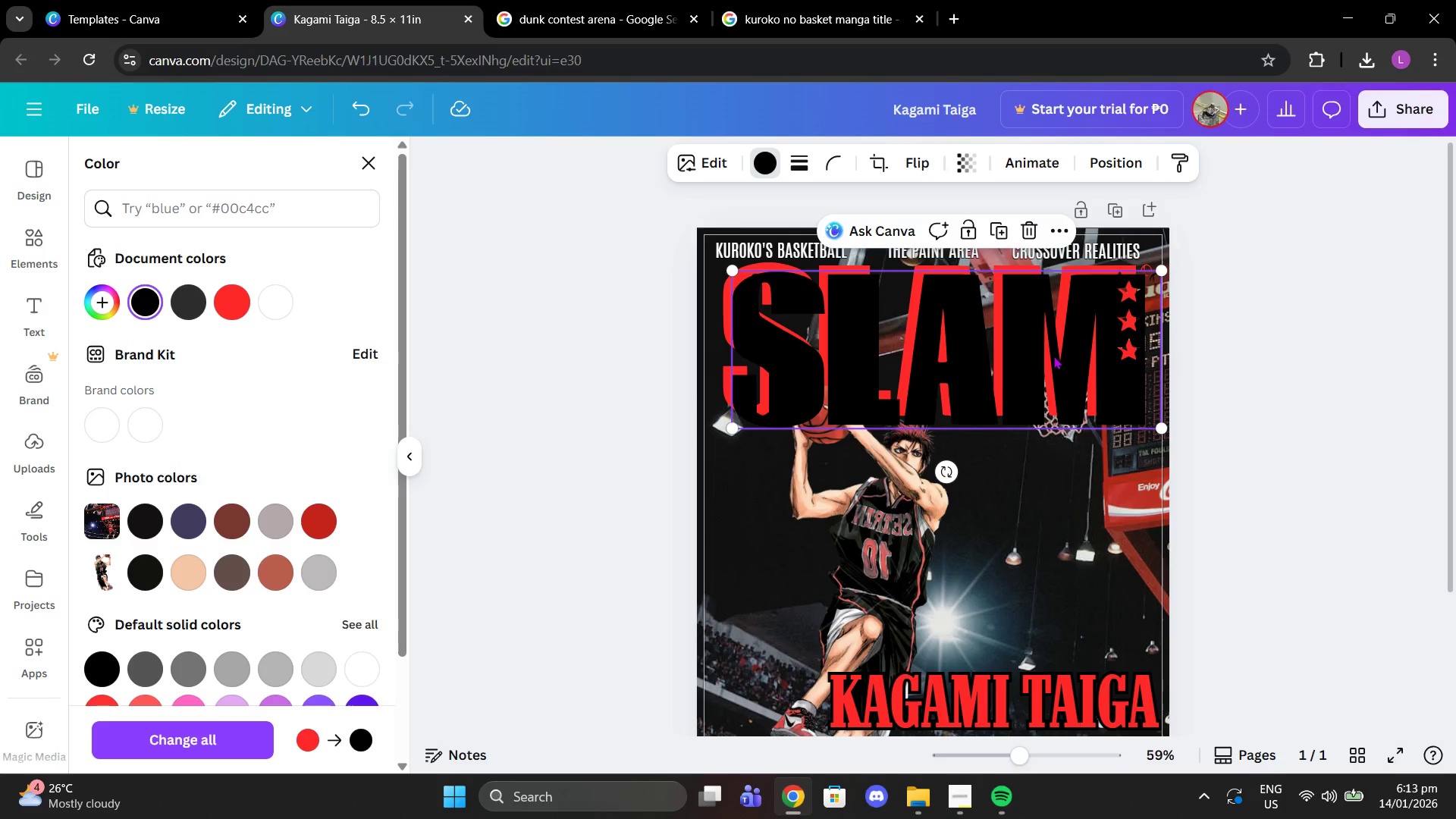 
left_click_drag(start_coordinate=[1057, 355], to_coordinate=[1045, 347])
 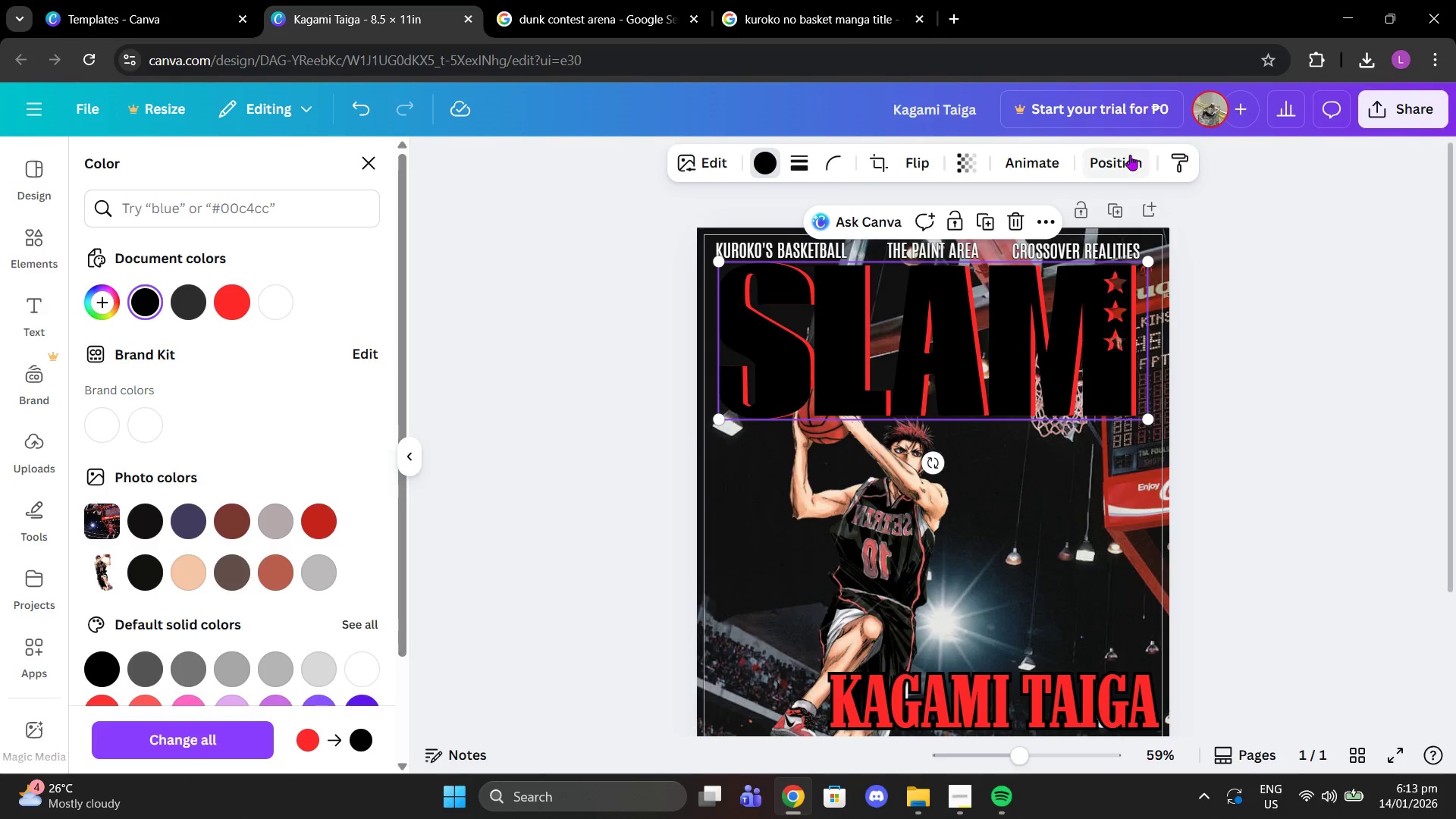 
left_click([1130, 155])
 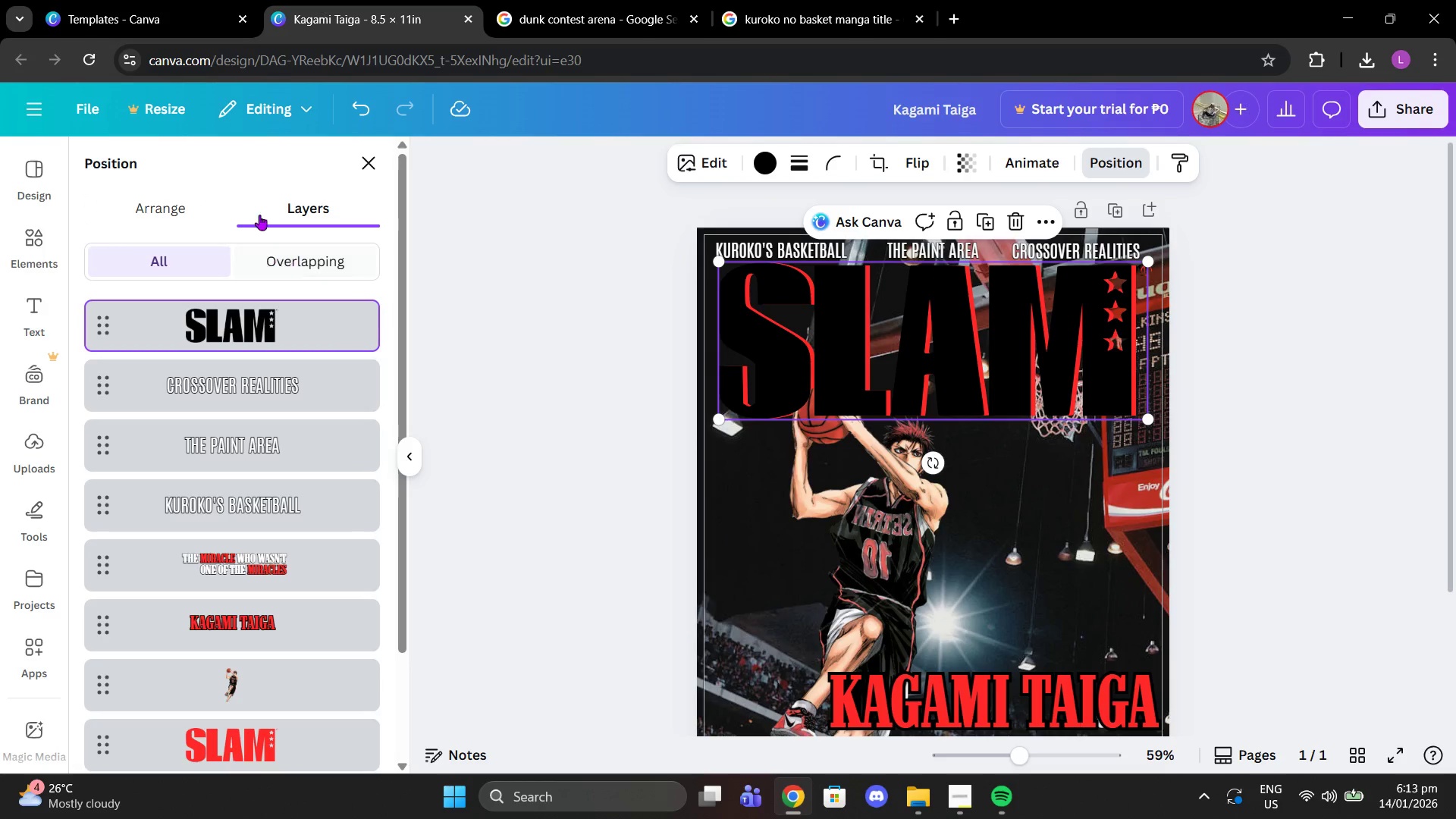 
left_click([187, 215])
 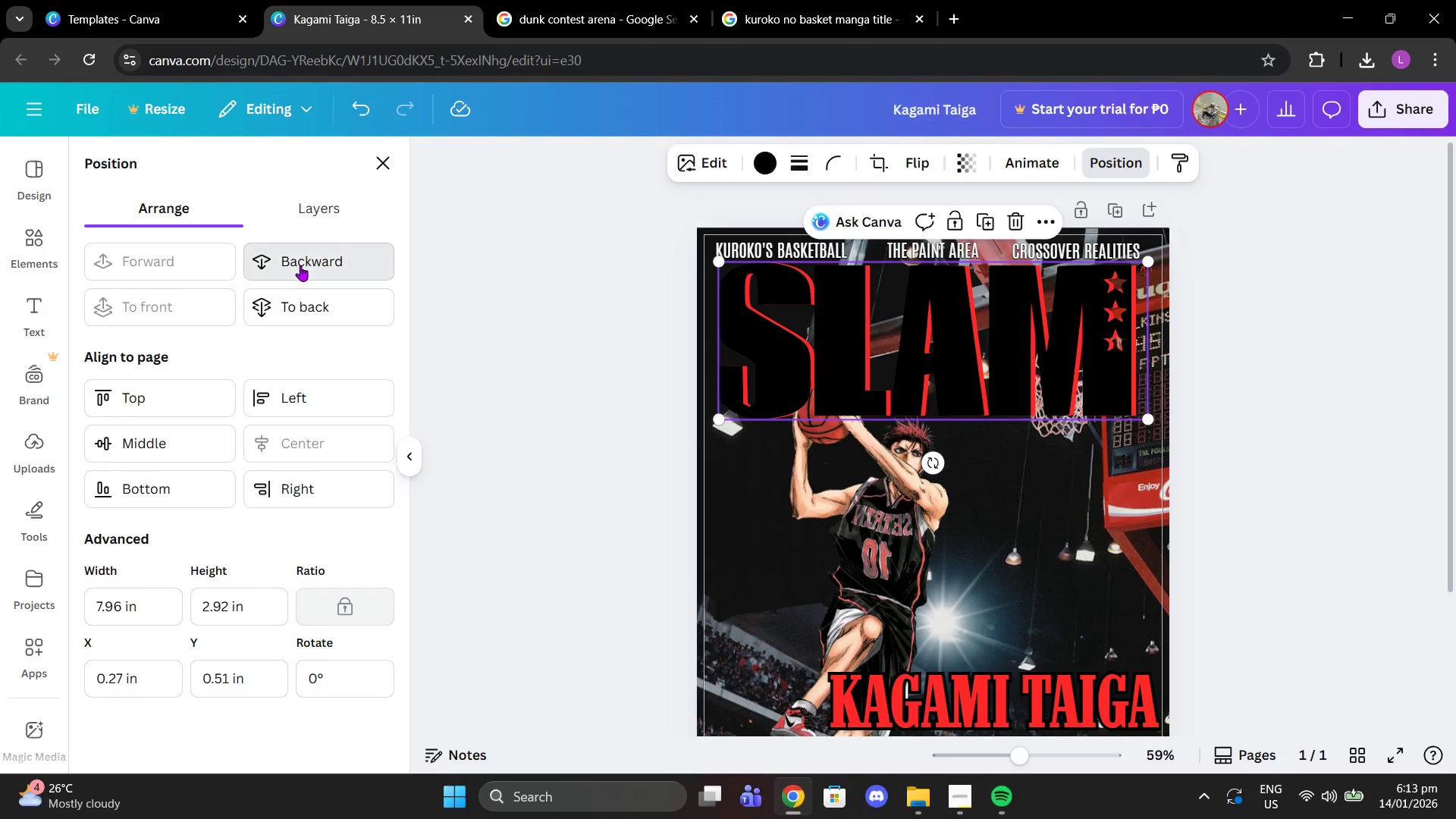 
double_click([292, 265])
 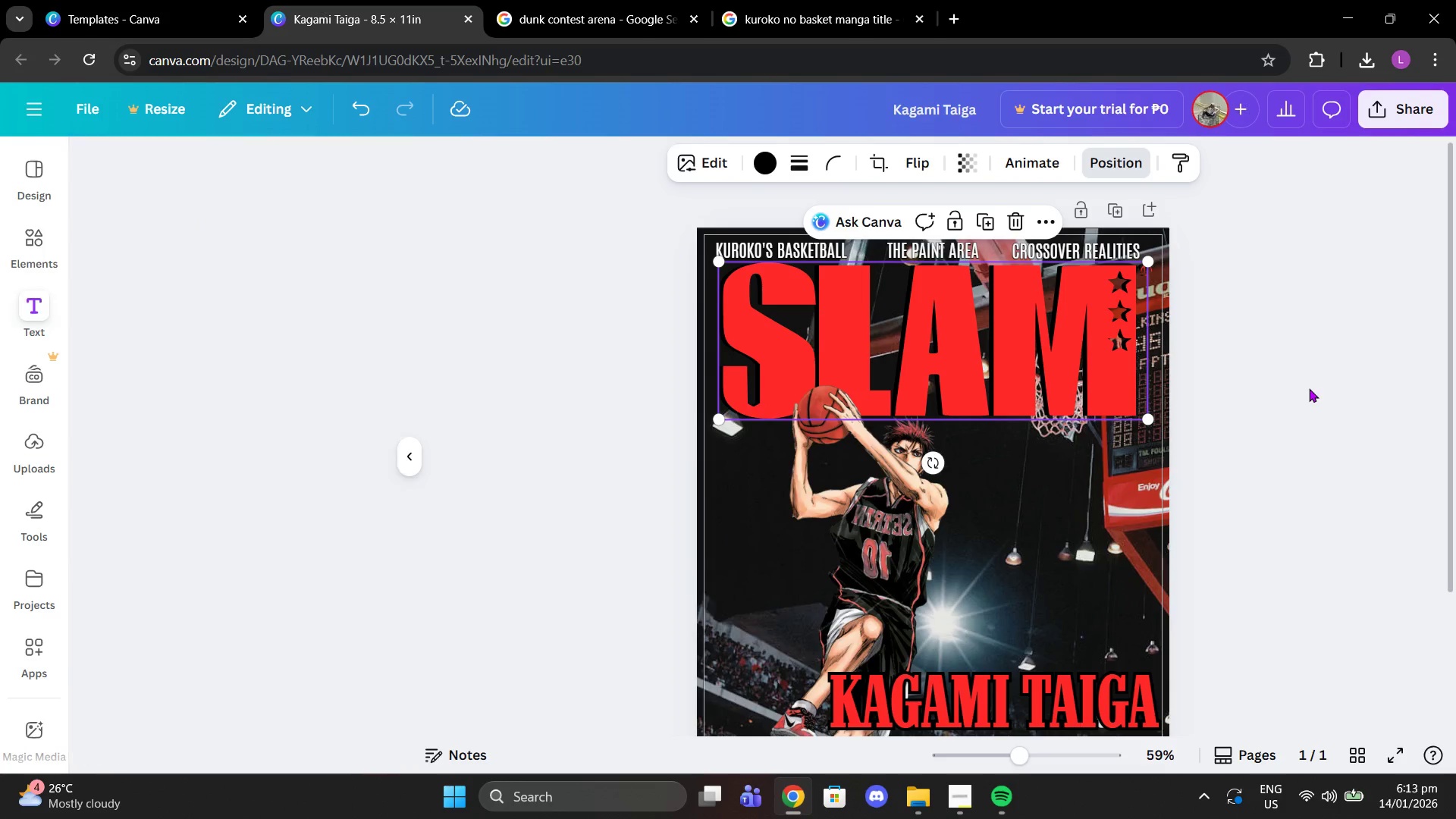 
double_click([1309, 388])
 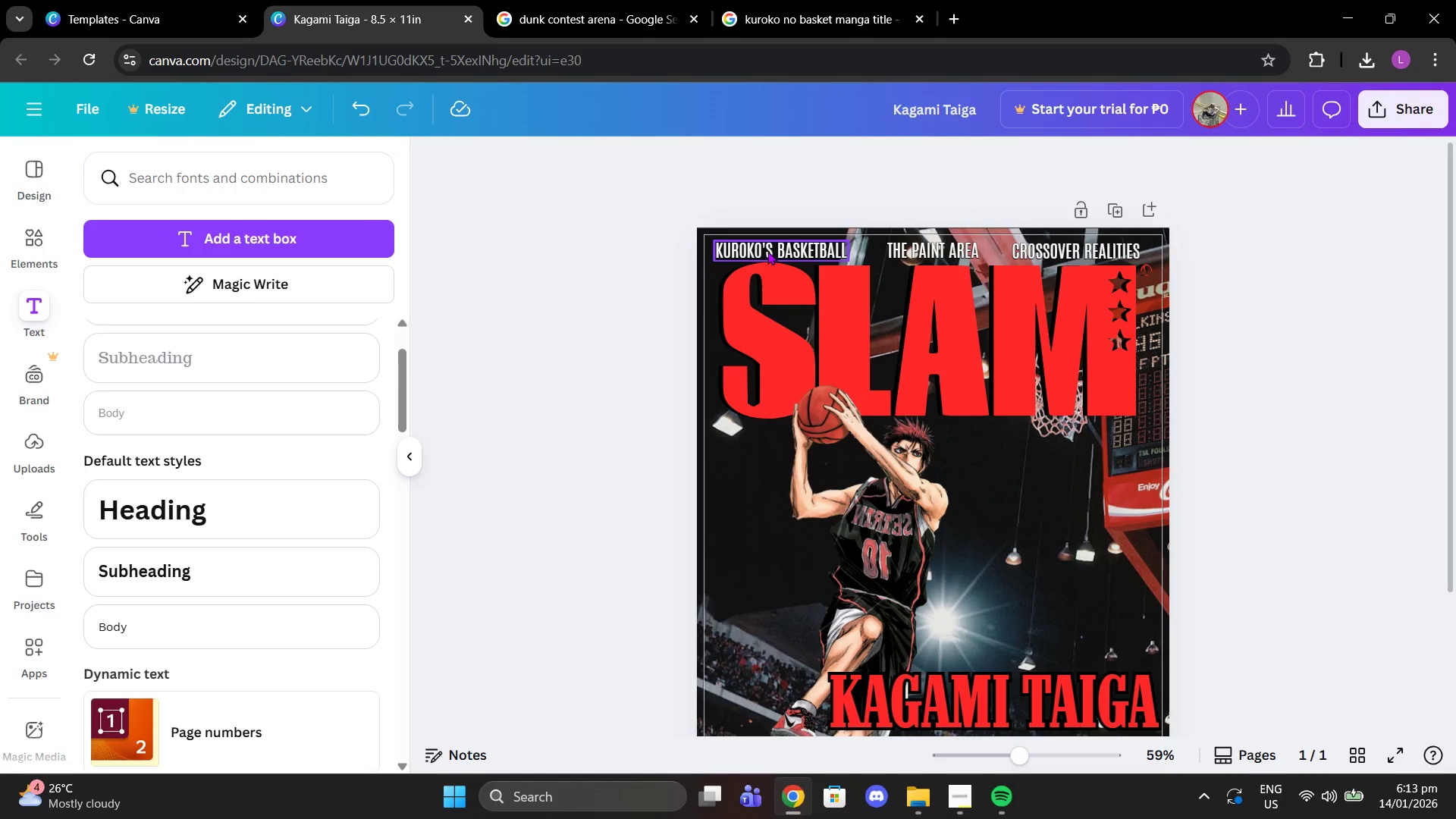 
left_click([767, 251])
 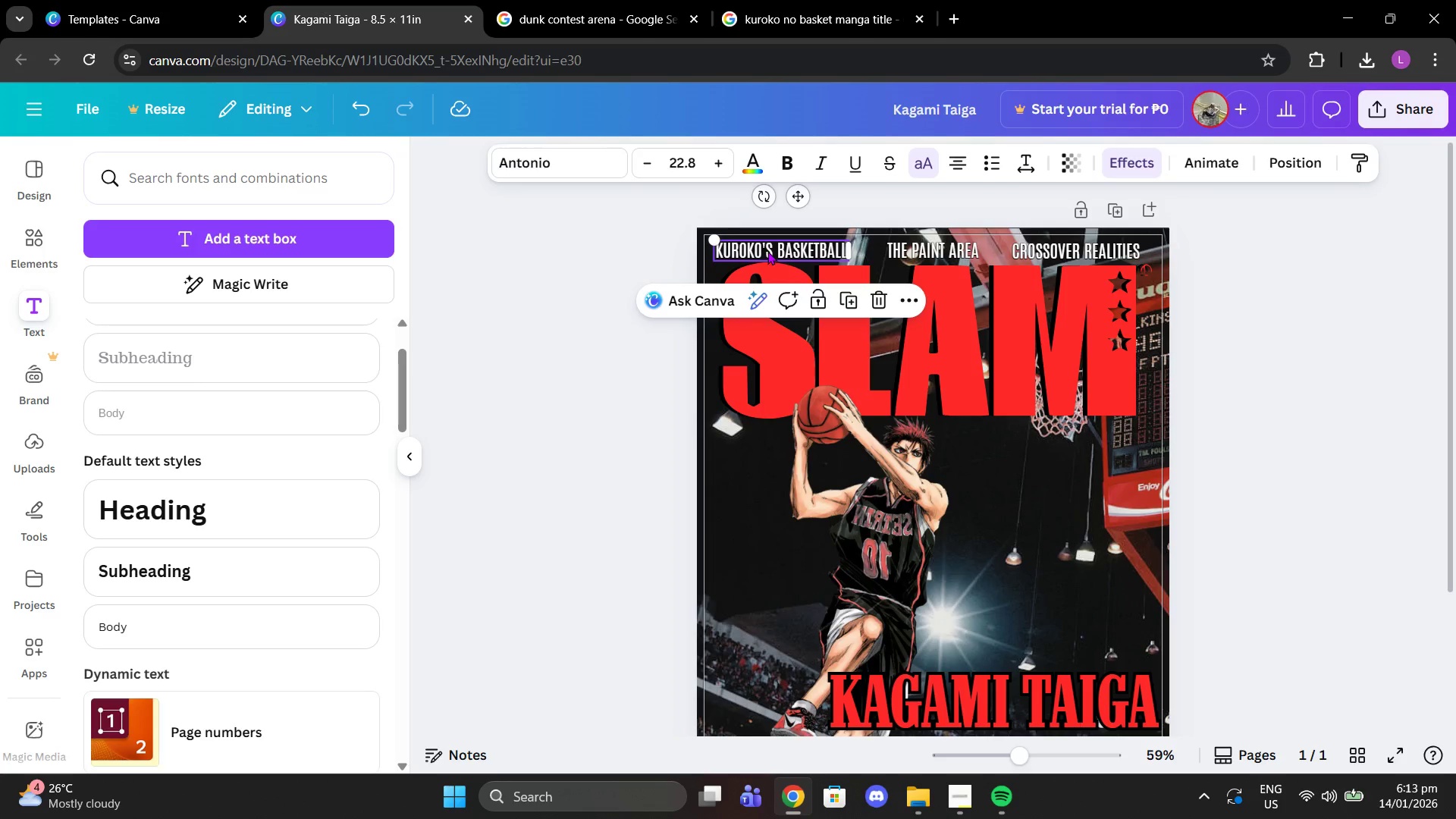 
left_click_drag(start_coordinate=[767, 251], to_coordinate=[771, 251])
 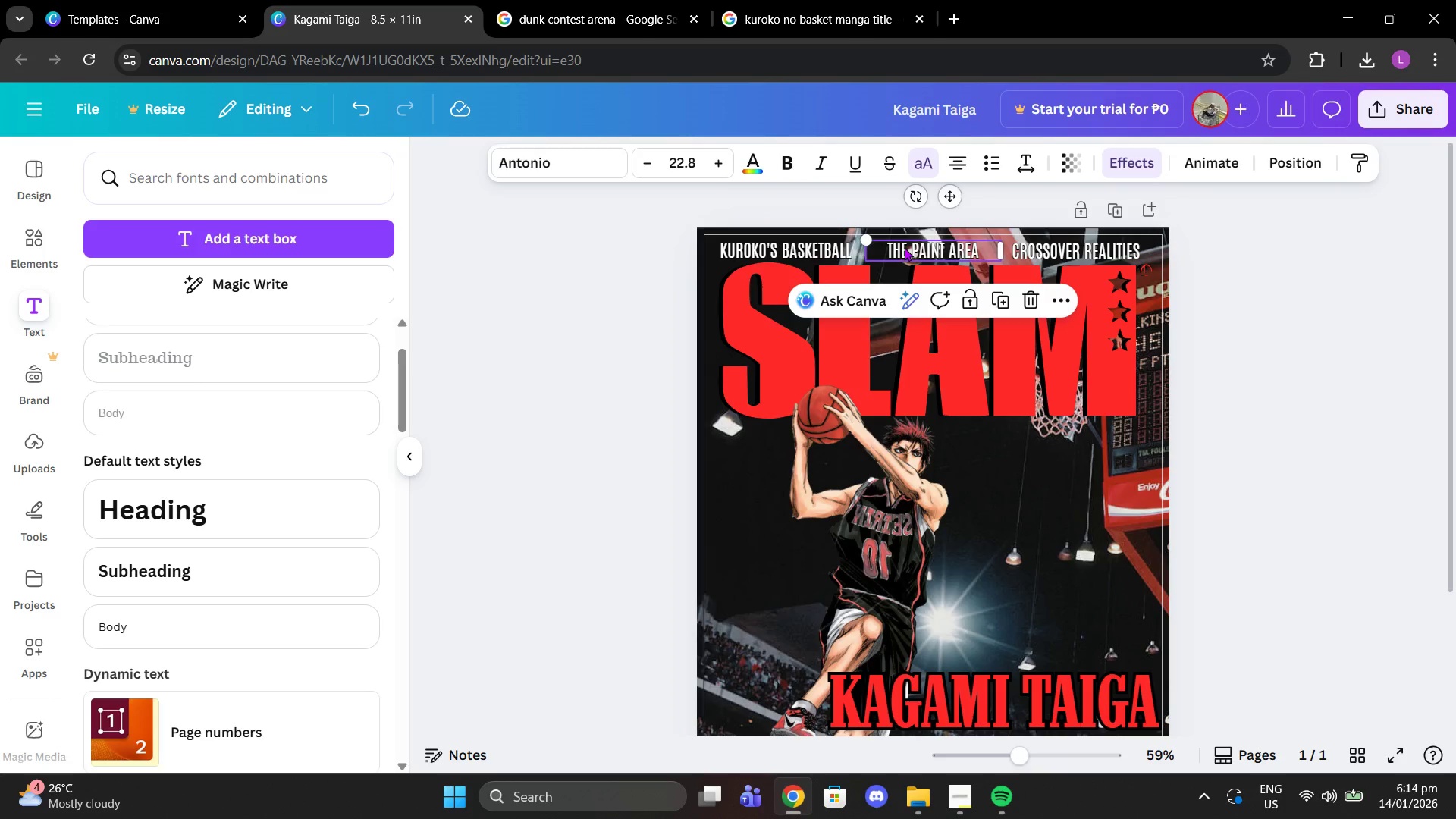 
left_click([904, 247])
 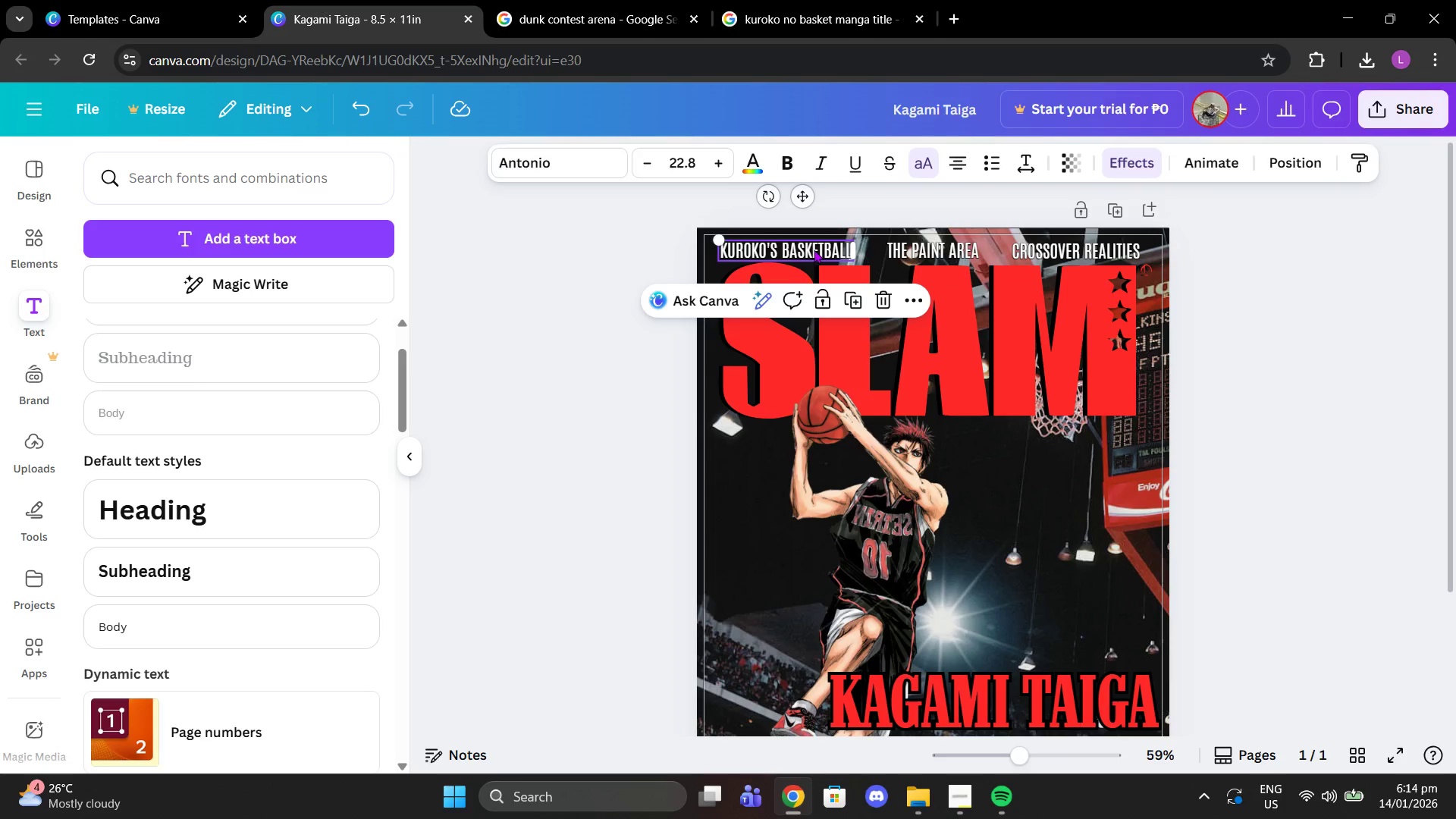 
left_click([814, 249])
 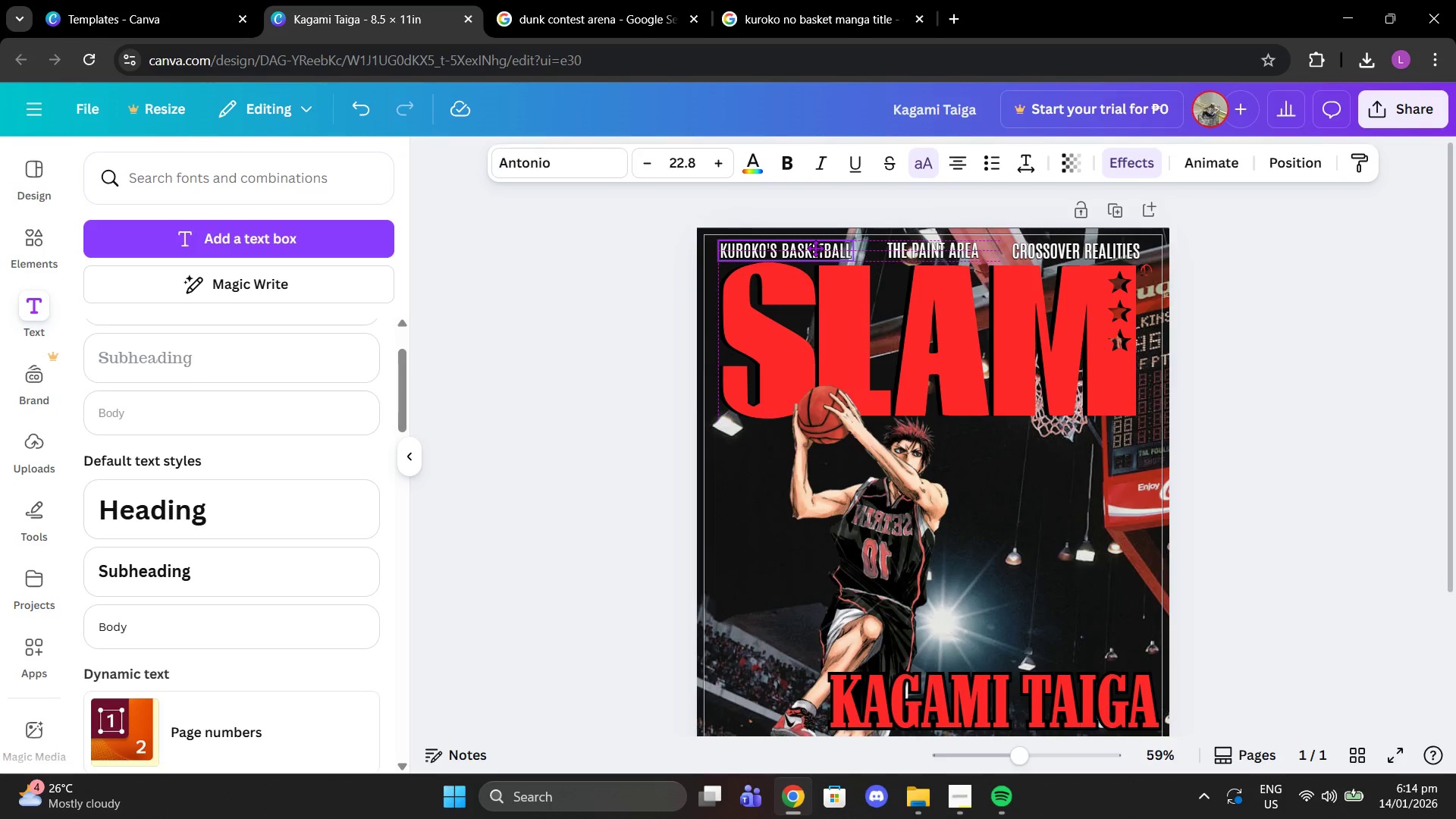 
left_click([1277, 280])
 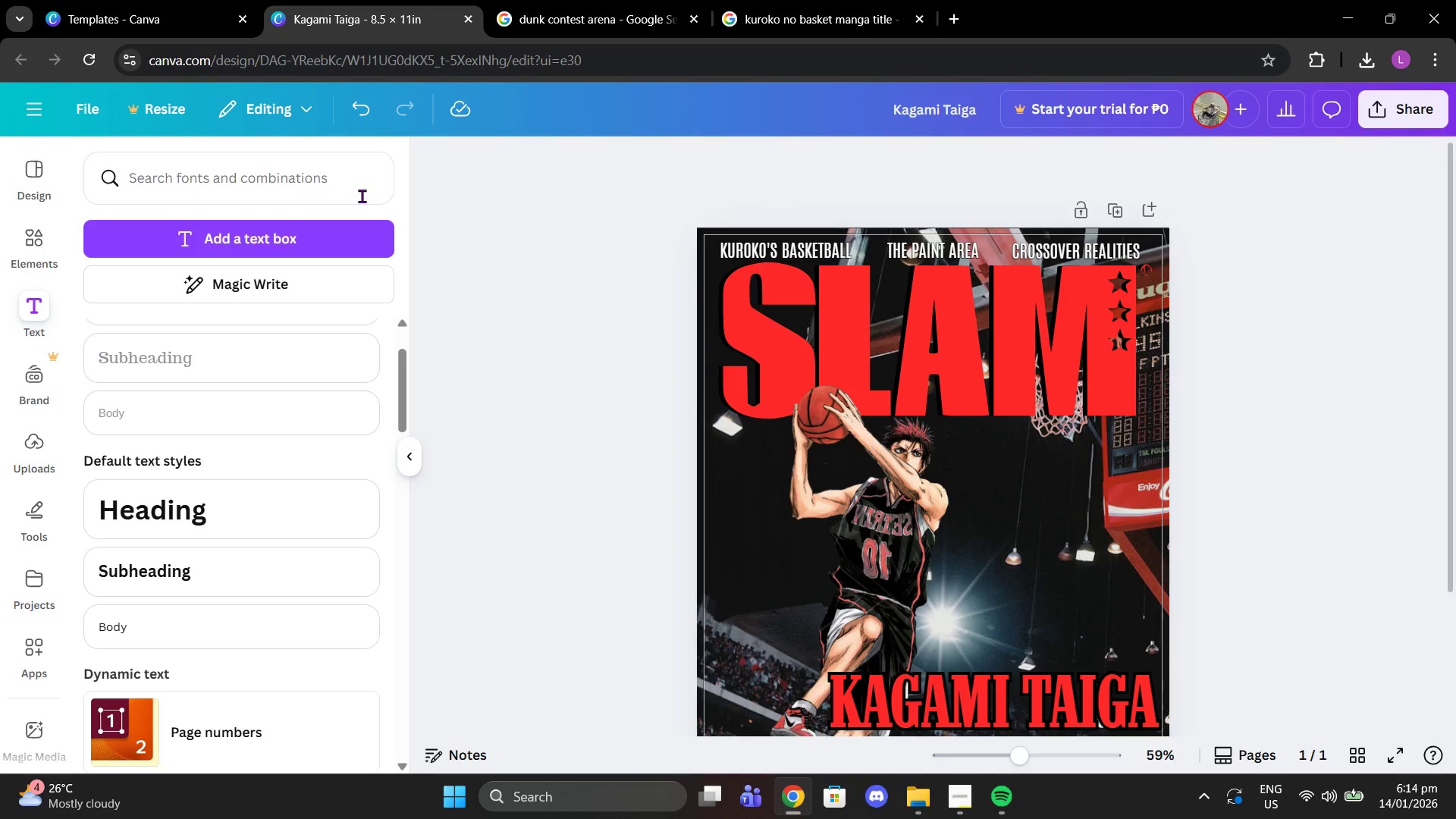 
mouse_move([755, 236])
 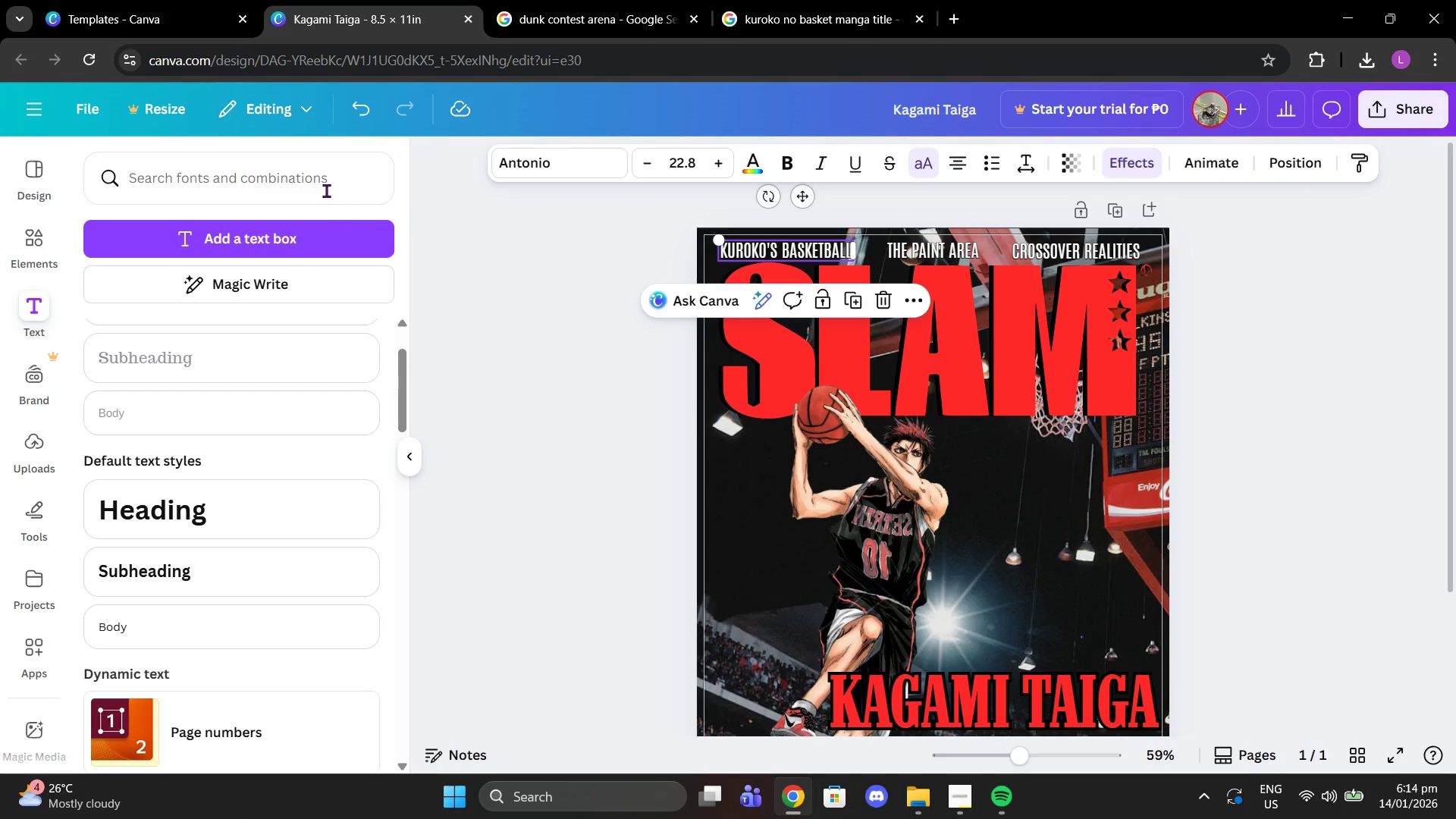 
left_click([326, 190])
 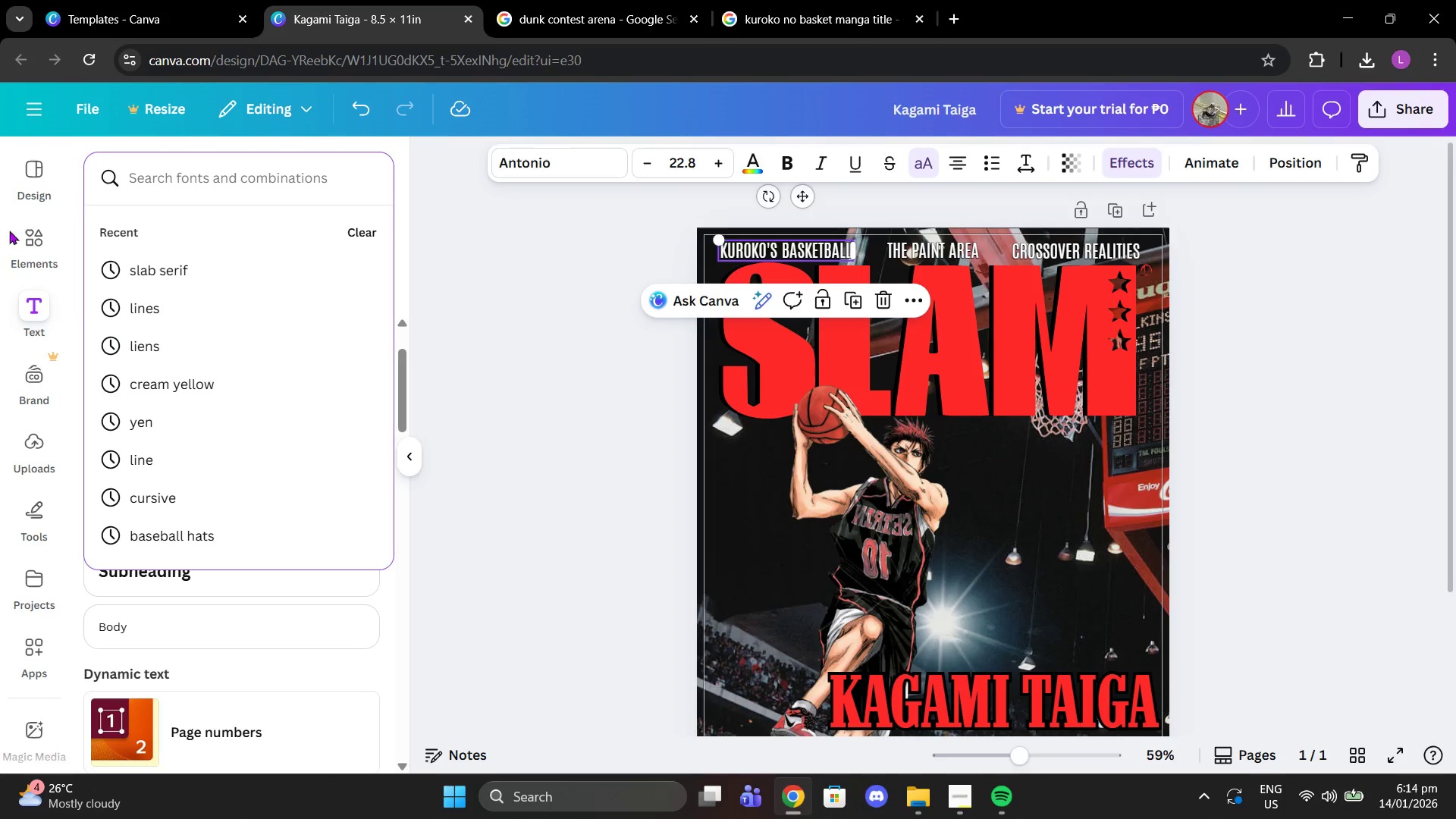 
left_click([27, 227])
 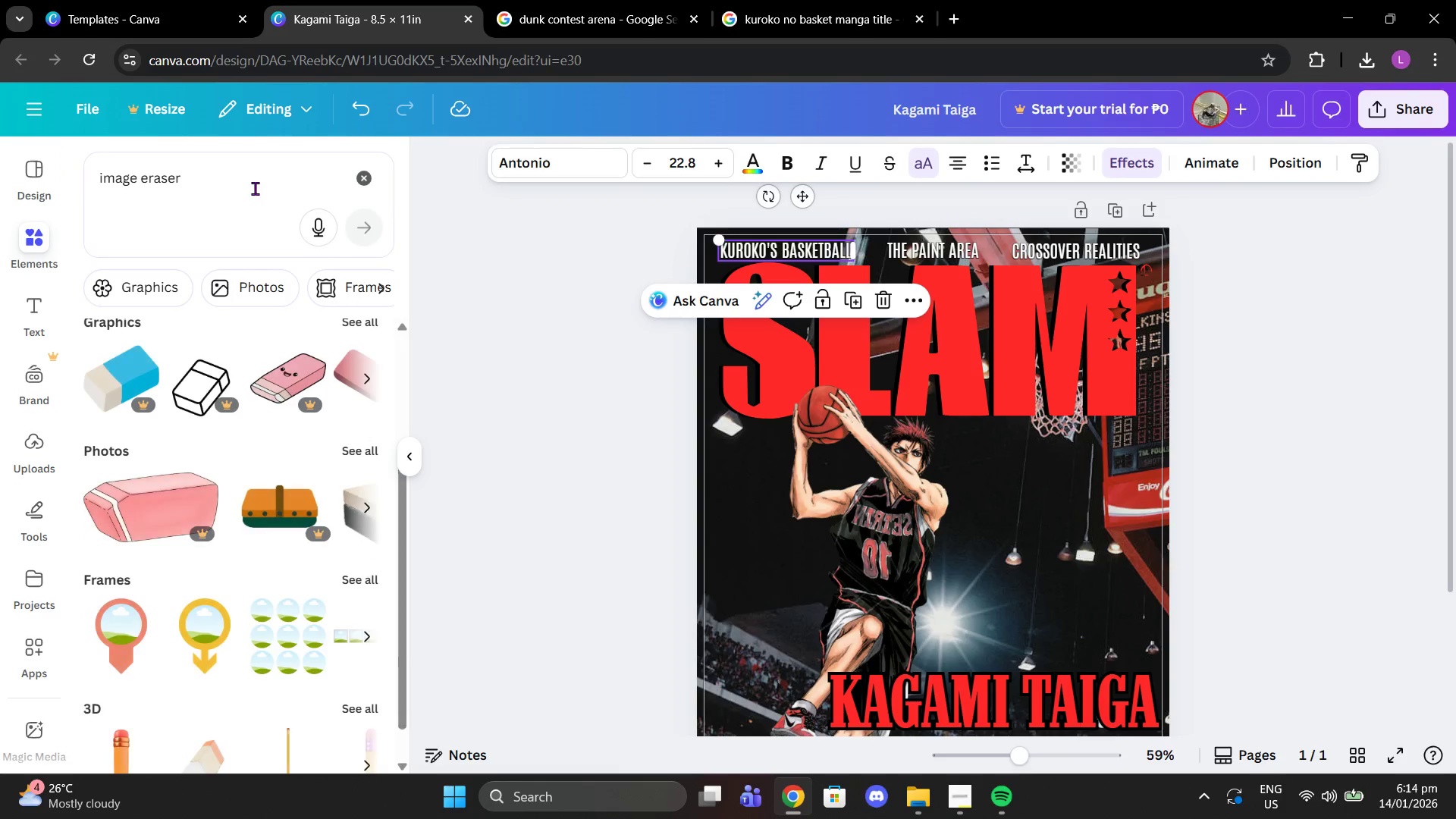 
left_click([255, 188])
 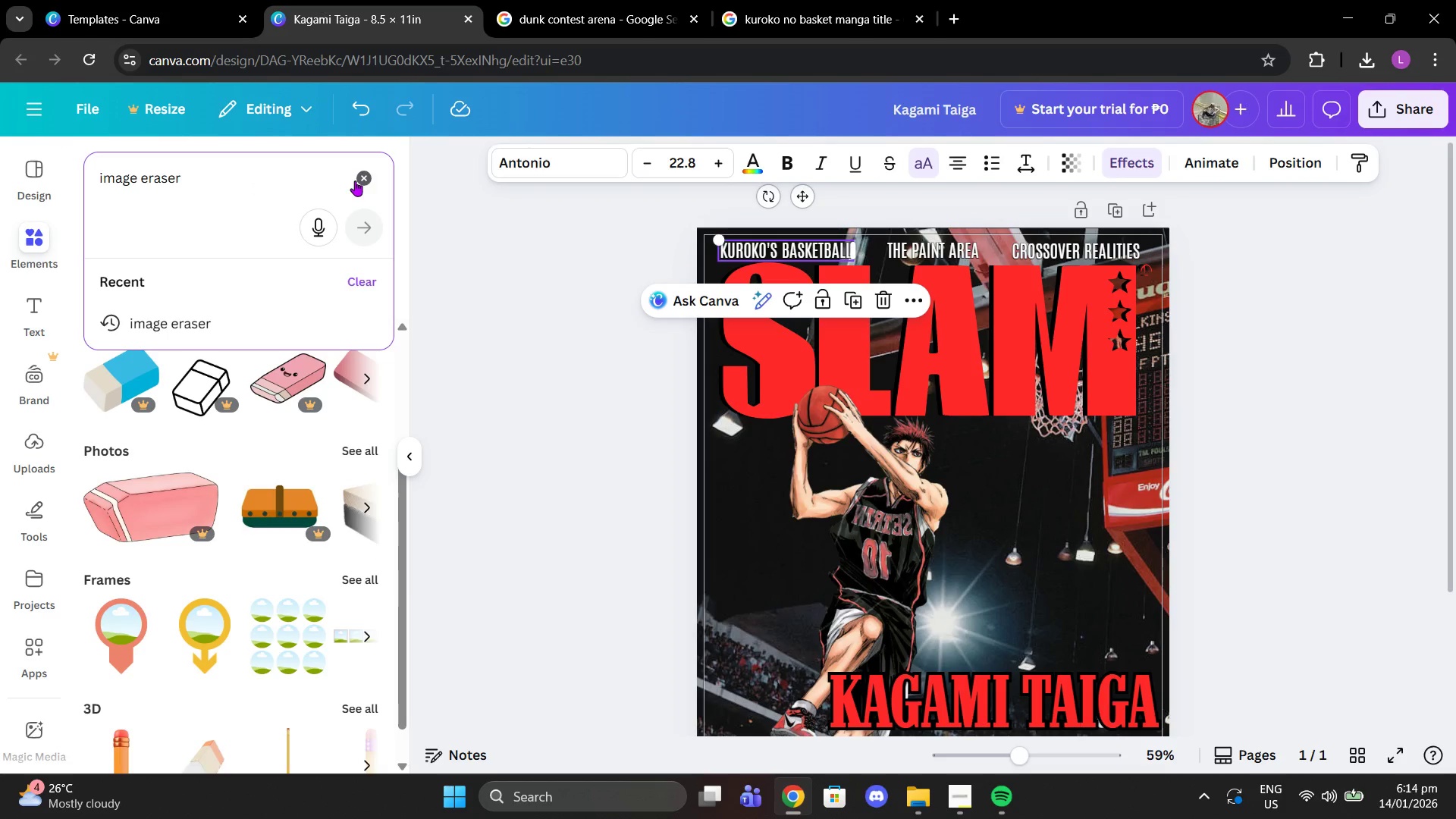 
left_click([359, 180])
 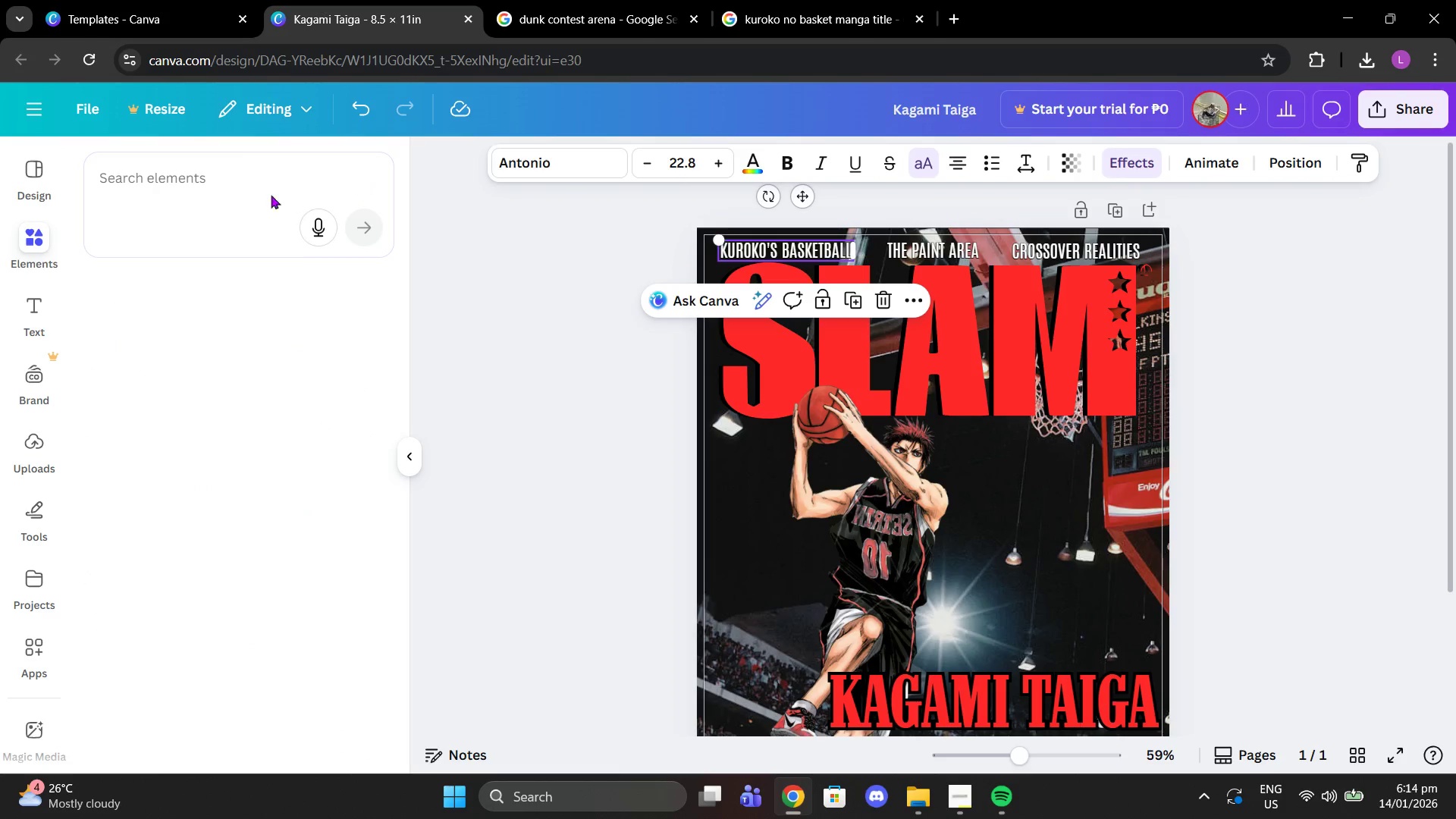 
left_click_drag(start_coordinate=[247, 191], to_coordinate=[243, 193])
 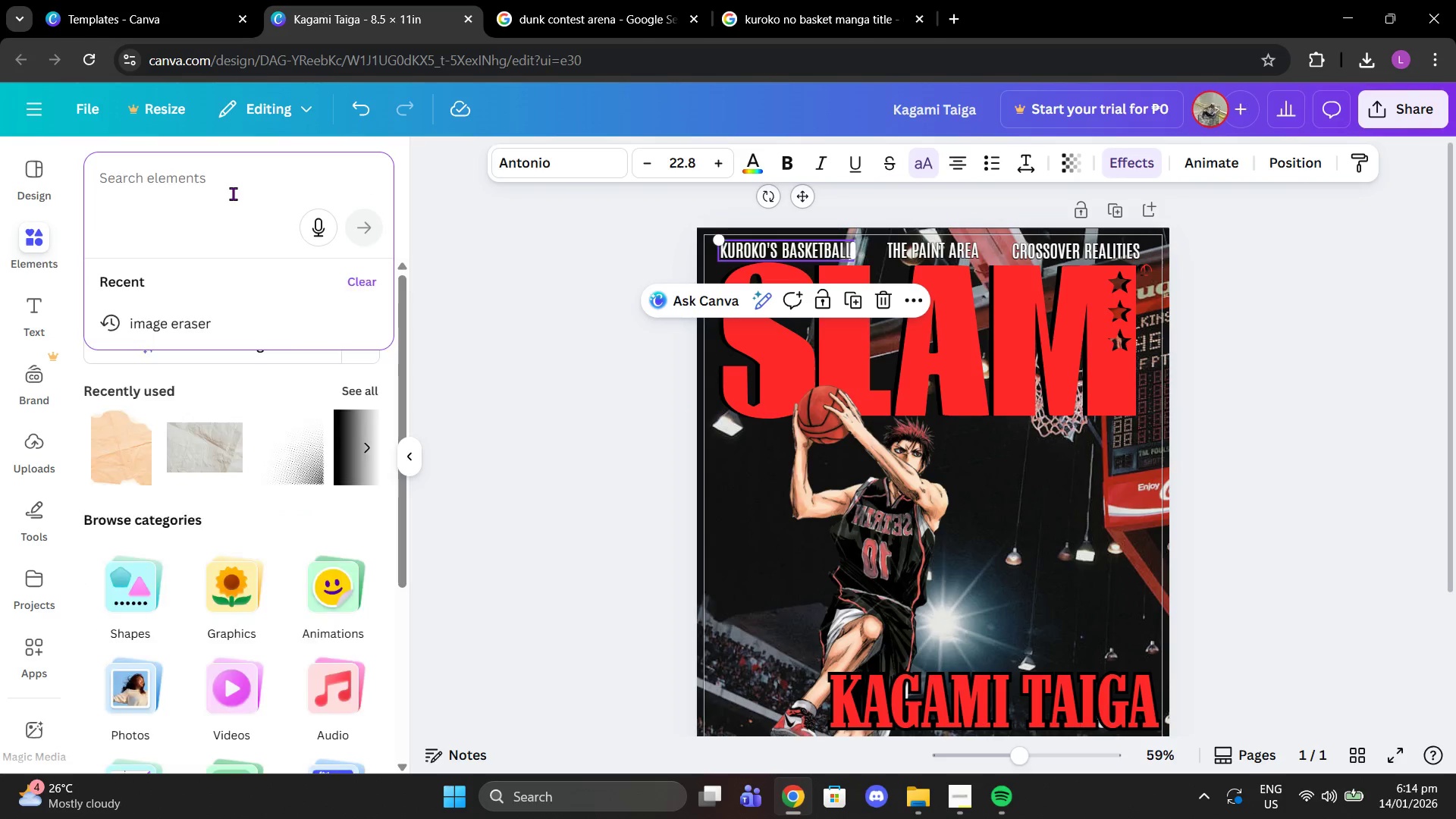 
type(star)
 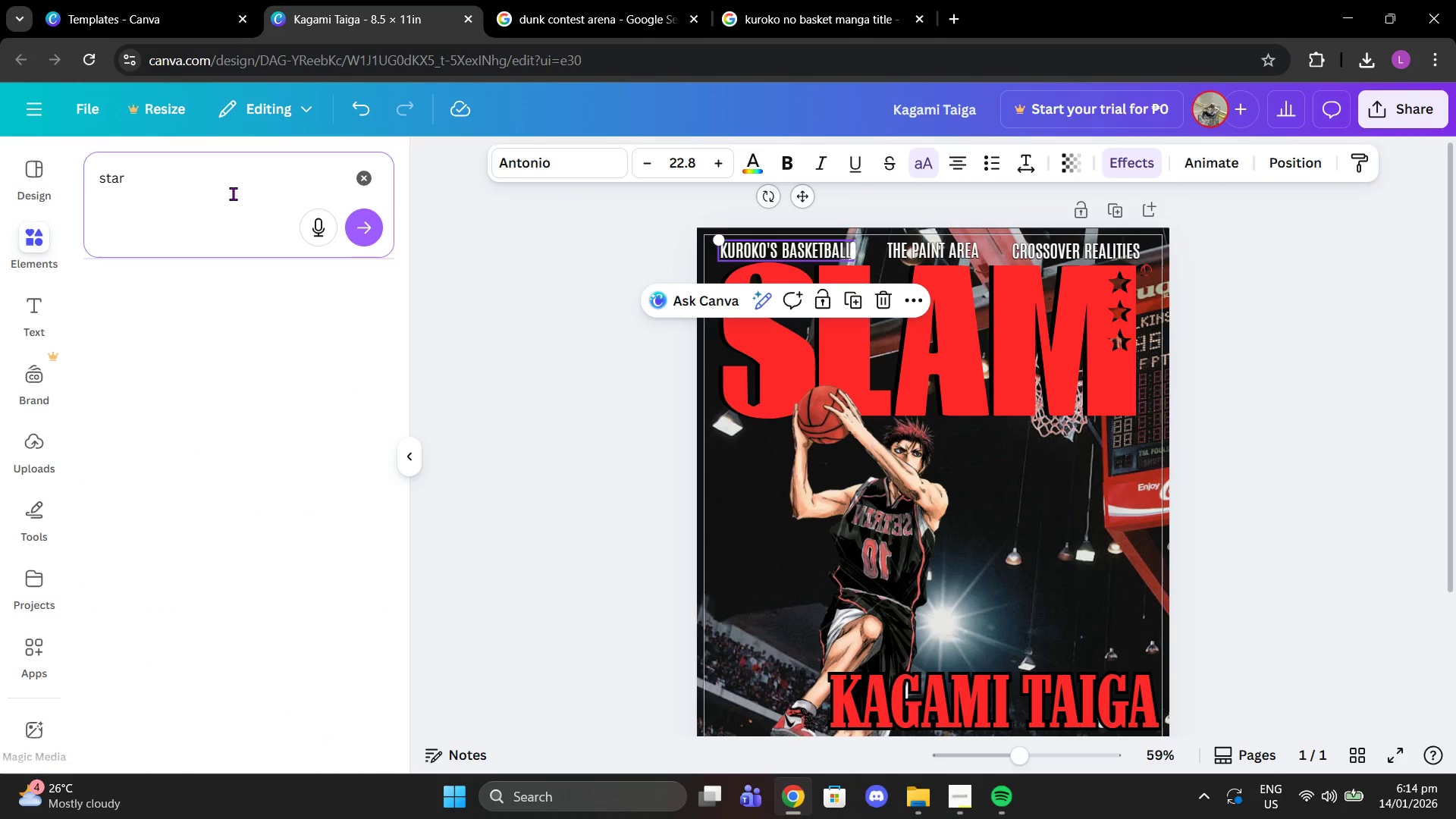 
key(Enter)
 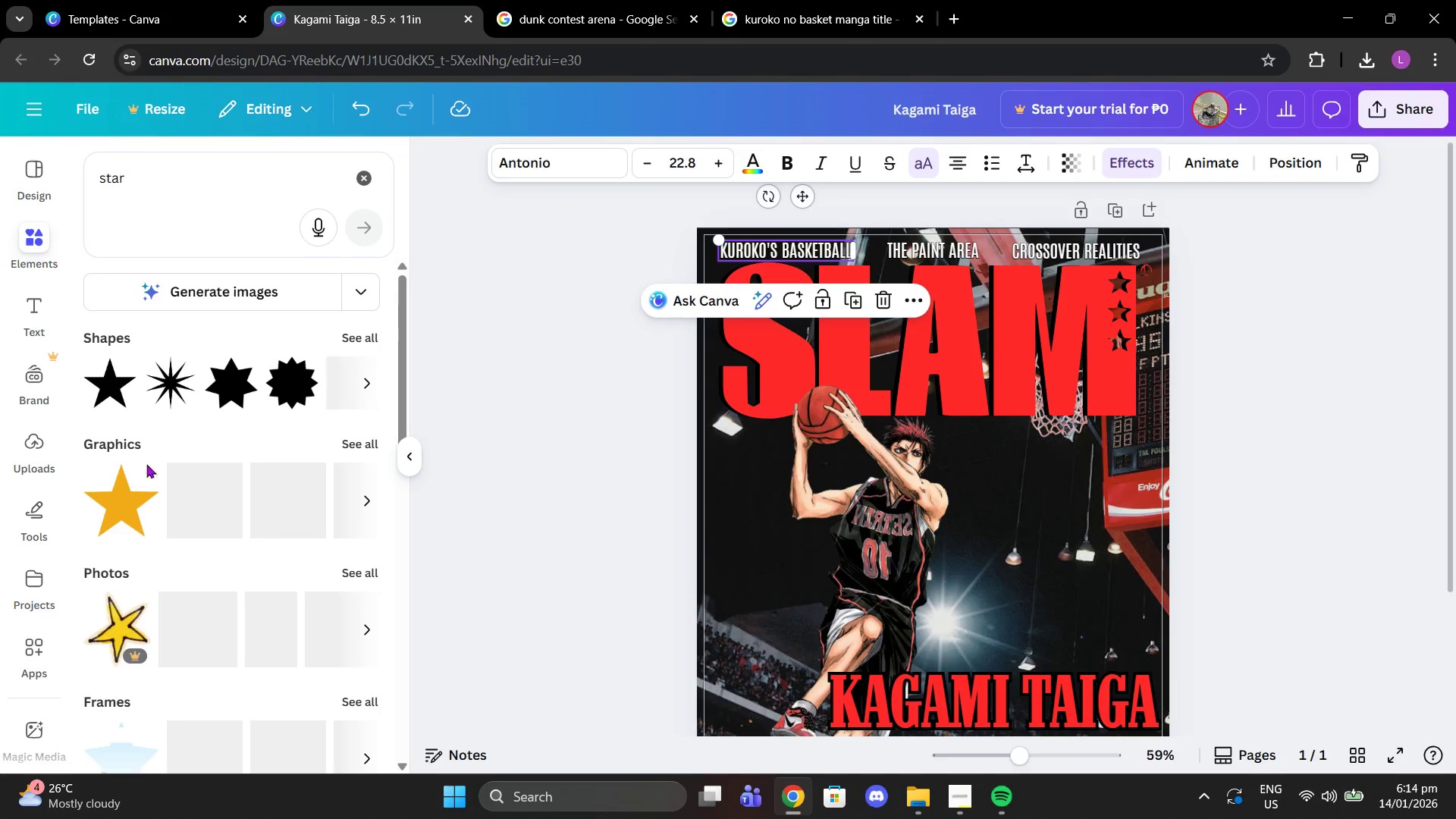 
left_click([111, 396])
 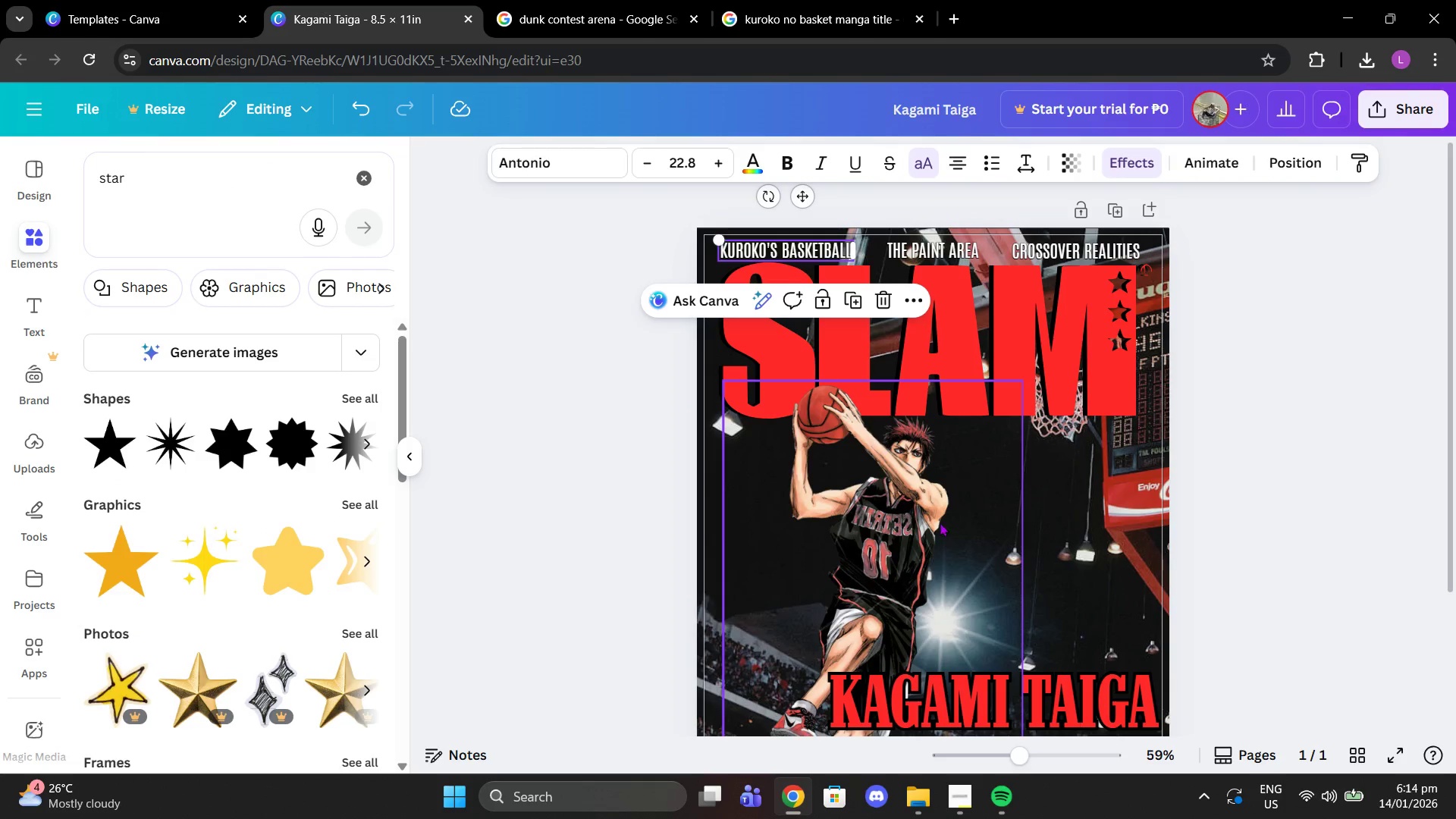 
scroll: coordinate [1021, 510], scroll_direction: down, amount: 3.0
 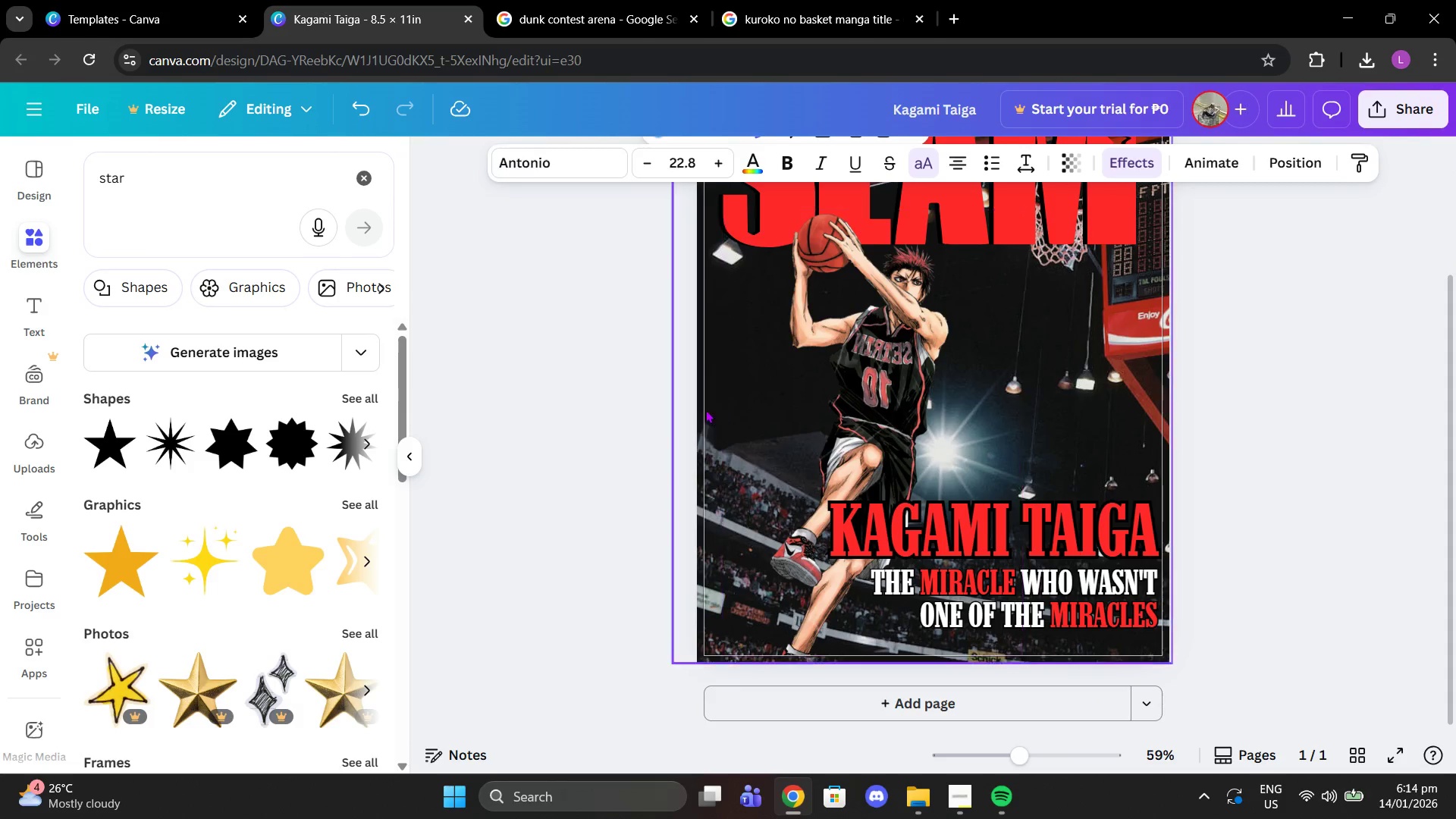 
scroll: coordinate [748, 399], scroll_direction: up, amount: 3.0
 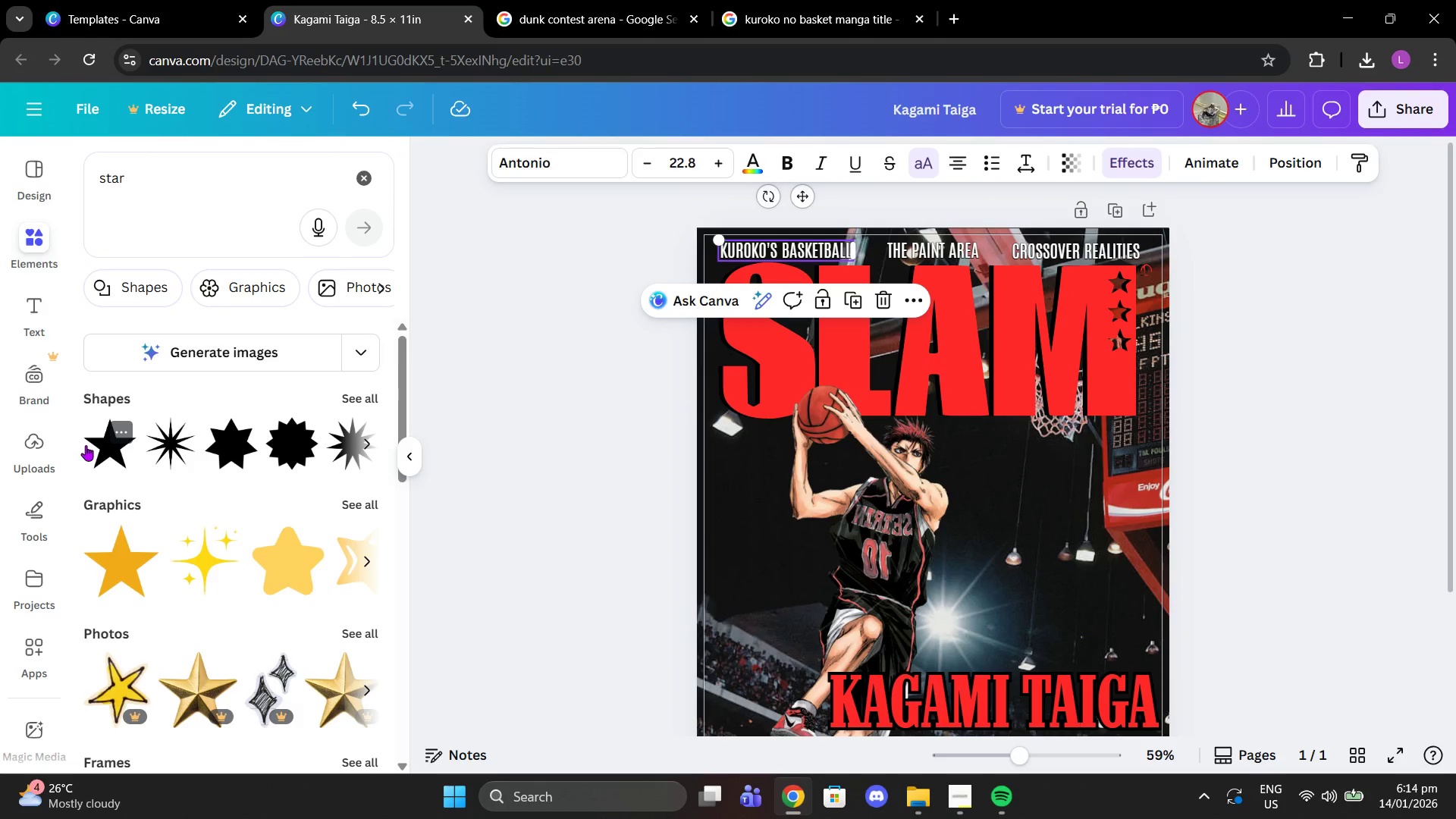 
left_click([88, 445])
 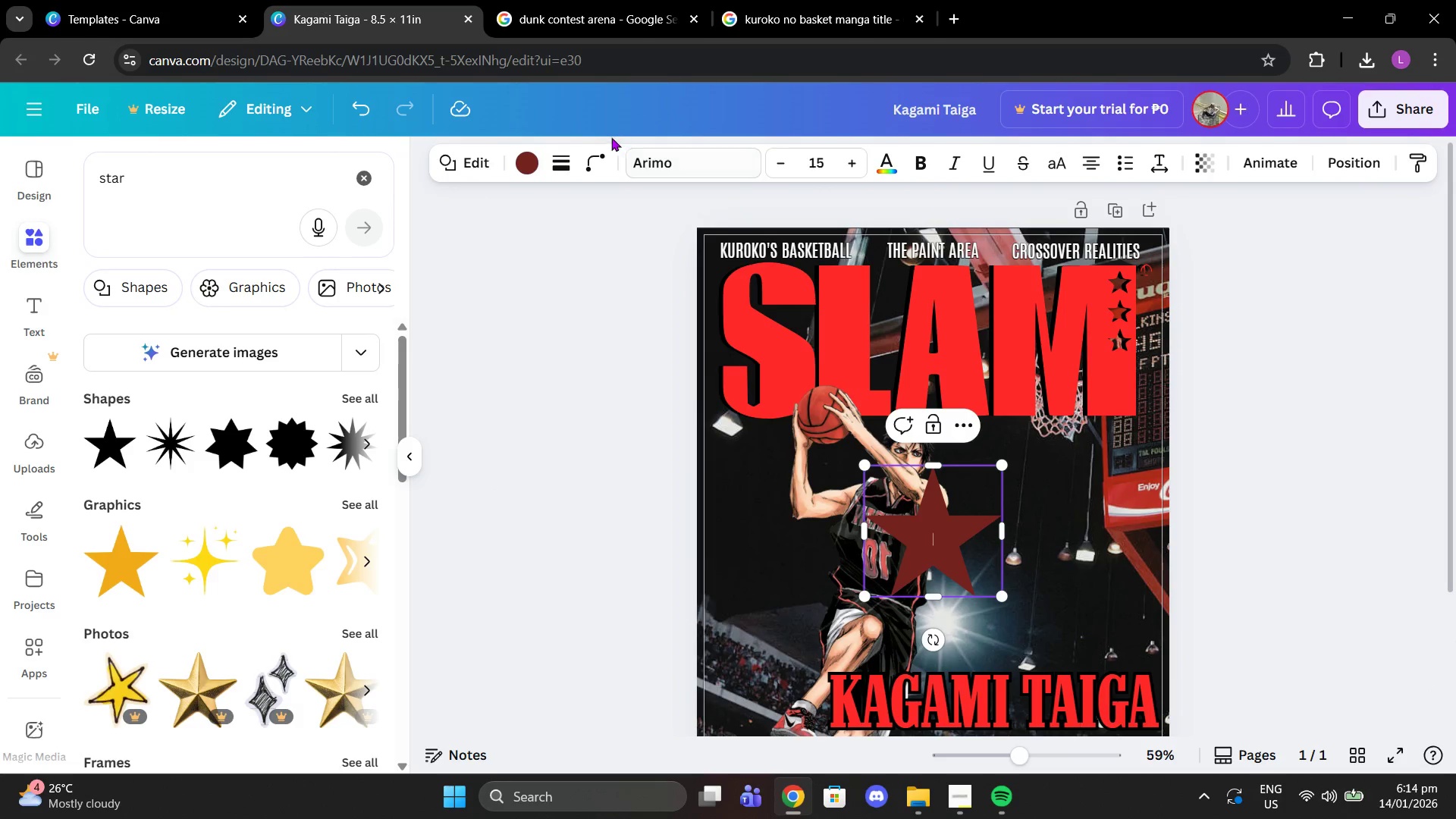 
left_click_drag(start_coordinate=[519, 171], to_coordinate=[539, 193])
 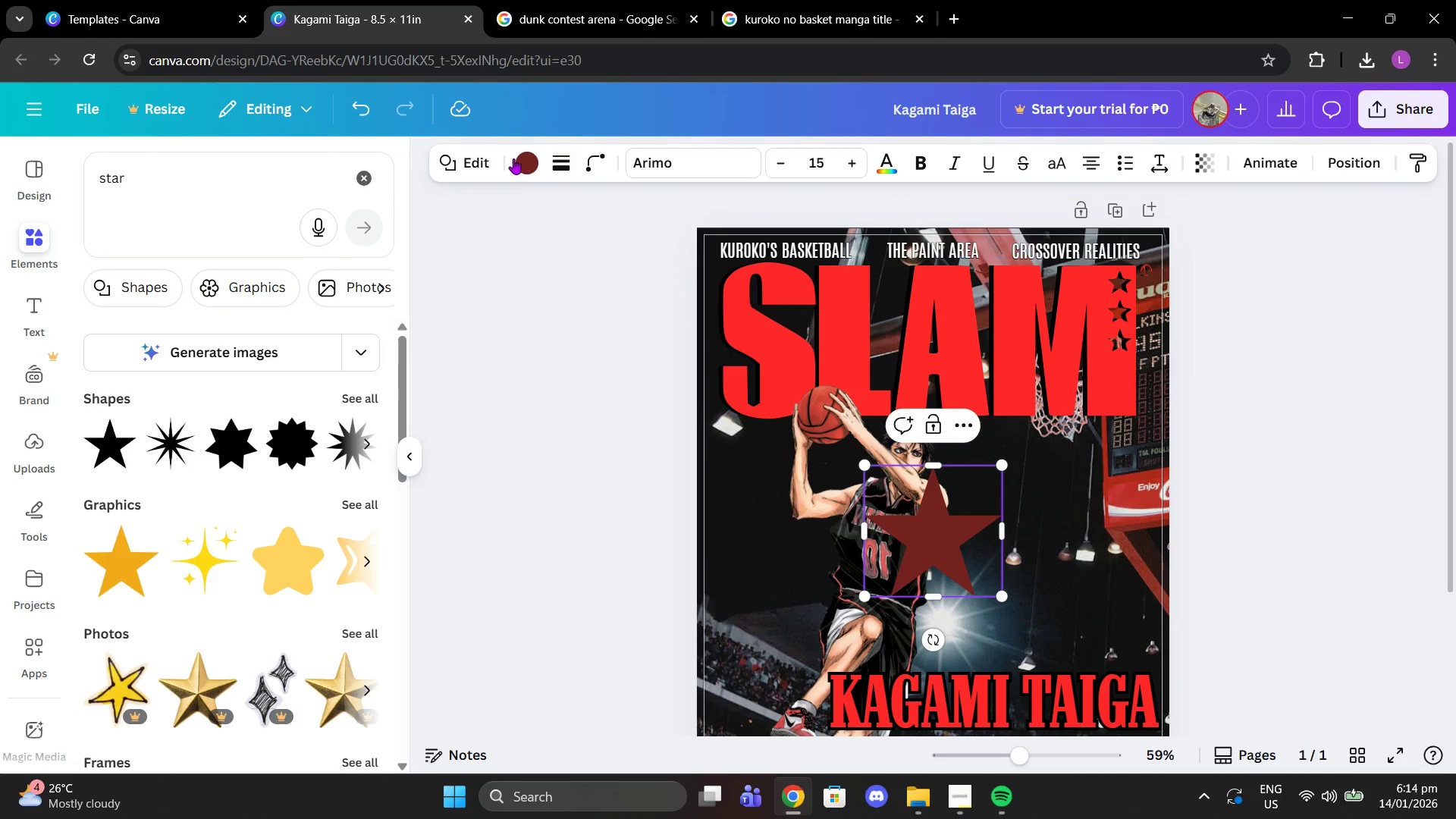 
left_click([513, 158])
 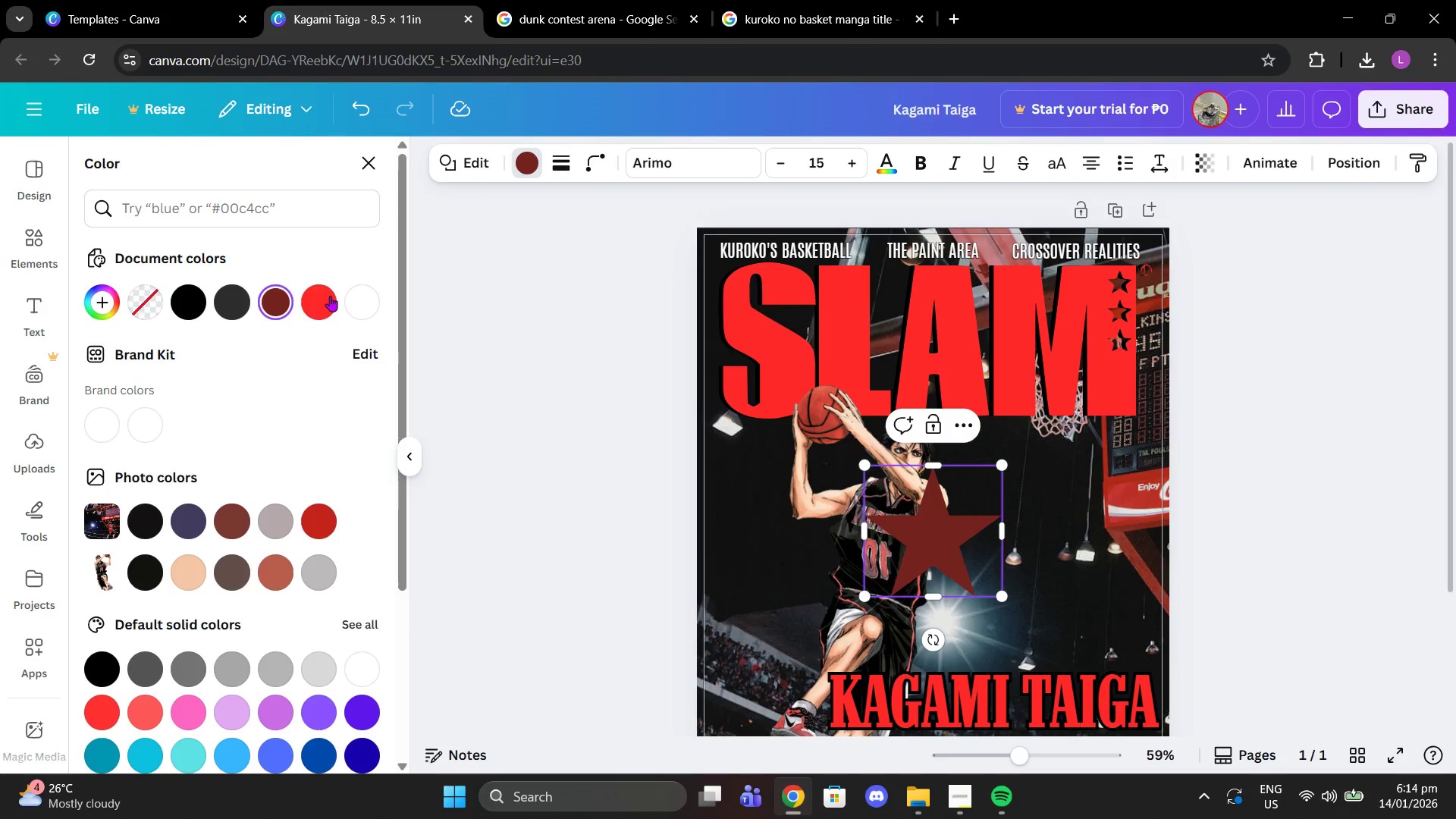 
left_click([324, 299])
 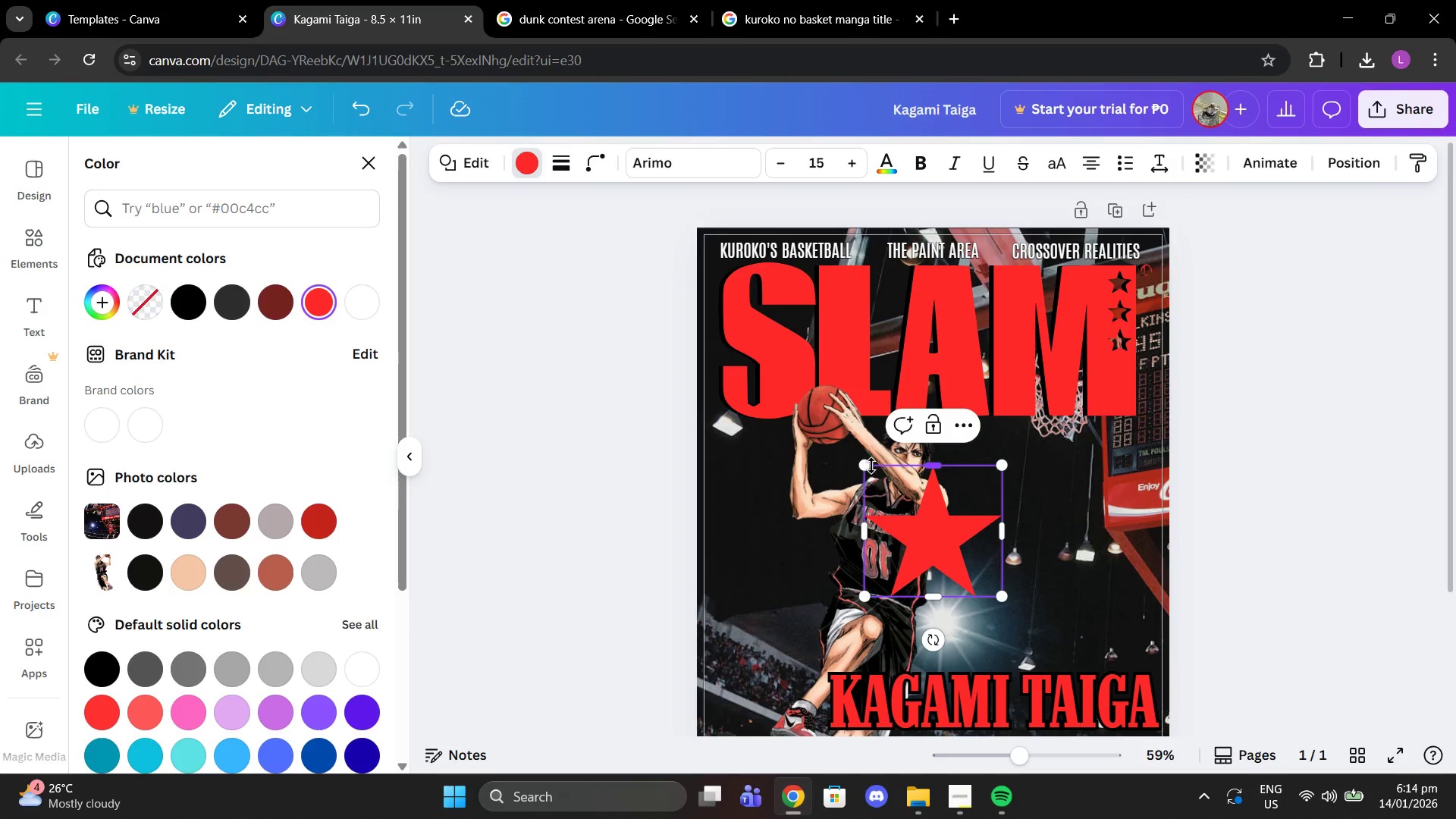 
left_click_drag(start_coordinate=[862, 466], to_coordinate=[994, 576])
 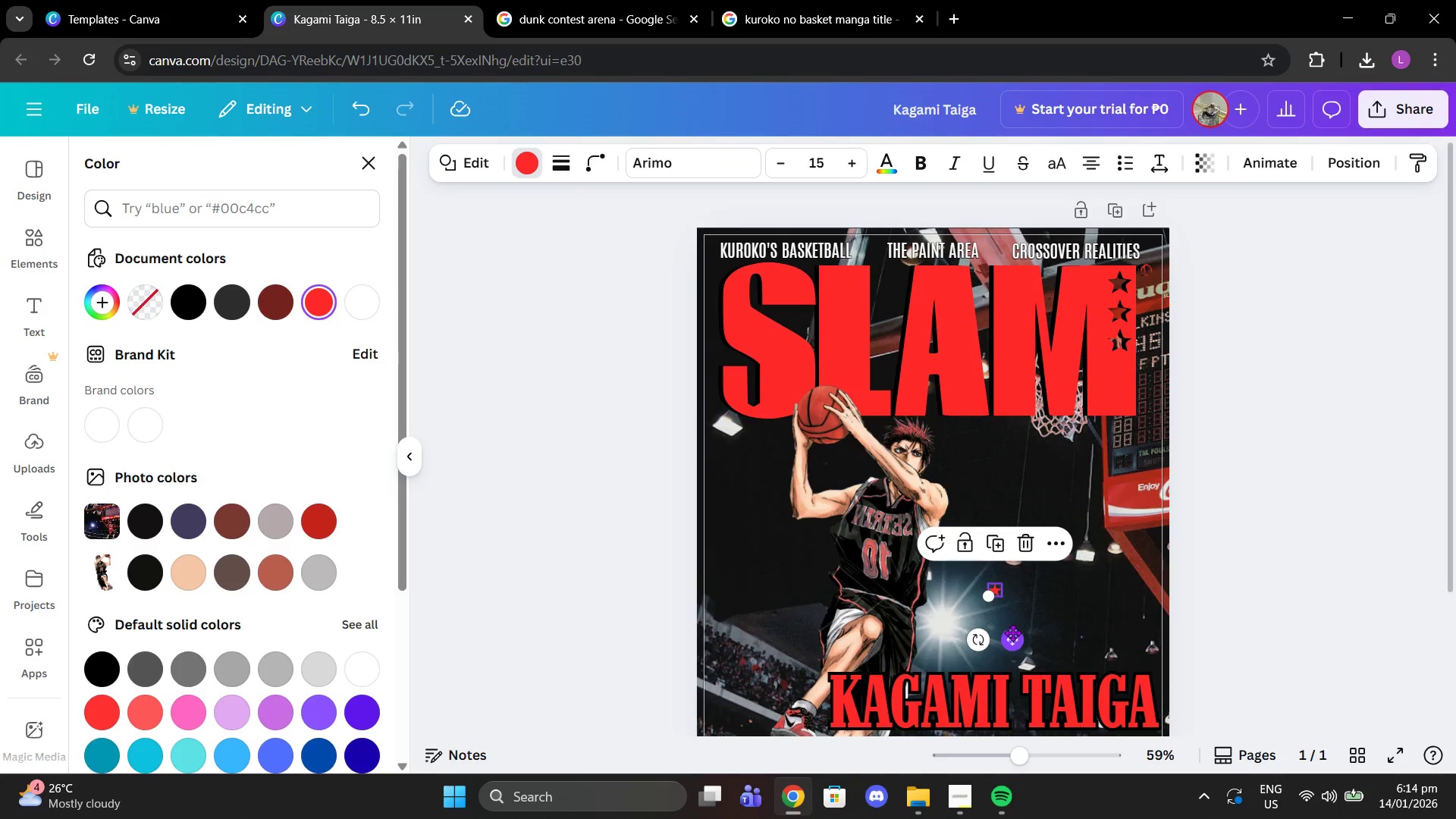 
left_click_drag(start_coordinate=[1012, 632], to_coordinate=[885, 293])
 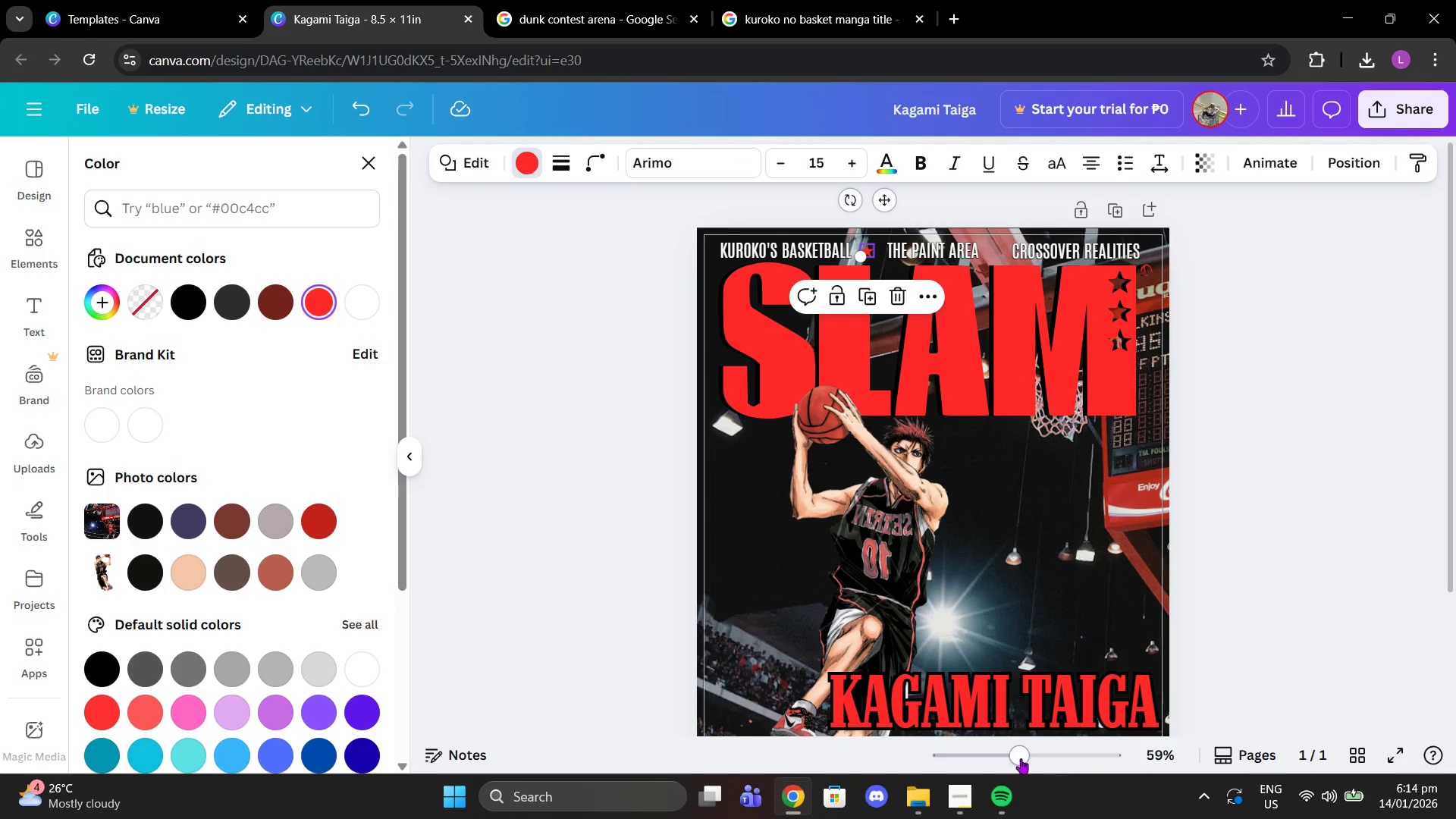 
left_click_drag(start_coordinate=[1021, 758], to_coordinate=[1055, 755])
 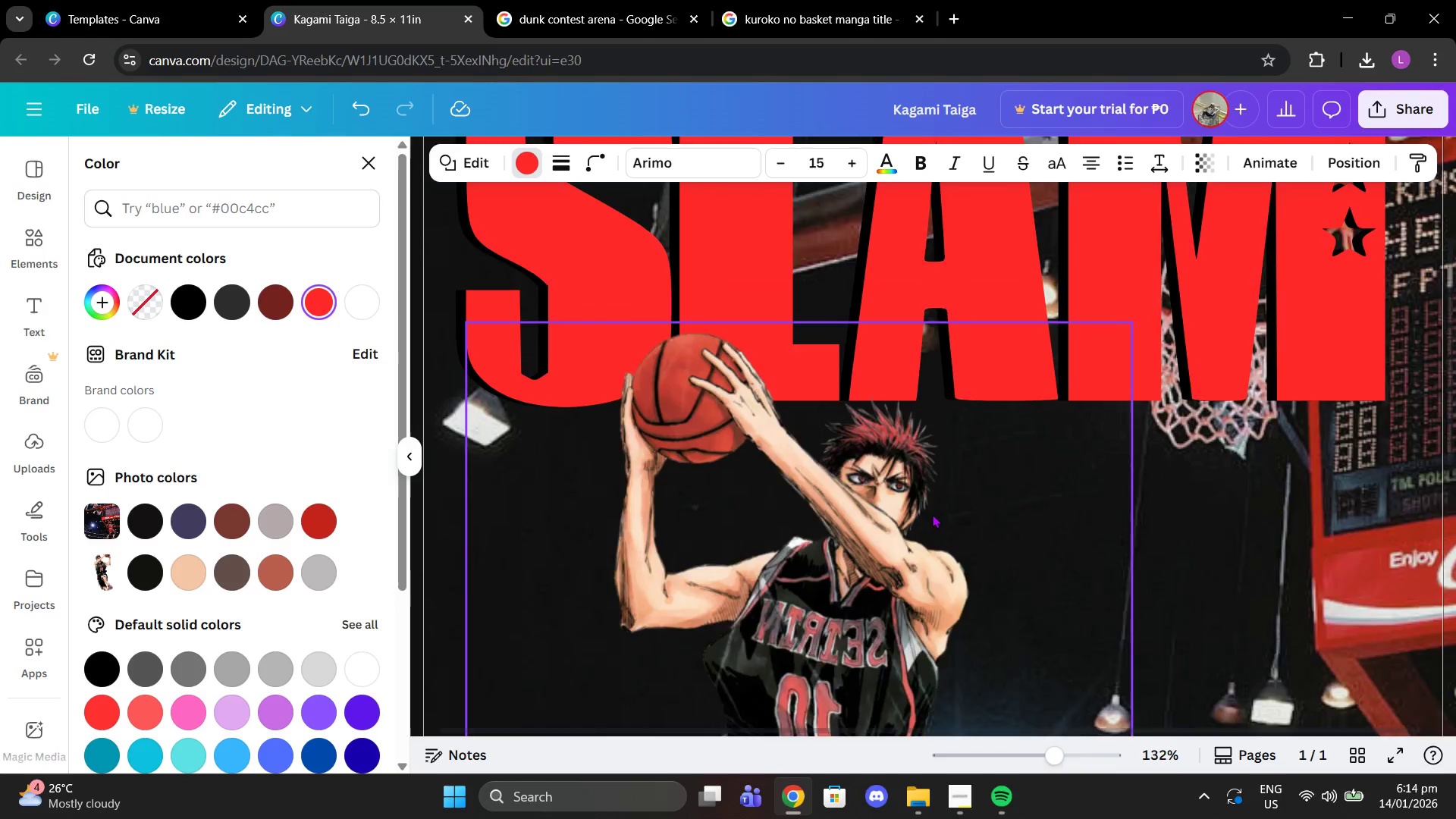 
scroll: coordinate [932, 514], scroll_direction: up, amount: 4.0
 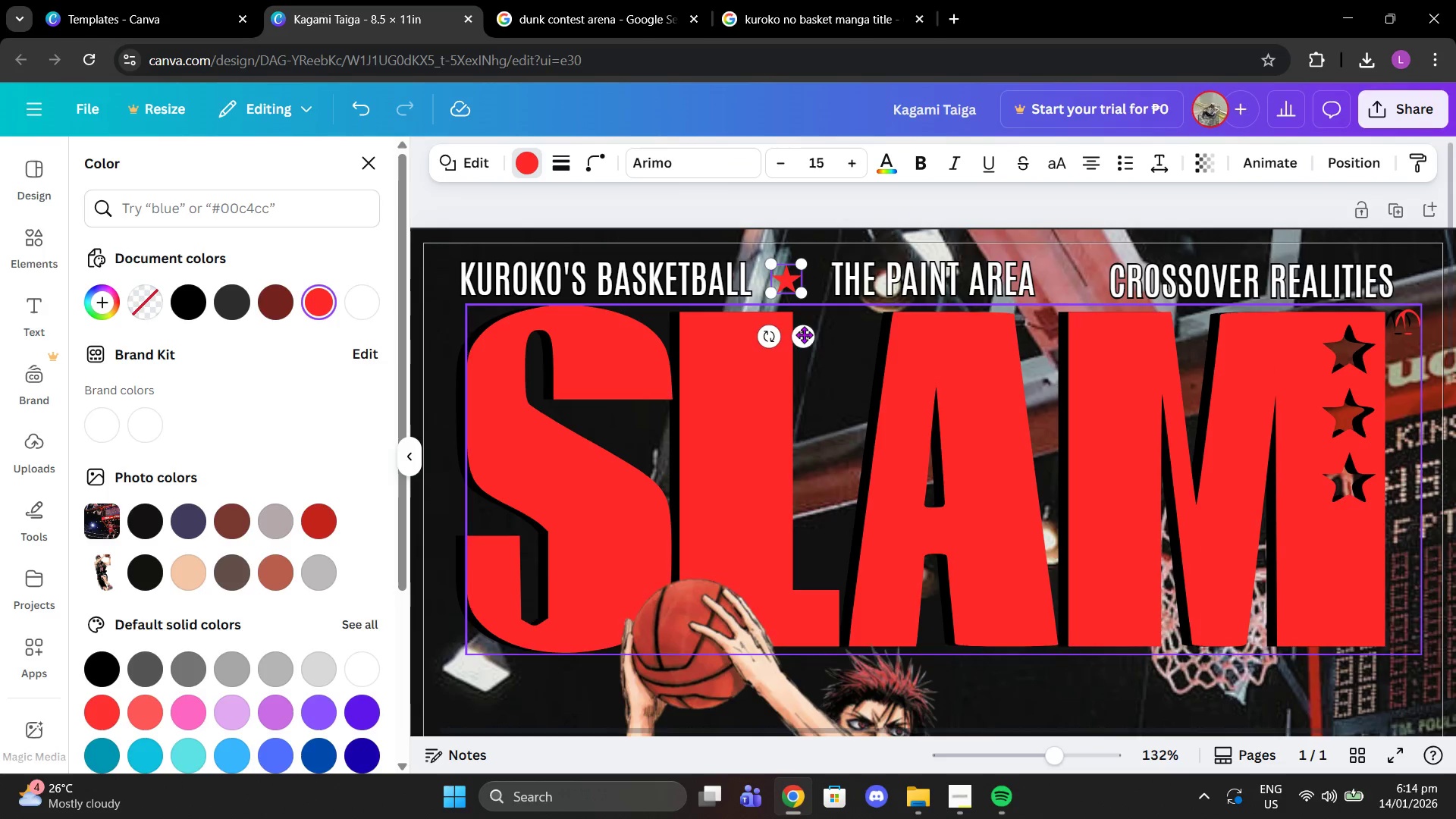 
left_click_drag(start_coordinate=[804, 337], to_coordinate=[810, 334])
 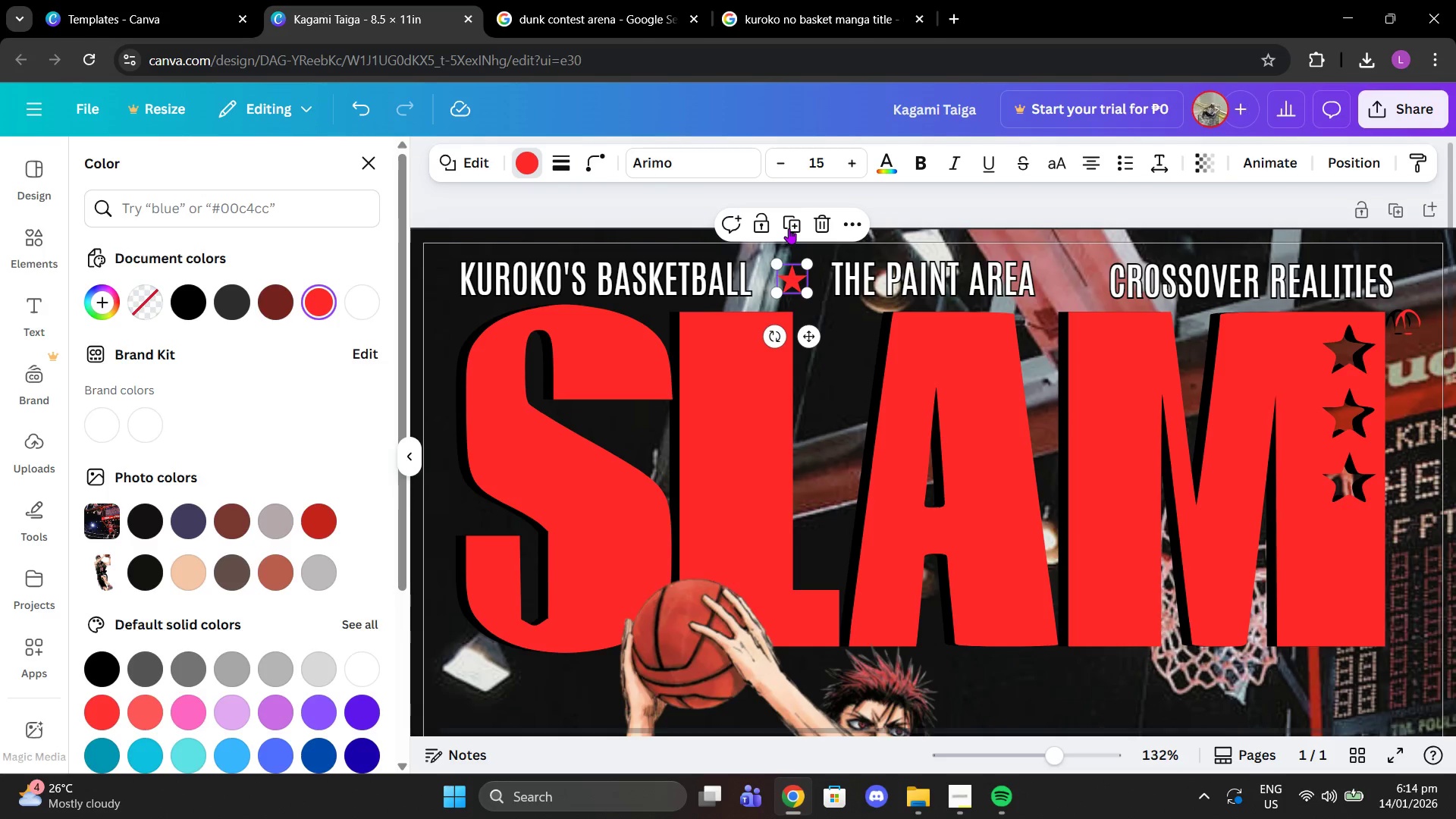 
left_click([789, 228])
 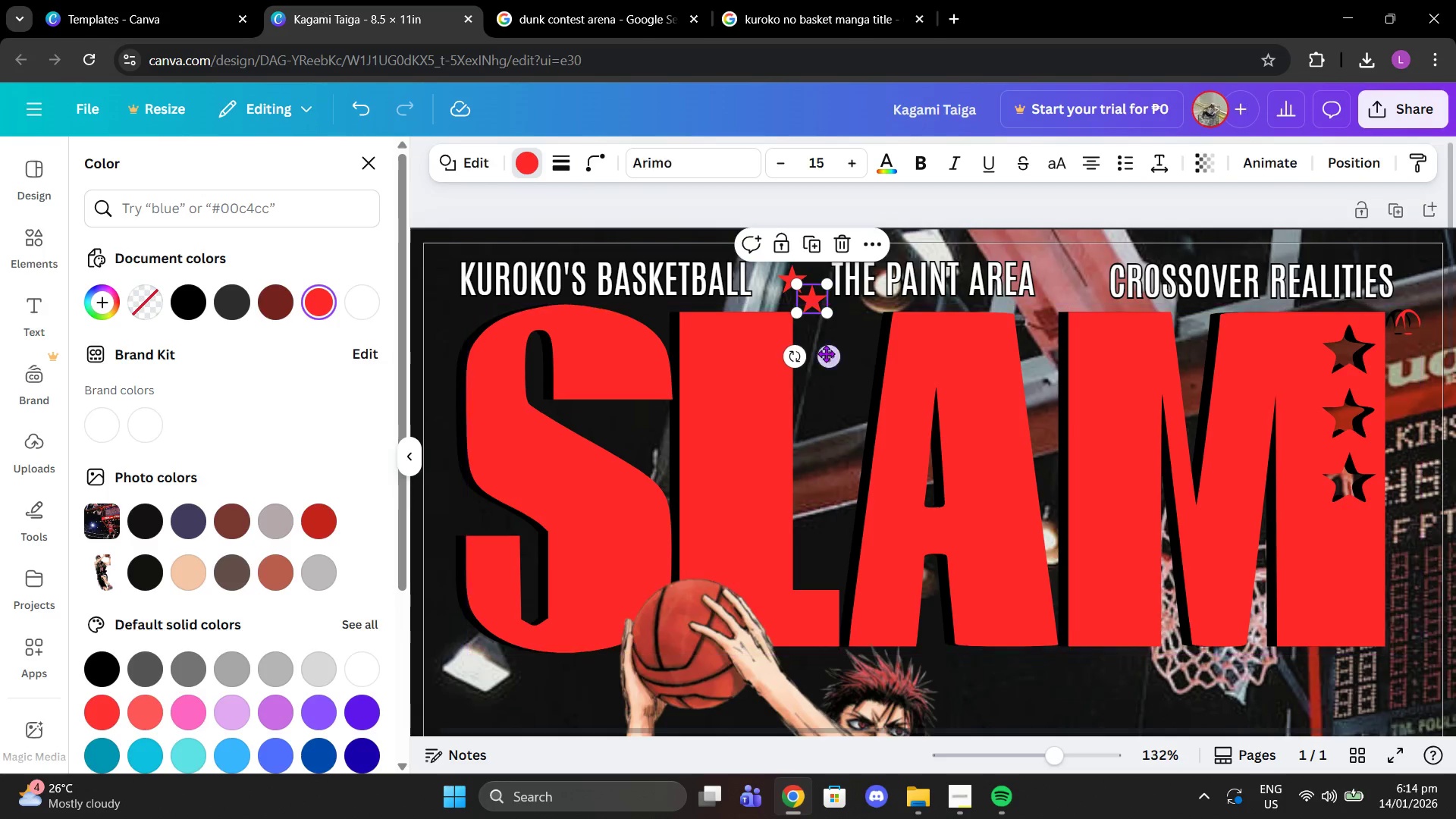 
left_click_drag(start_coordinate=[827, 354], to_coordinate=[1090, 331])
 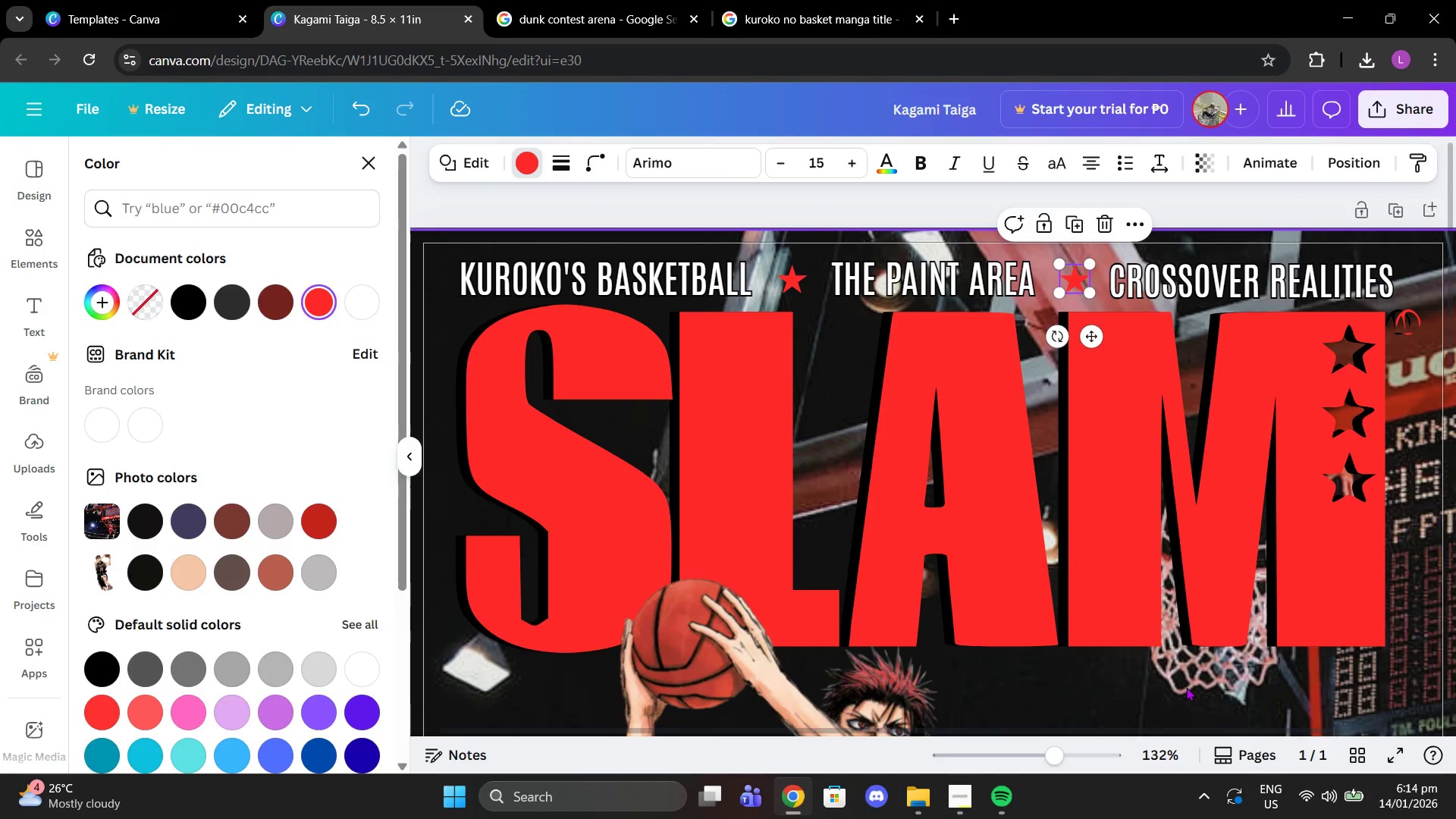 
left_click([1191, 687])
 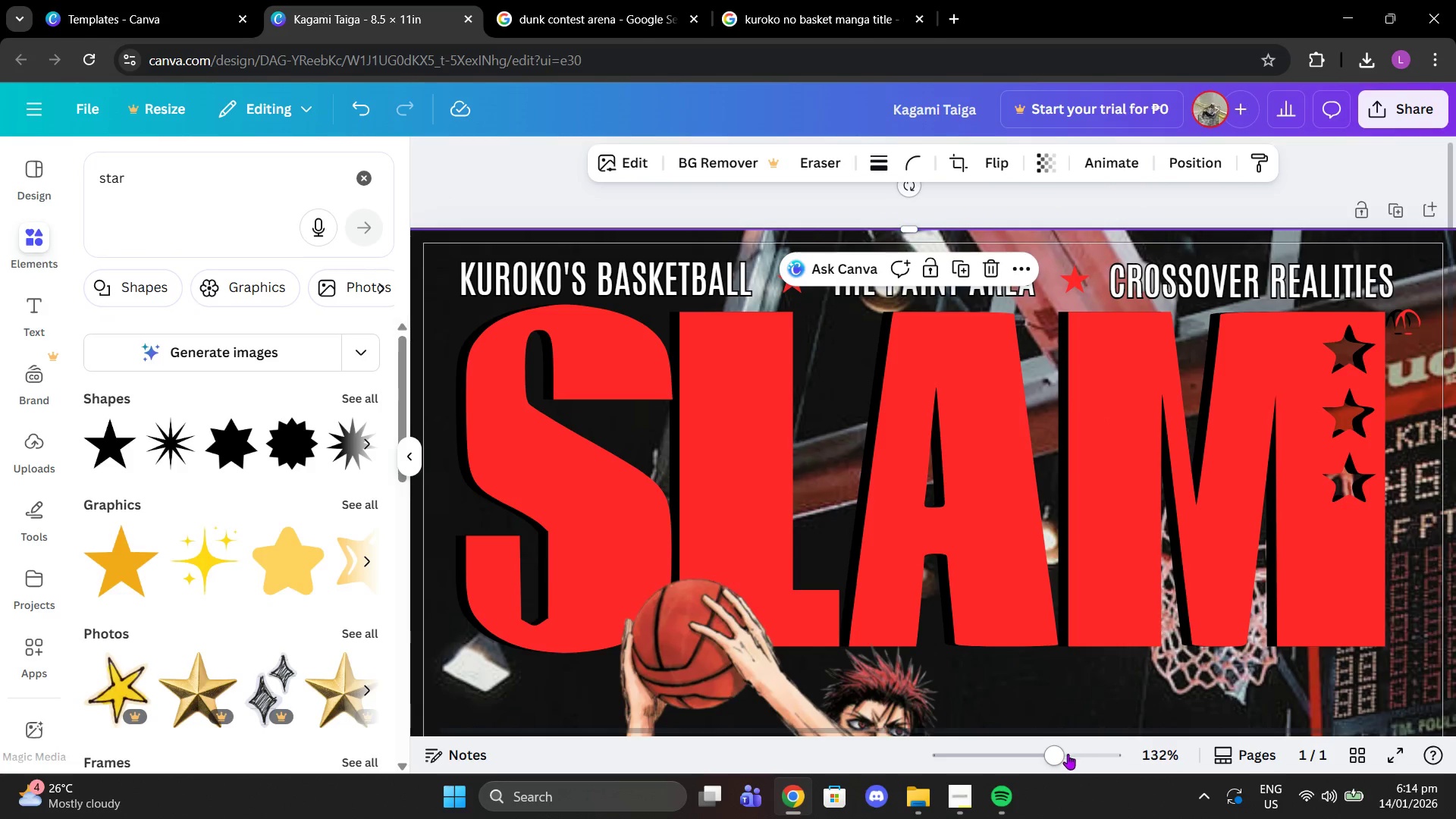 
left_click_drag(start_coordinate=[1060, 754], to_coordinate=[1014, 755])
 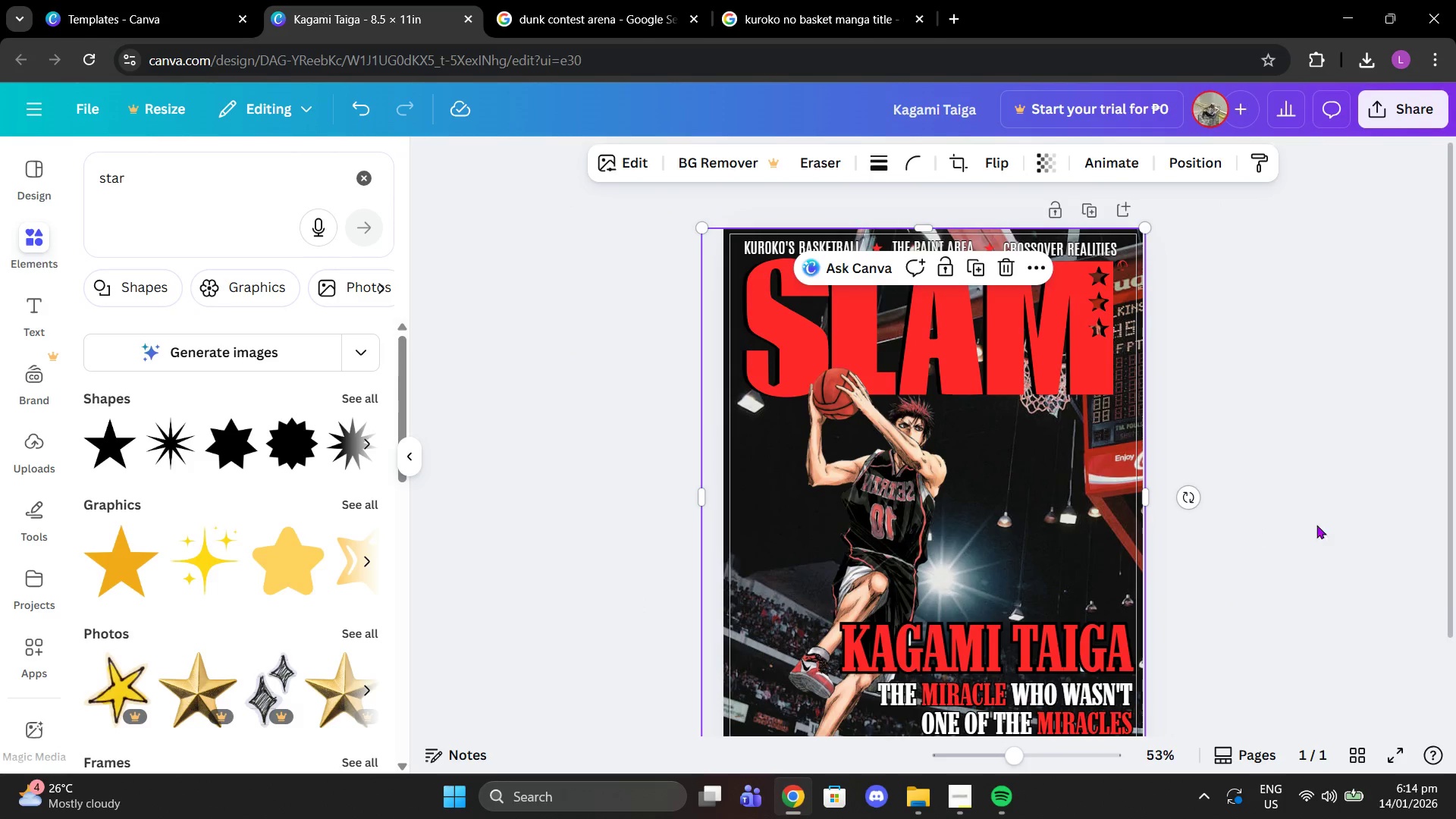 
scroll: coordinate [1326, 525], scroll_direction: down, amount: 1.0
 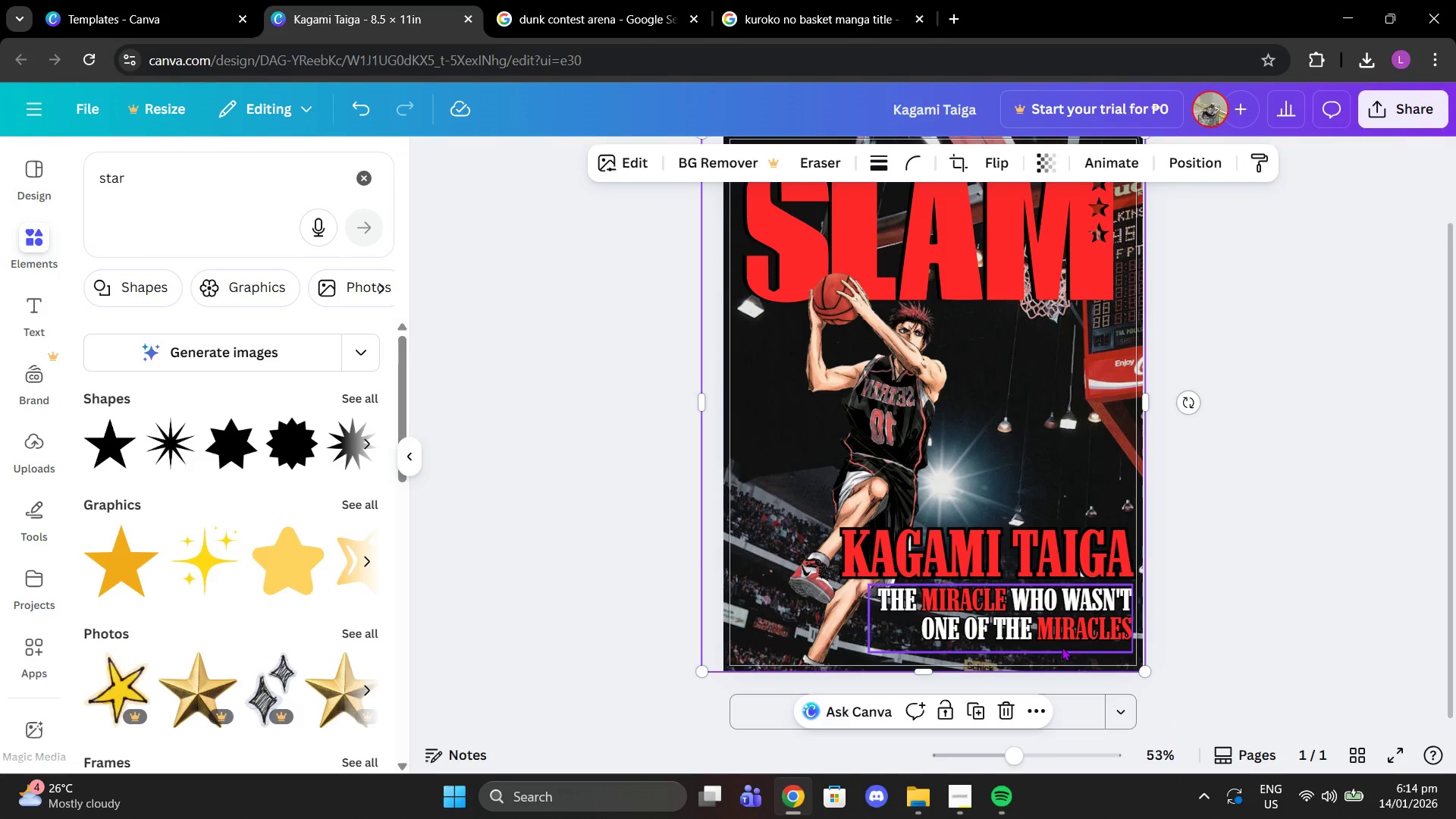 
left_click_drag(start_coordinate=[1062, 636], to_coordinate=[1062, 641])
 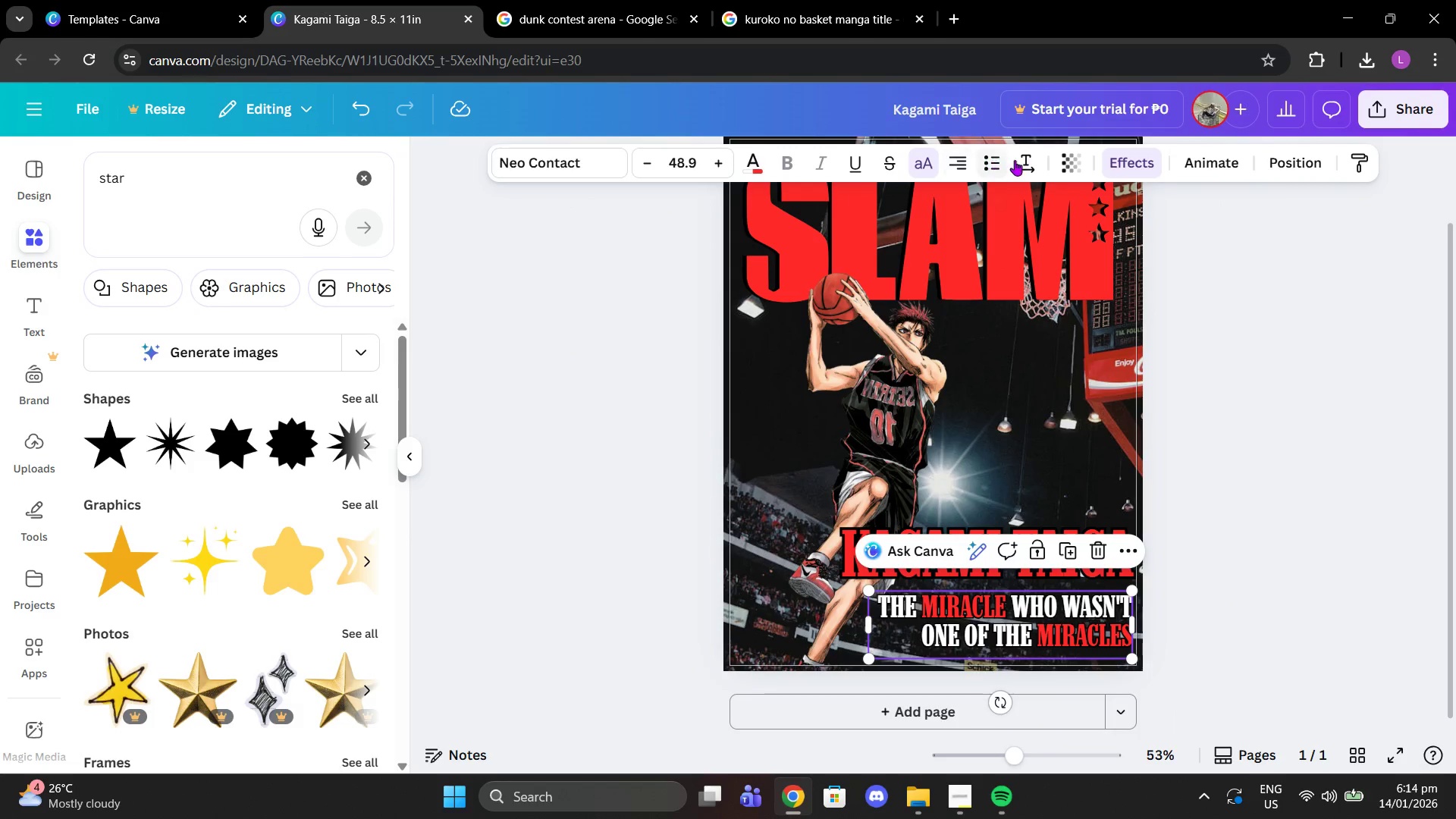 
left_click([1018, 160])
 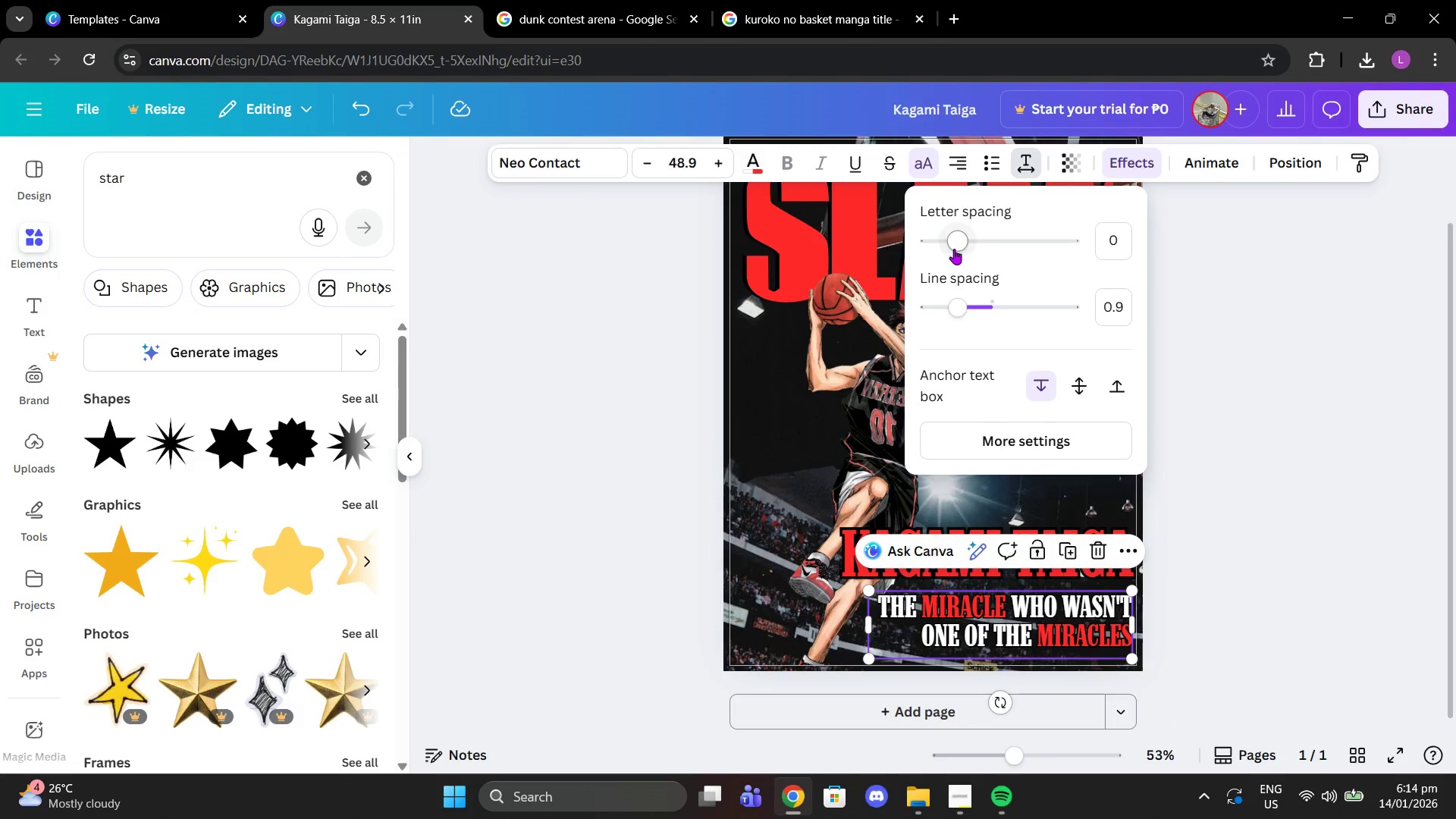 
left_click_drag(start_coordinate=[957, 246], to_coordinate=[958, 252])
 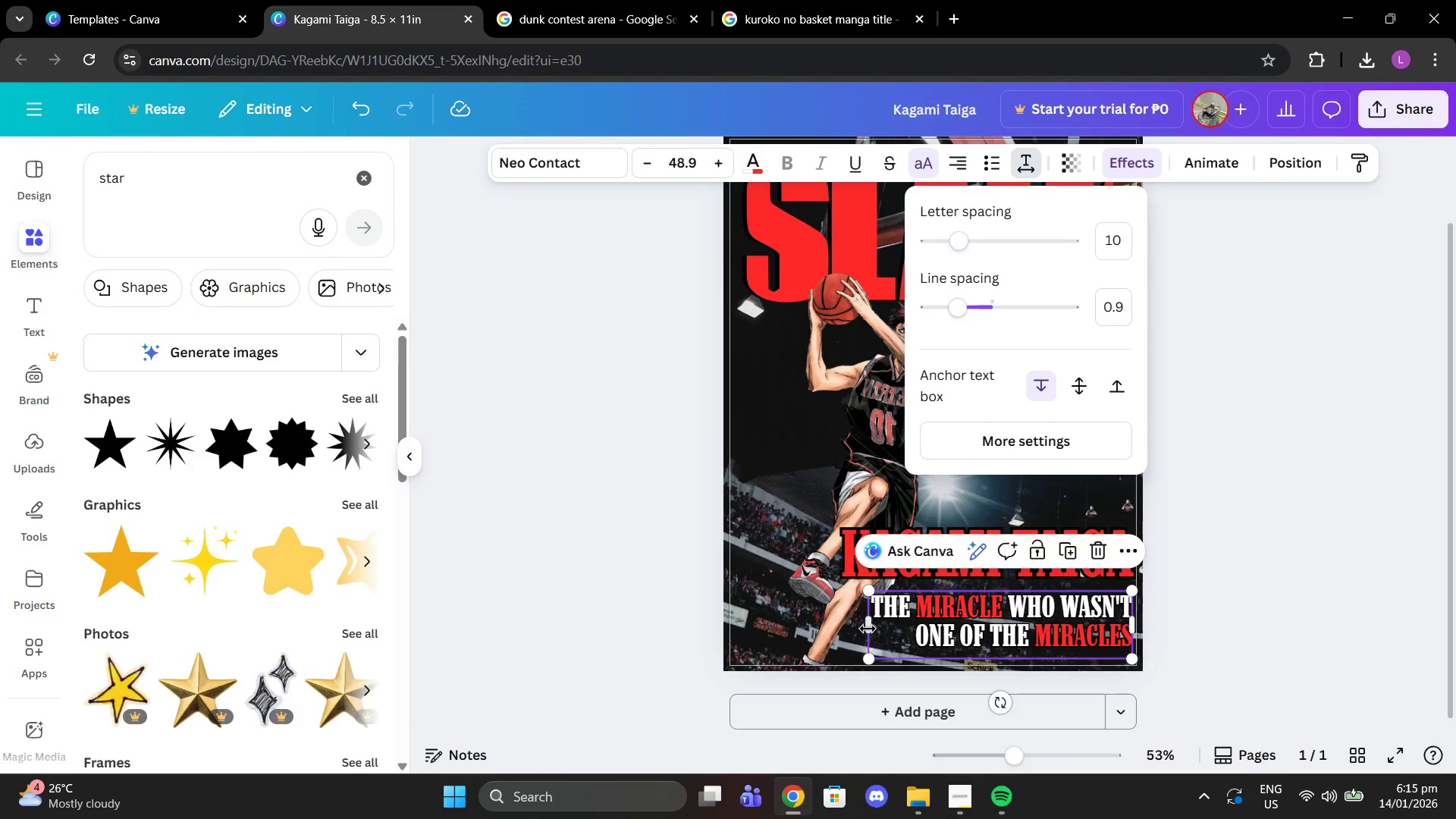 
left_click_drag(start_coordinate=[866, 626], to_coordinate=[846, 623])
 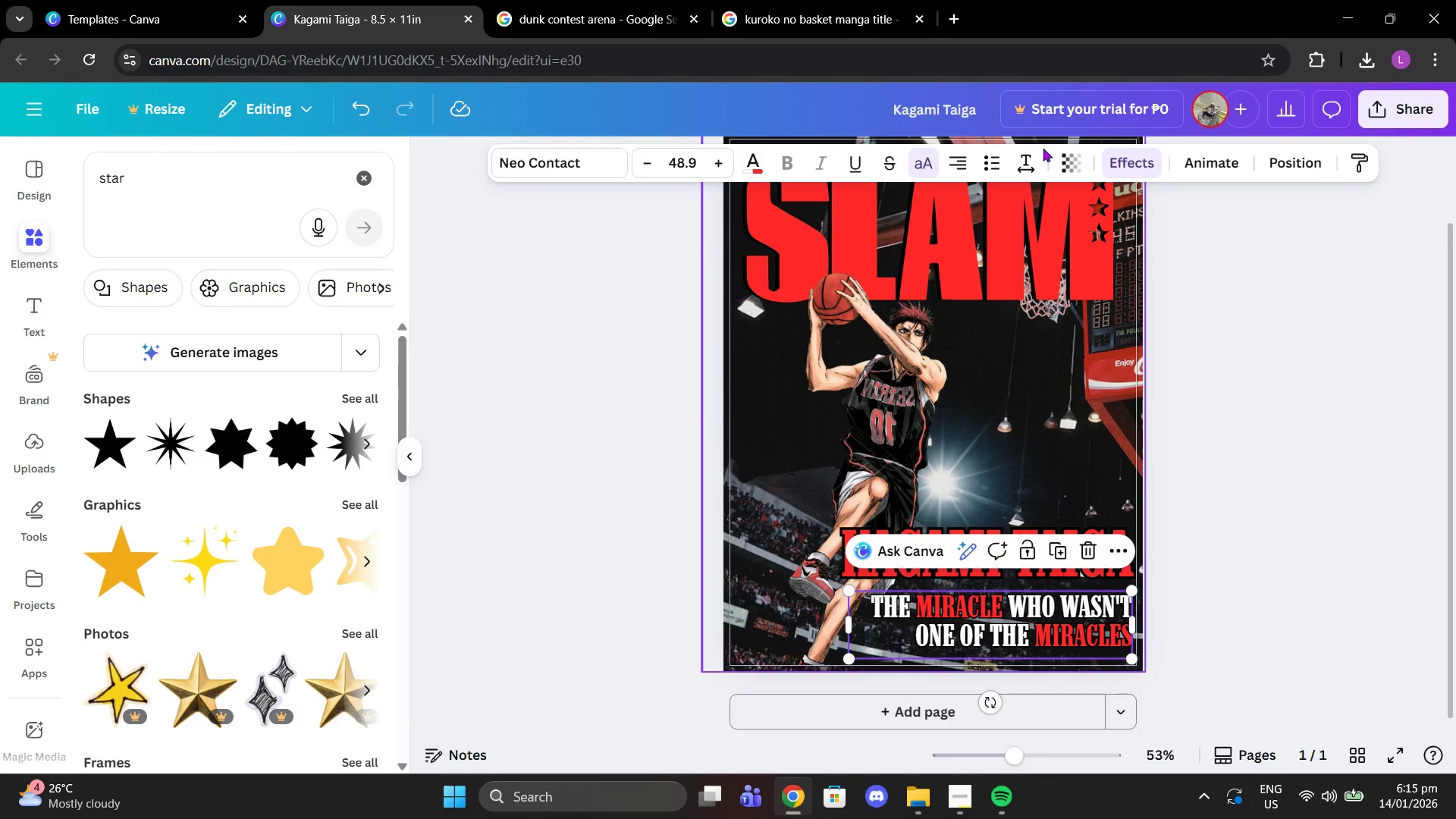 
left_click([1020, 158])
 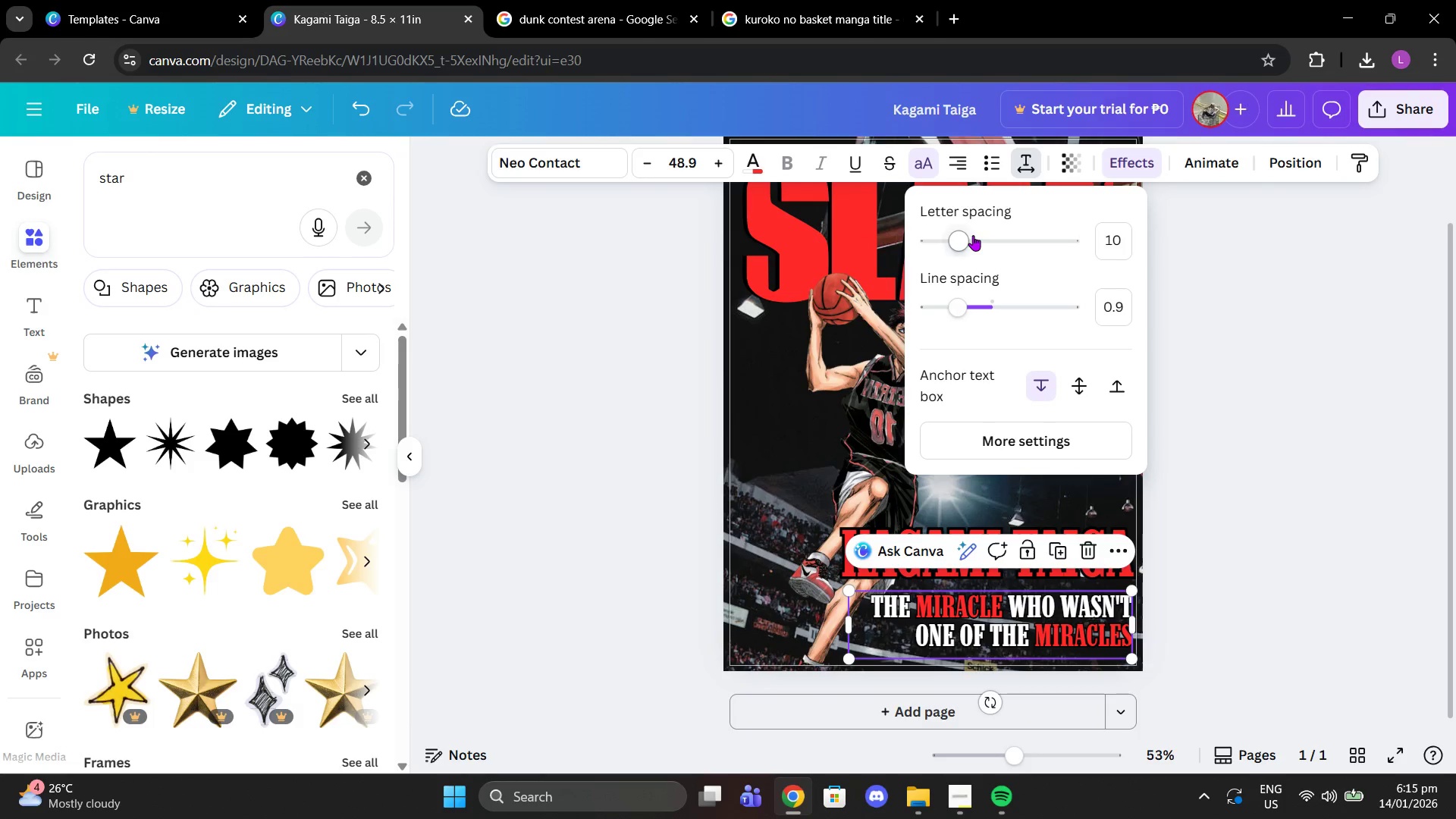 
left_click_drag(start_coordinate=[968, 236], to_coordinate=[962, 239])
 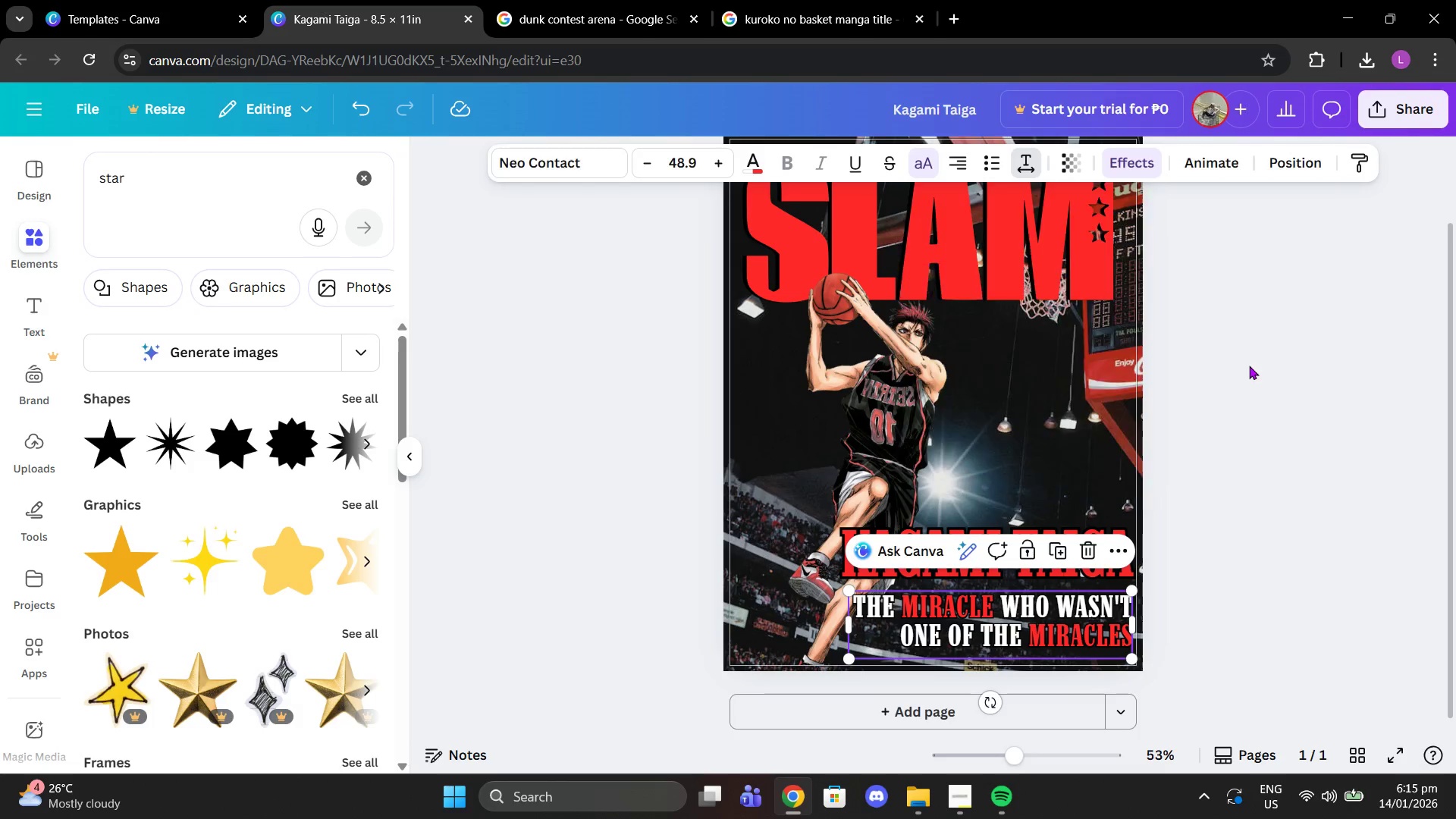 
left_click([1249, 366])
 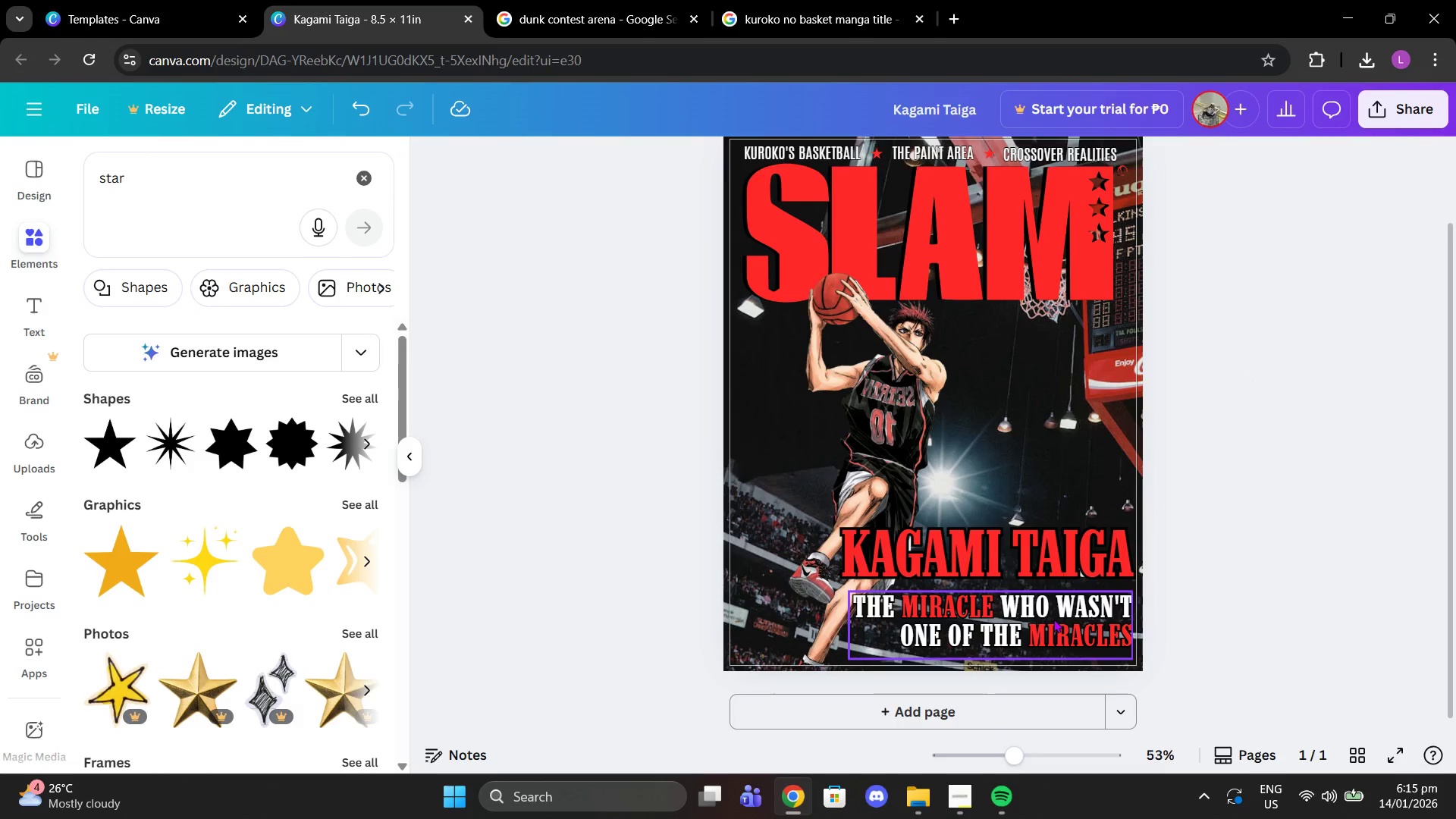 
left_click_drag(start_coordinate=[1053, 619], to_coordinate=[1053, 612])
 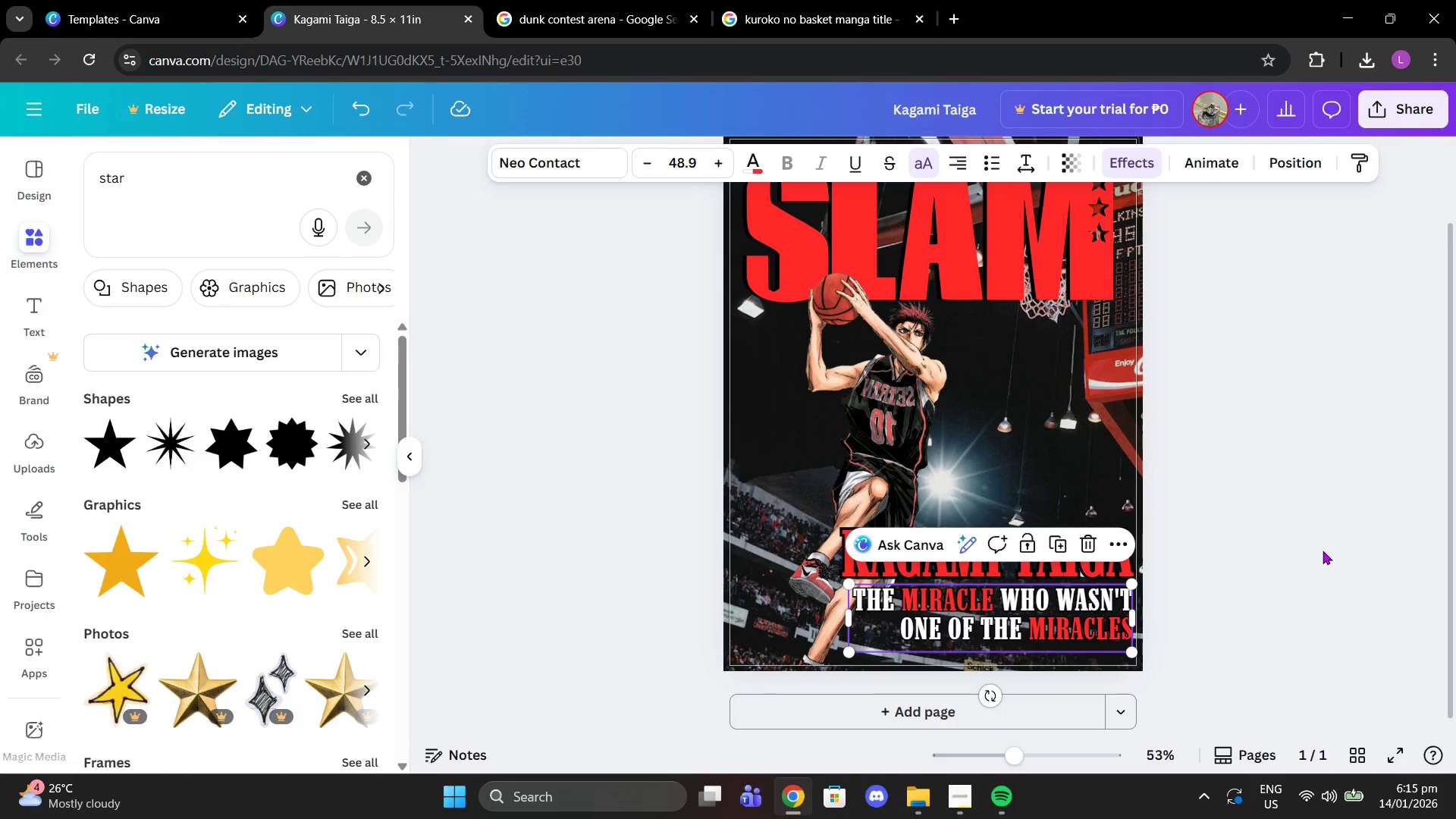 
left_click([1326, 551])
 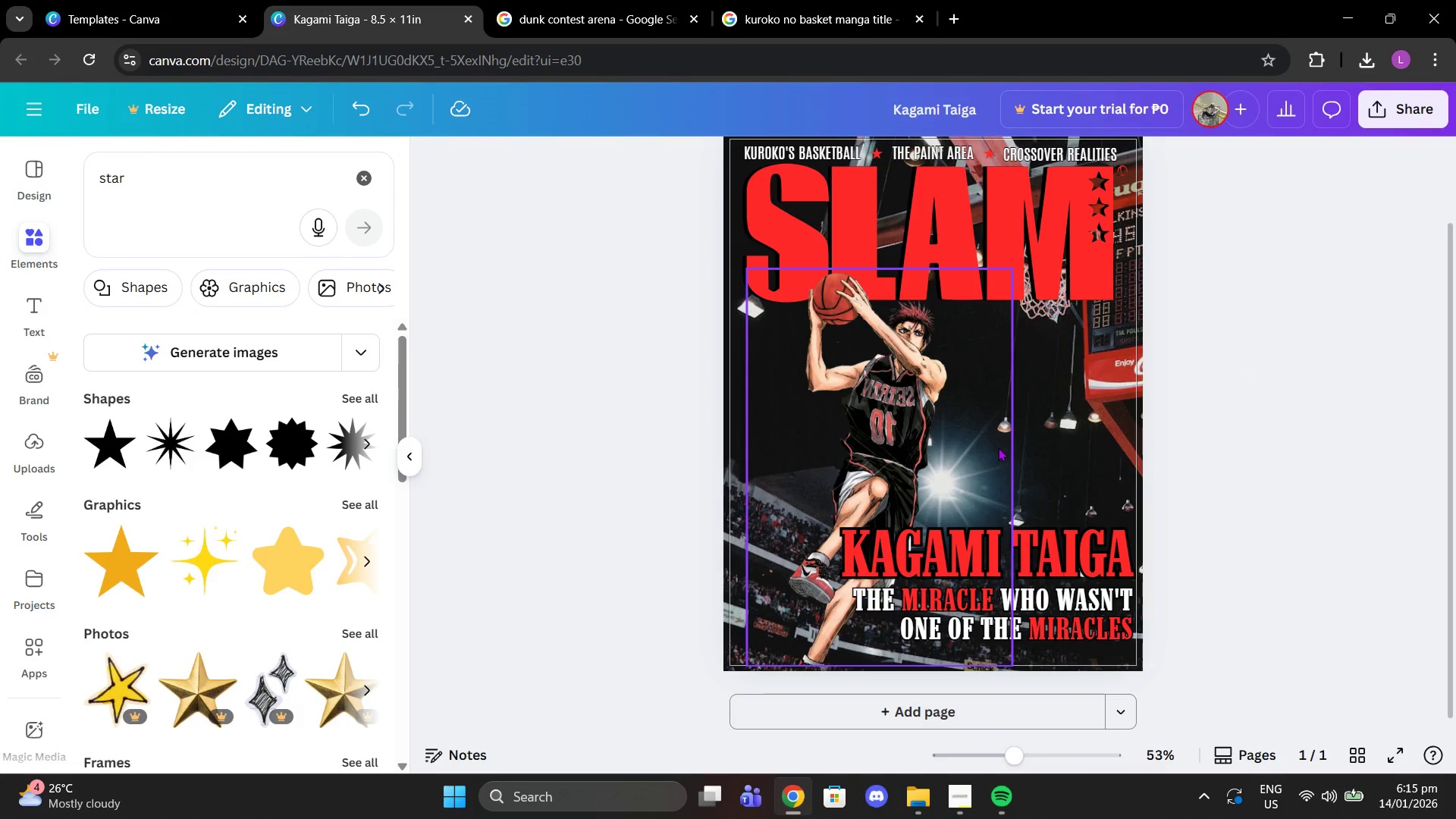 
scroll: coordinate [968, 501], scroll_direction: up, amount: 2.0
 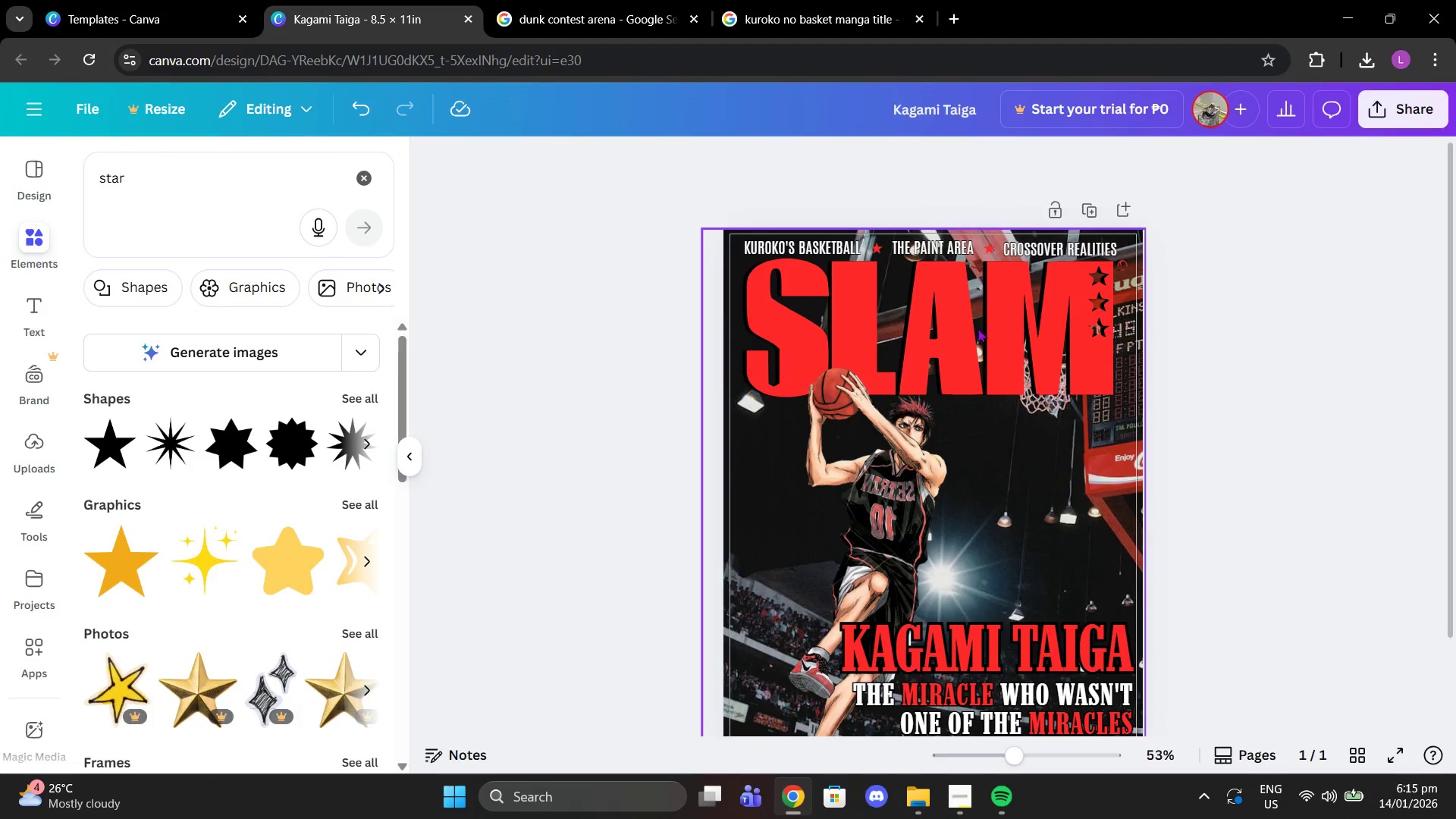 
scroll: coordinate [915, 262], scroll_direction: down, amount: 2.0
 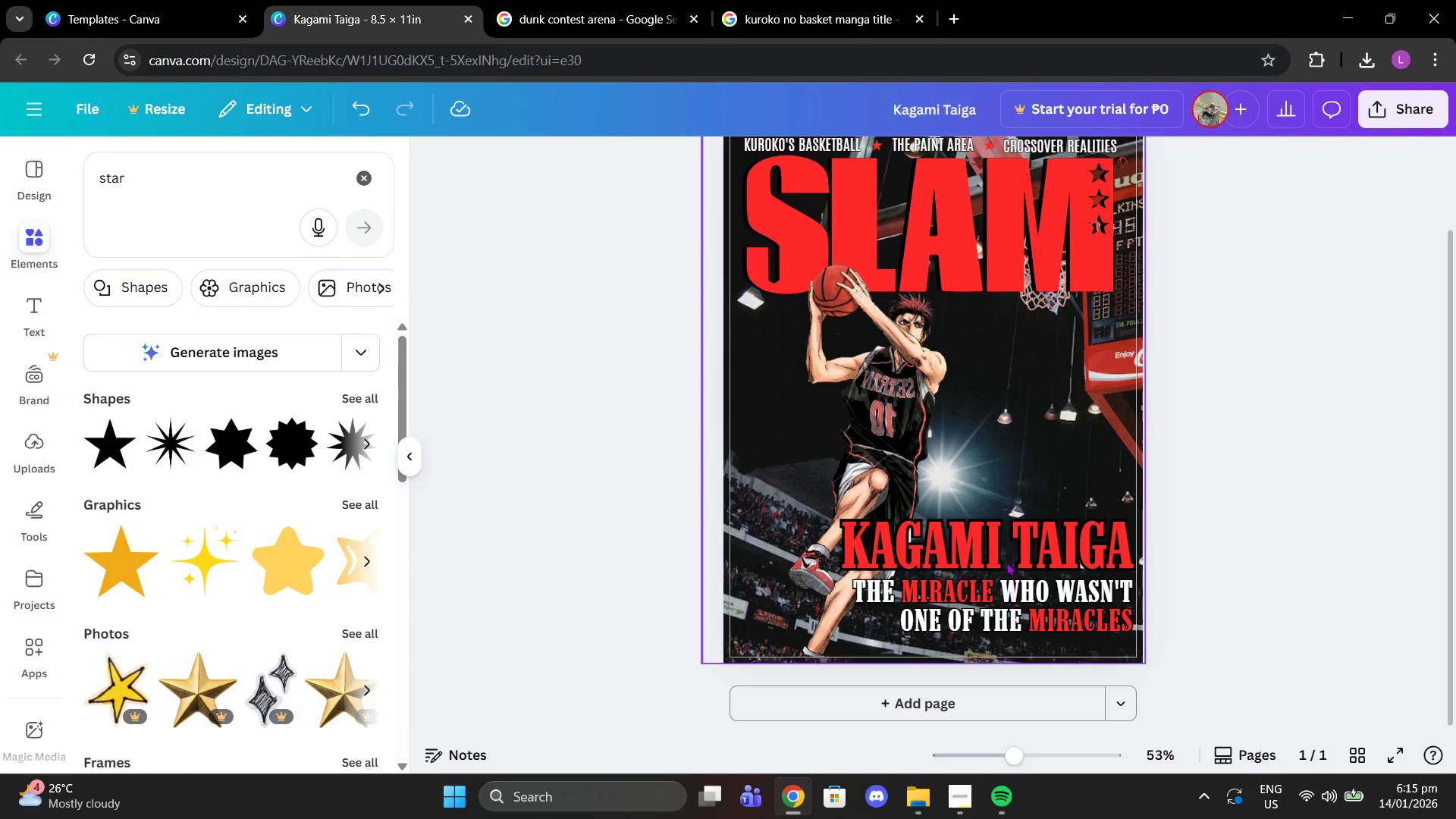 
scroll: coordinate [1016, 460], scroll_direction: up, amount: 2.0
 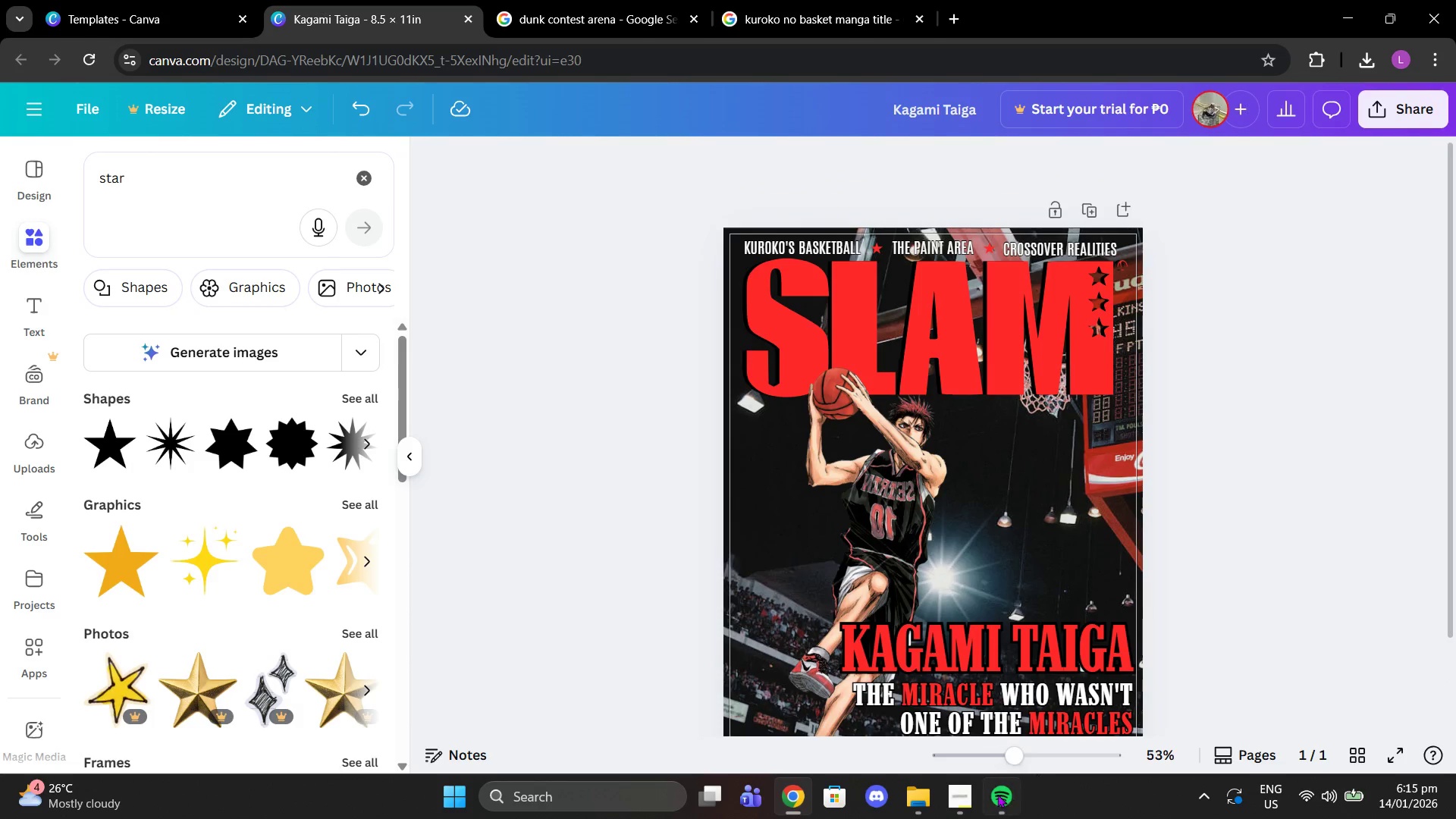 
left_click([966, 802])